 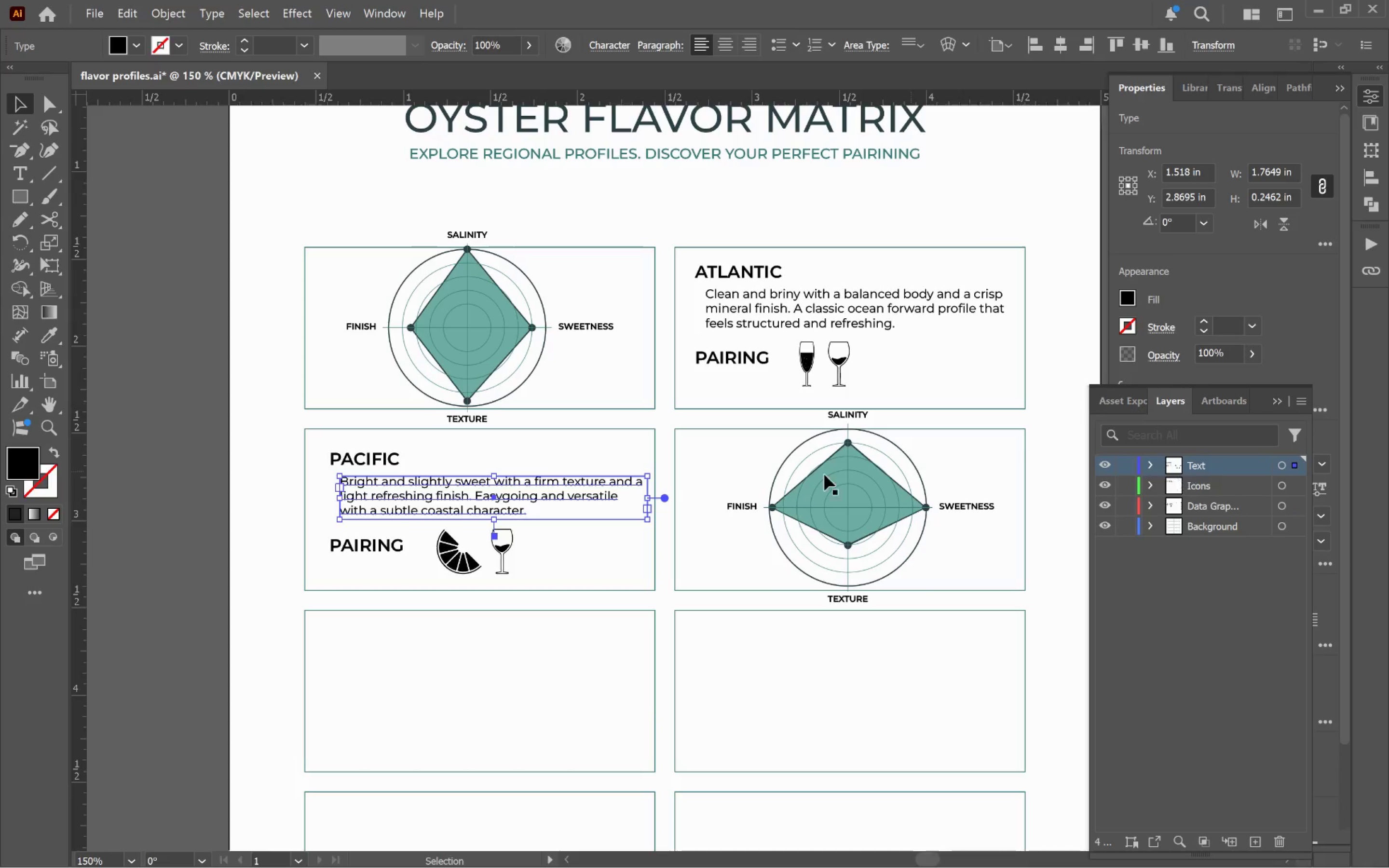 
hold_key(key=ShiftLeft, duration=3.03)
left_click([364, 464])
 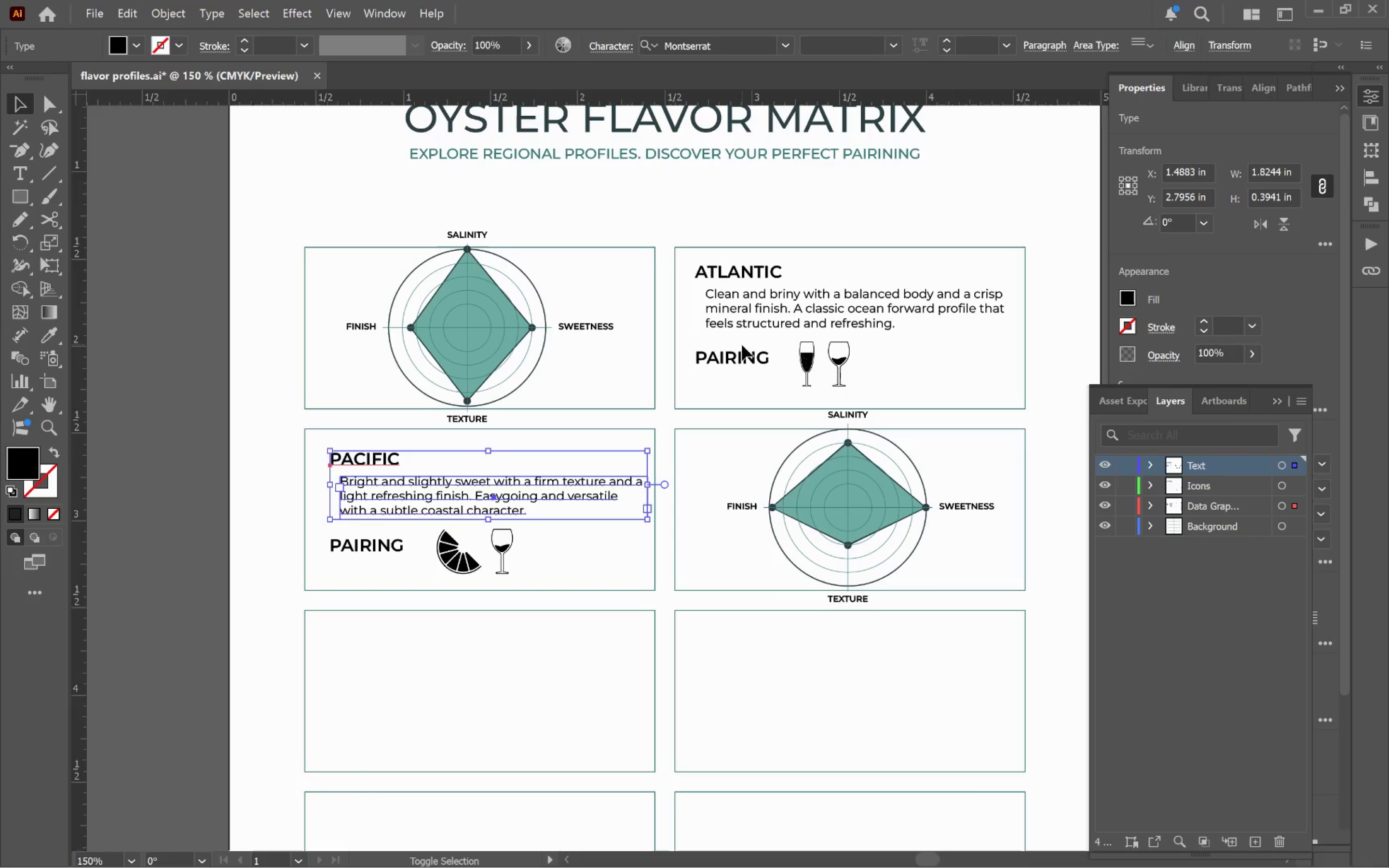 
left_click([740, 356])
 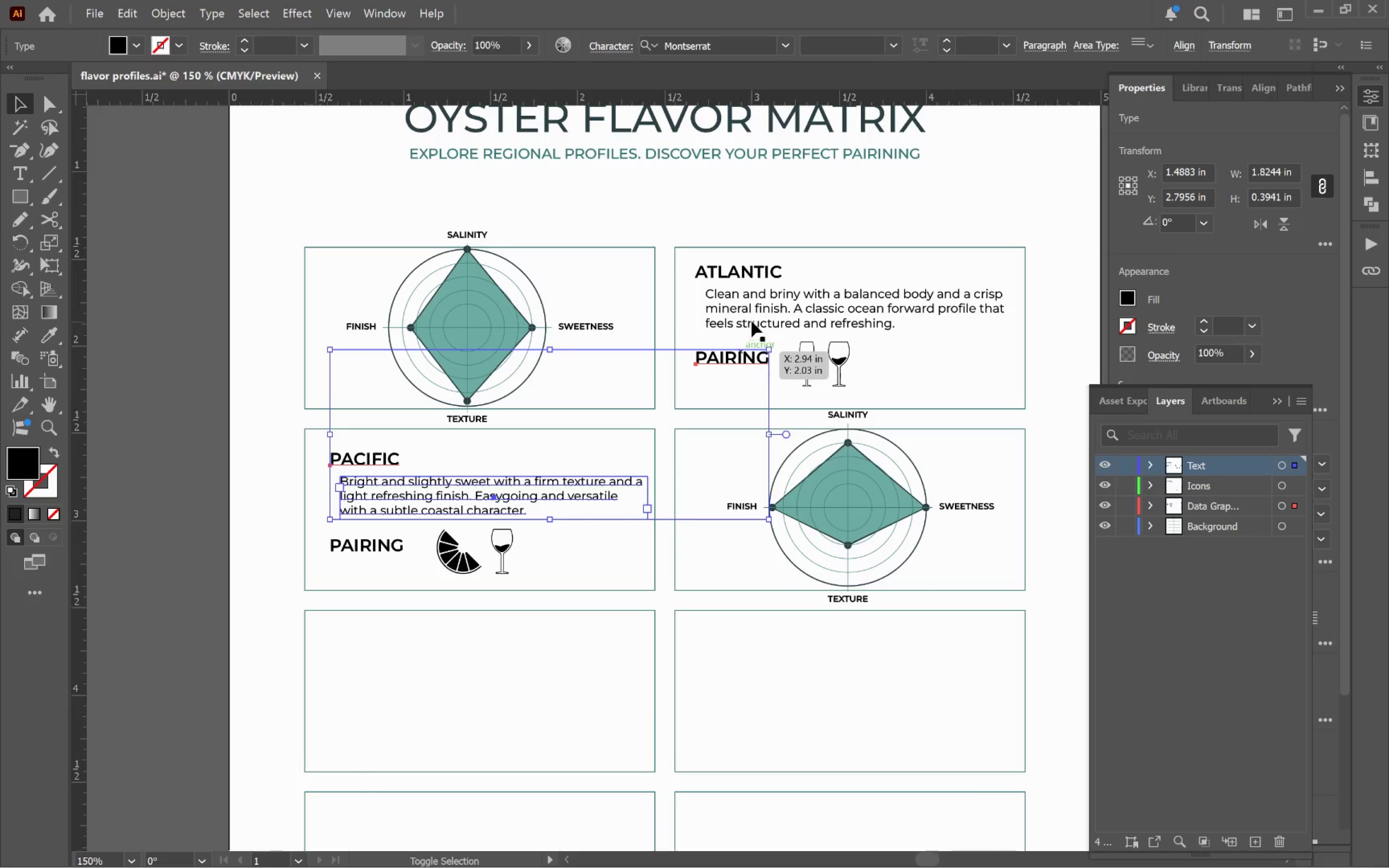 
left_click([752, 319])
 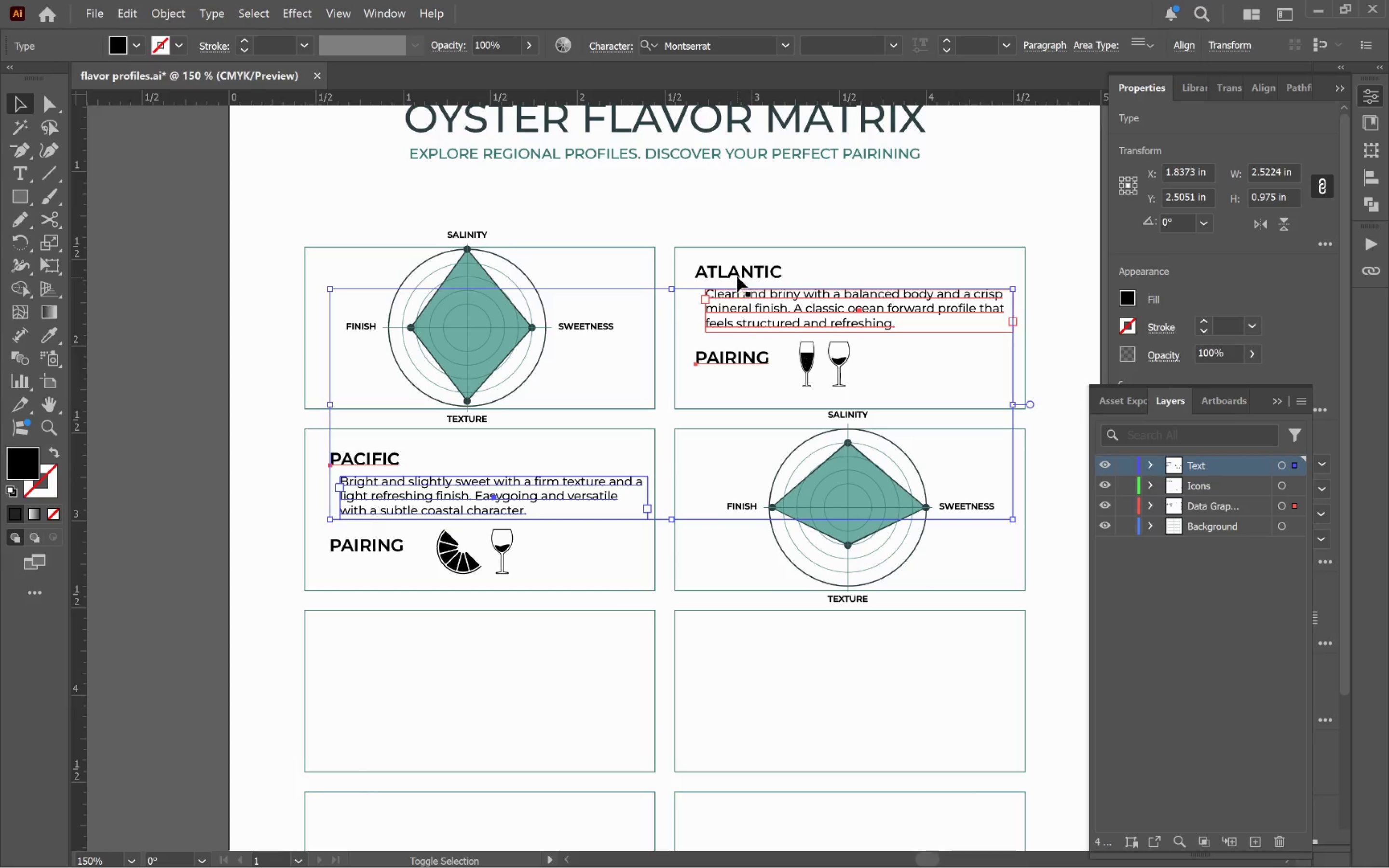 
left_click([737, 271])
 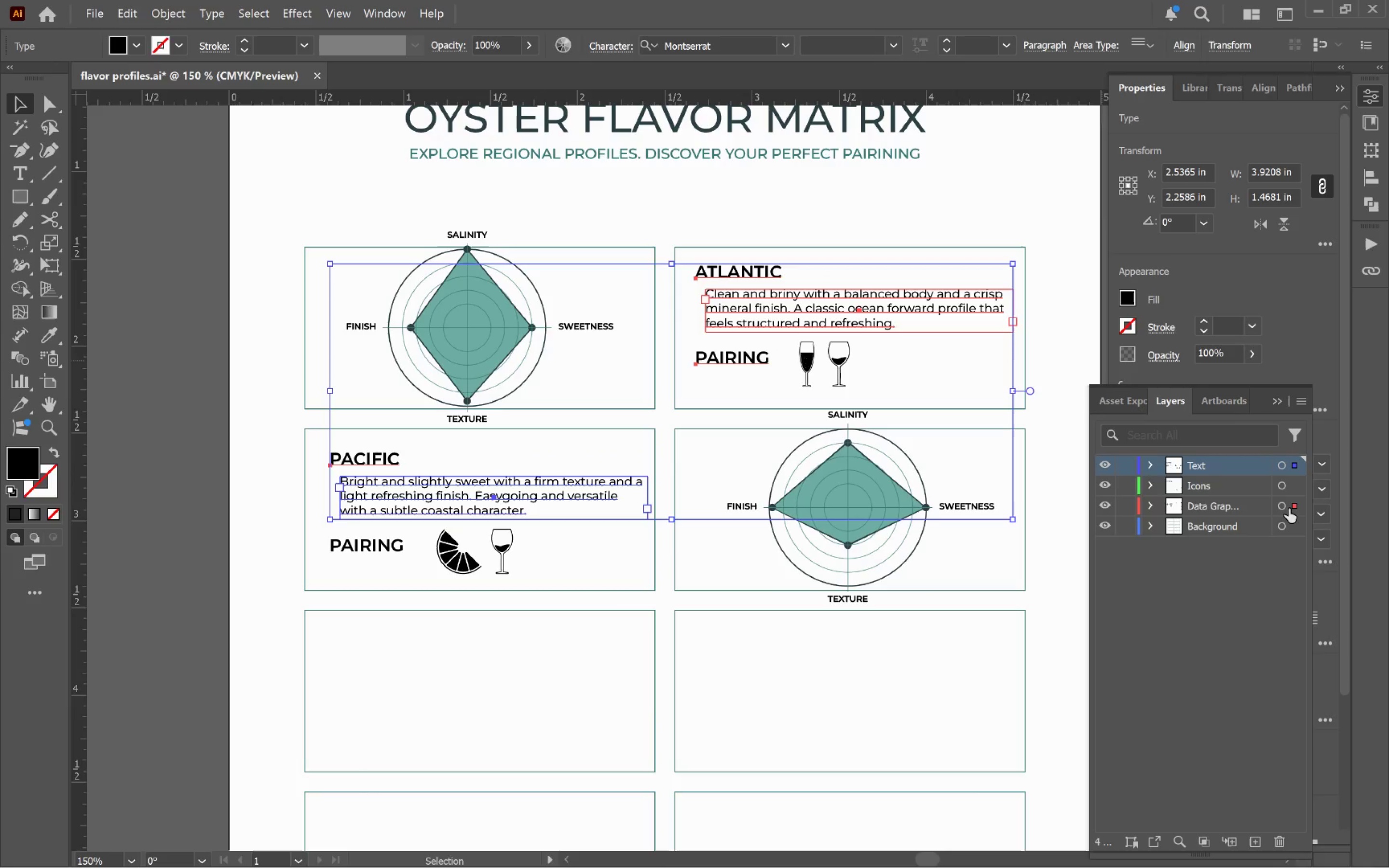 
left_click_drag(start_coordinate=[1294, 502], to_coordinate=[1294, 466])
 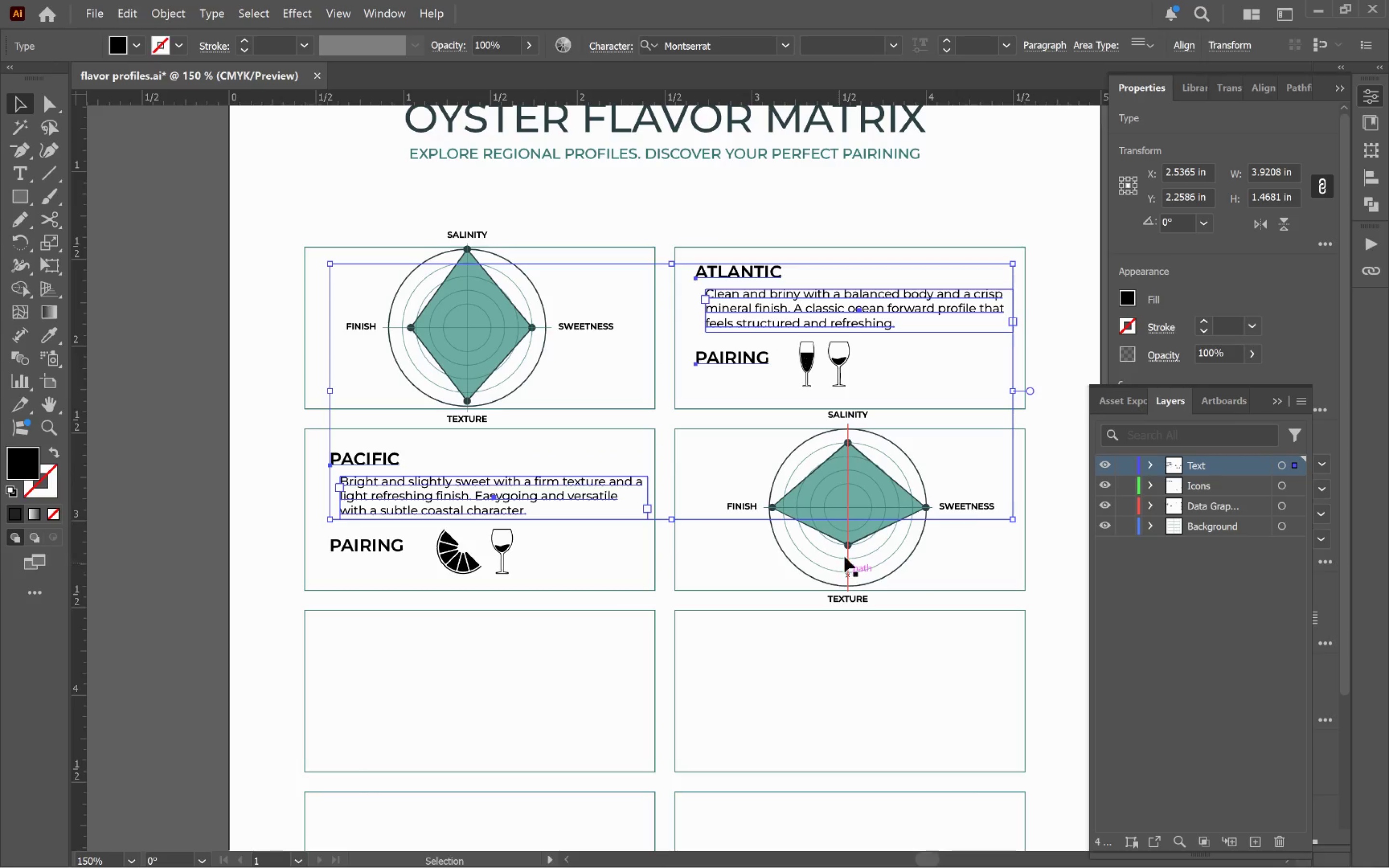 
left_click([977, 507])
 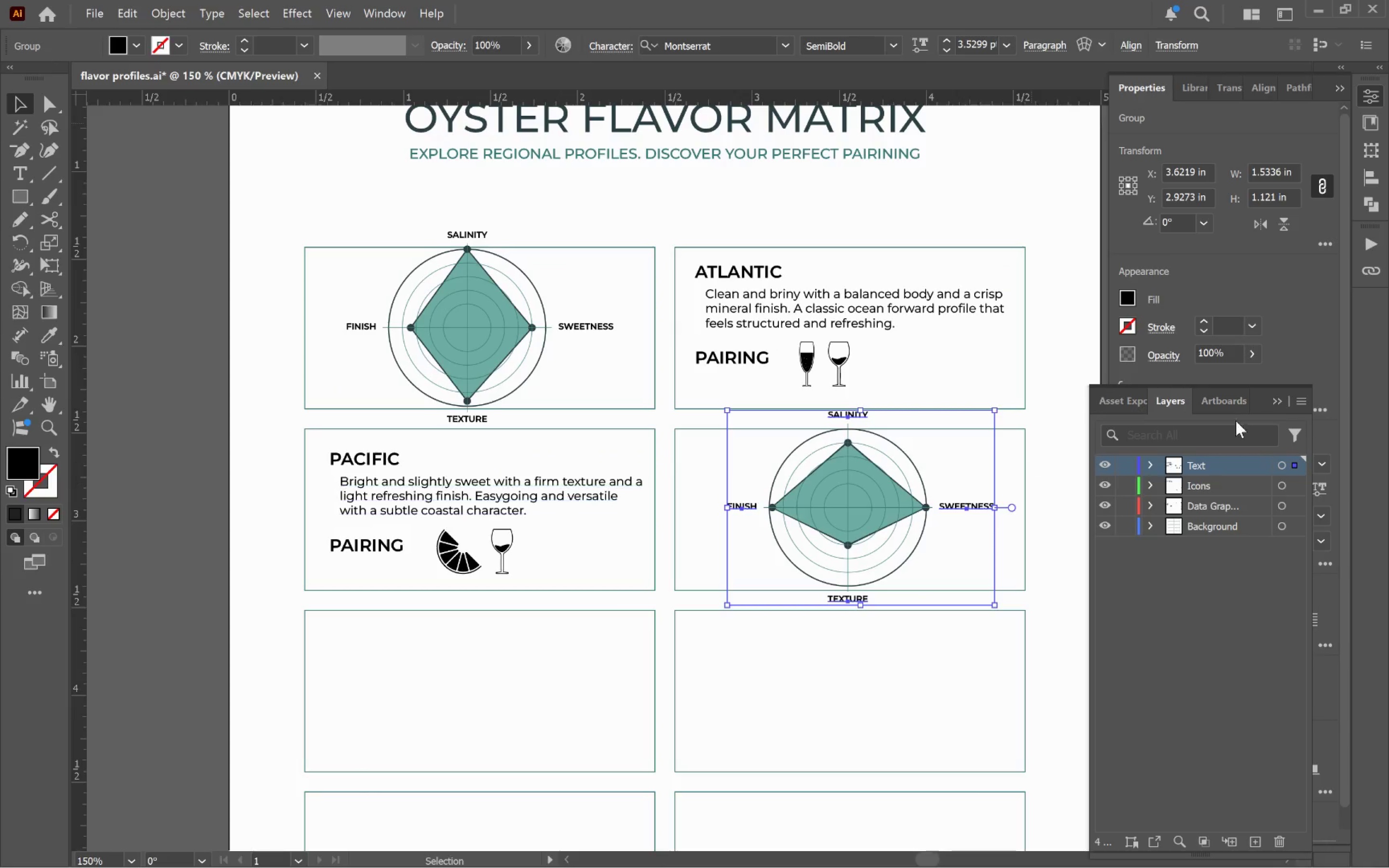 
left_click([1128, 296])
 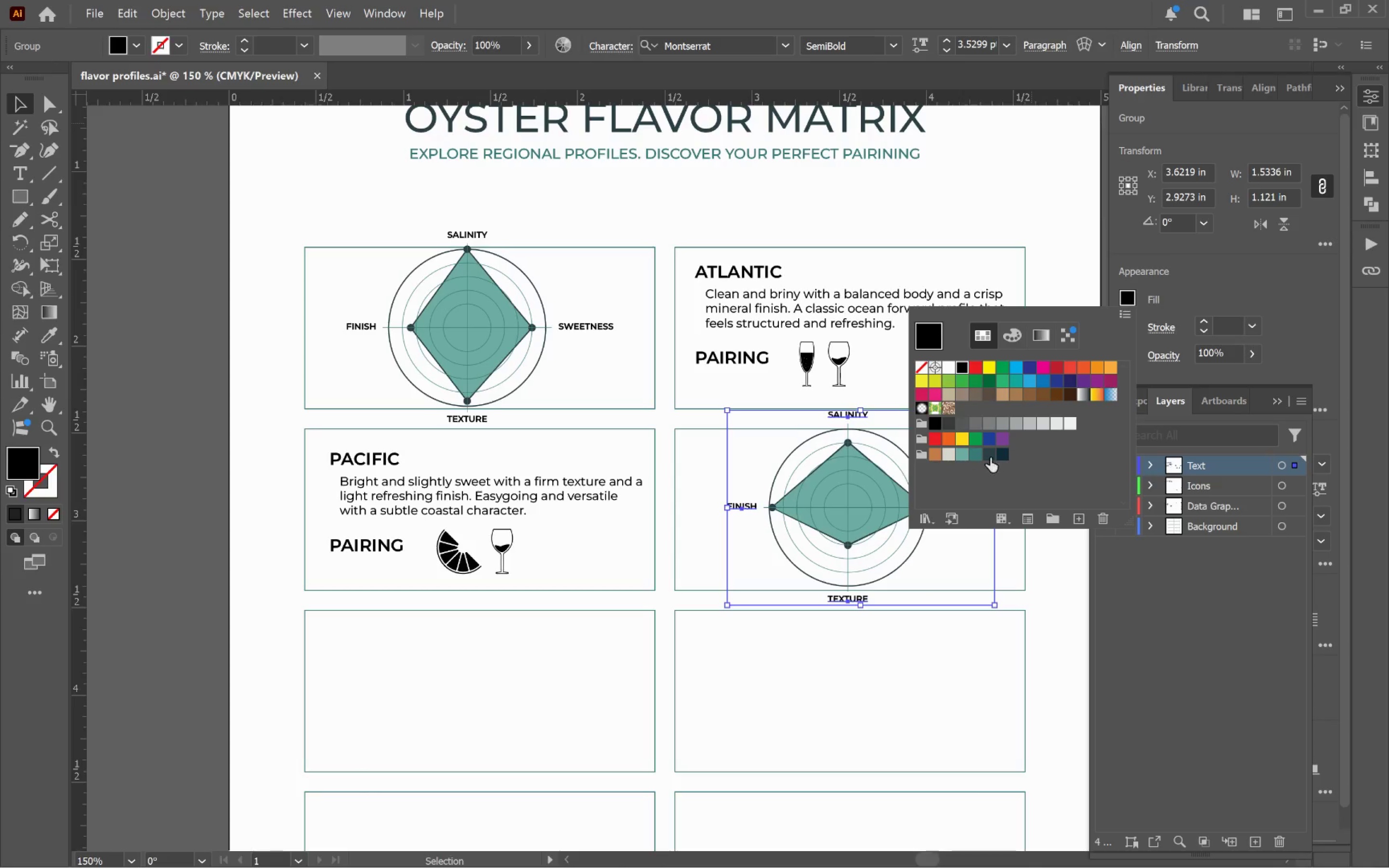 
left_click([990, 457])
 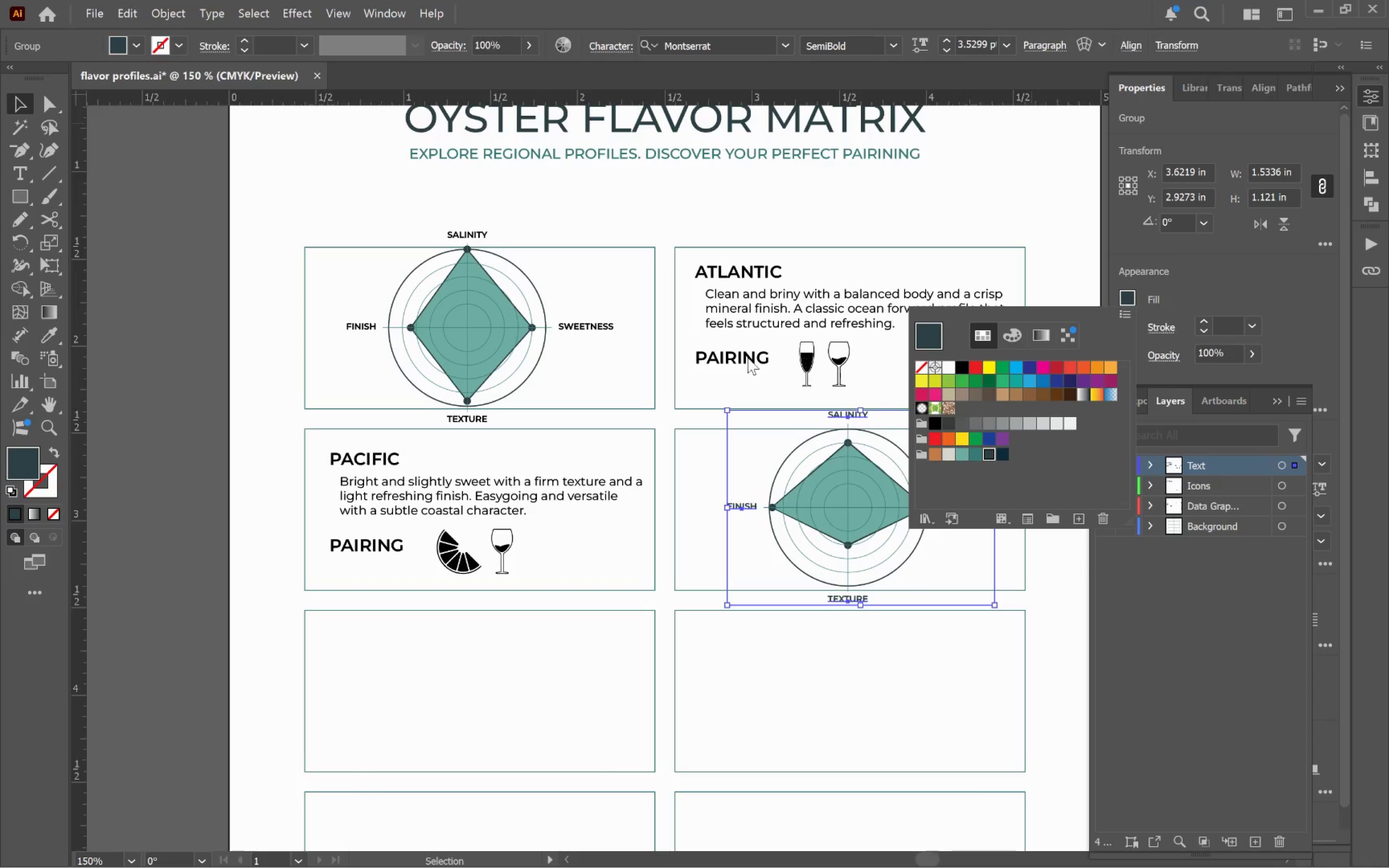 
left_click([766, 303])
 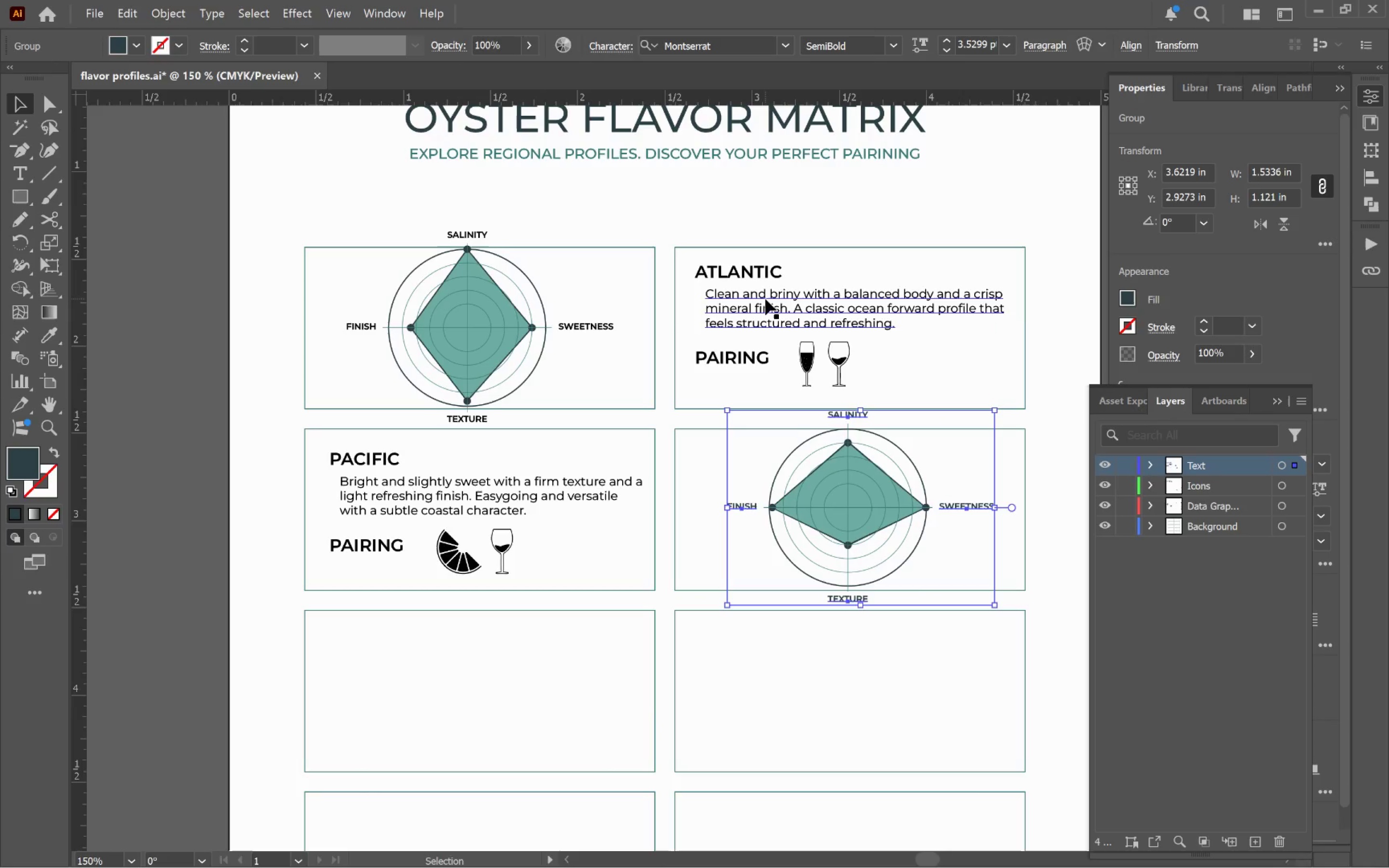 
left_click([765, 299])
 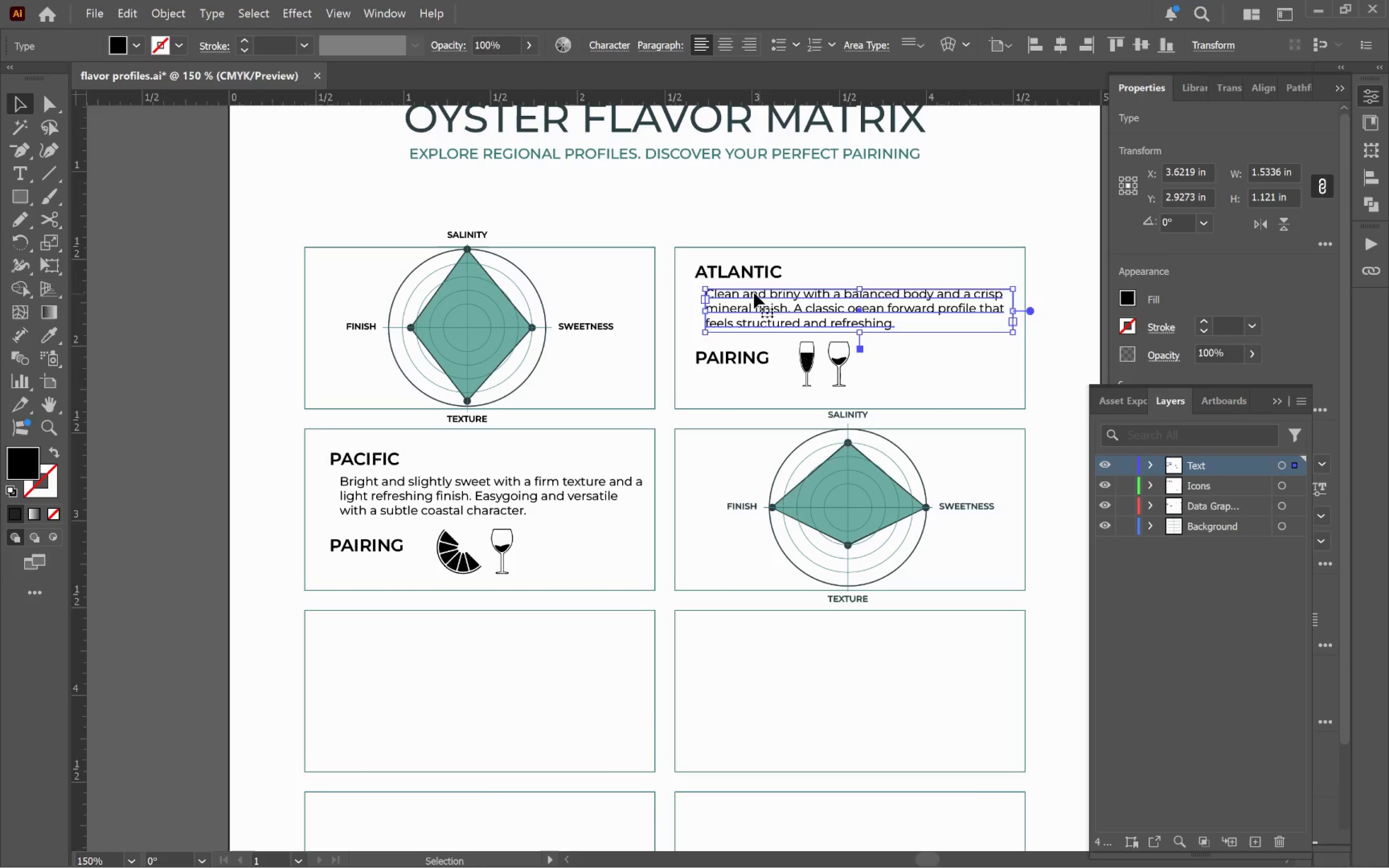 
hold_key(key=ShiftLeft, duration=3.71)
left_click([733, 267])
 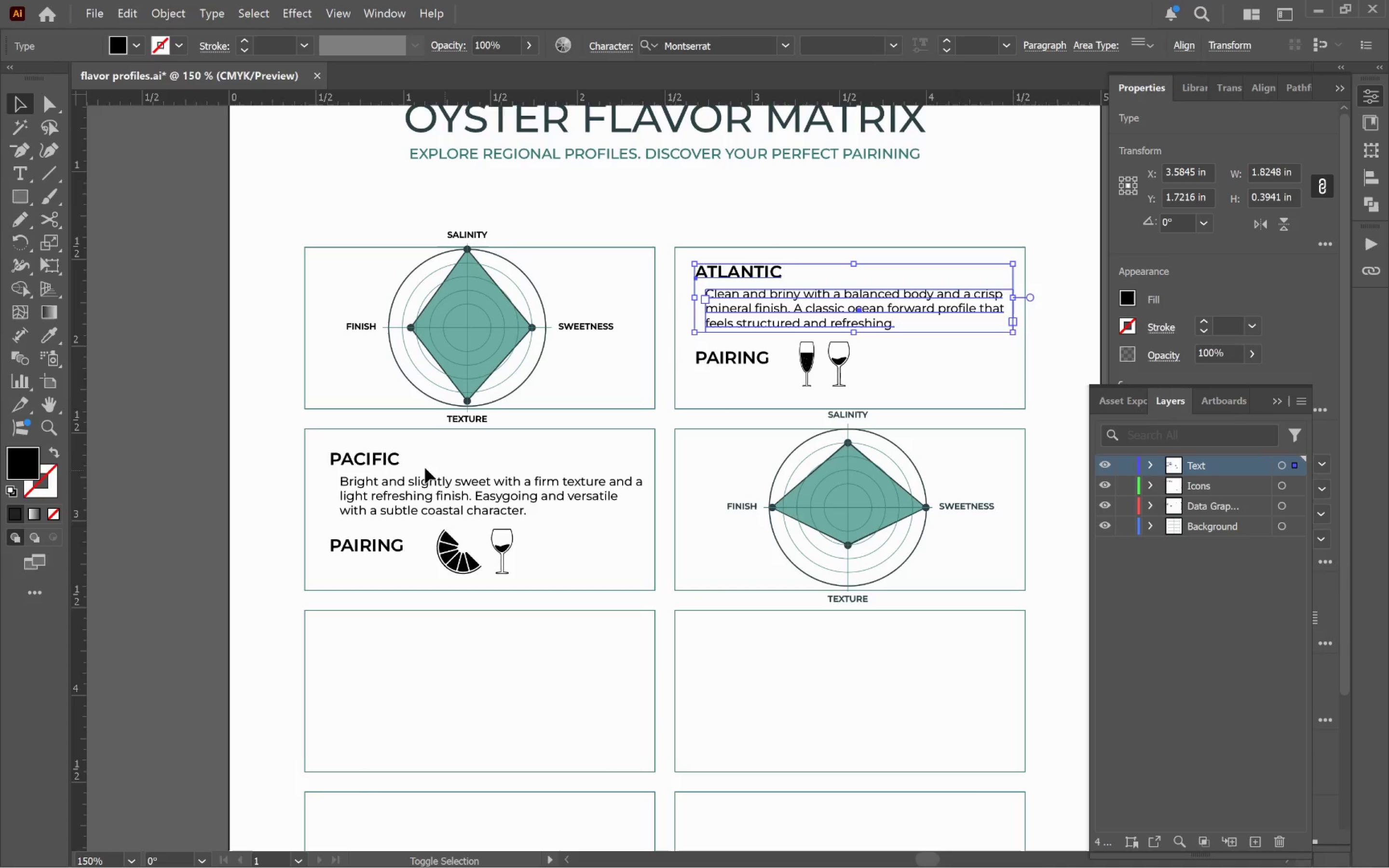 
left_click([392, 462])
 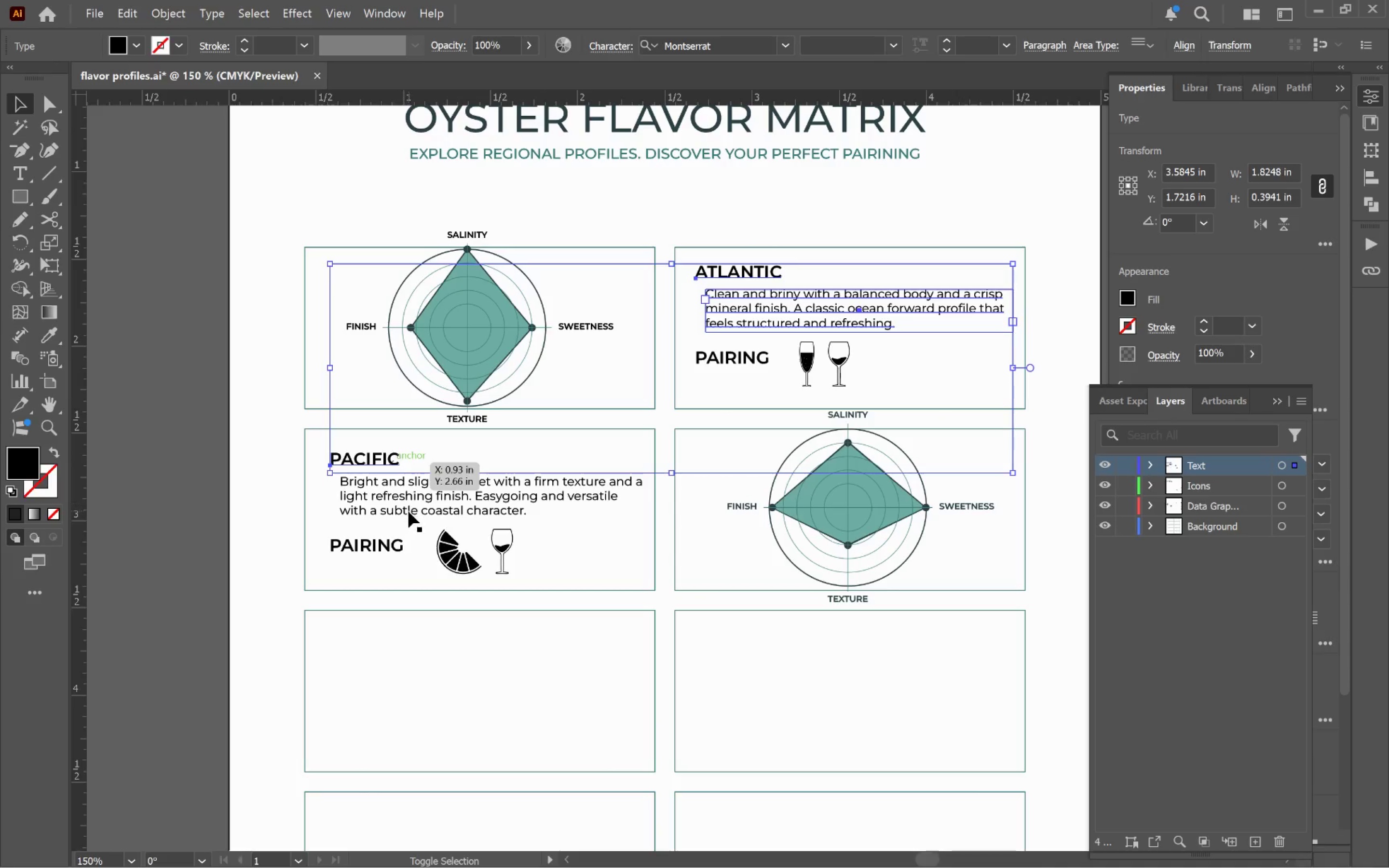 
left_click([409, 512])
 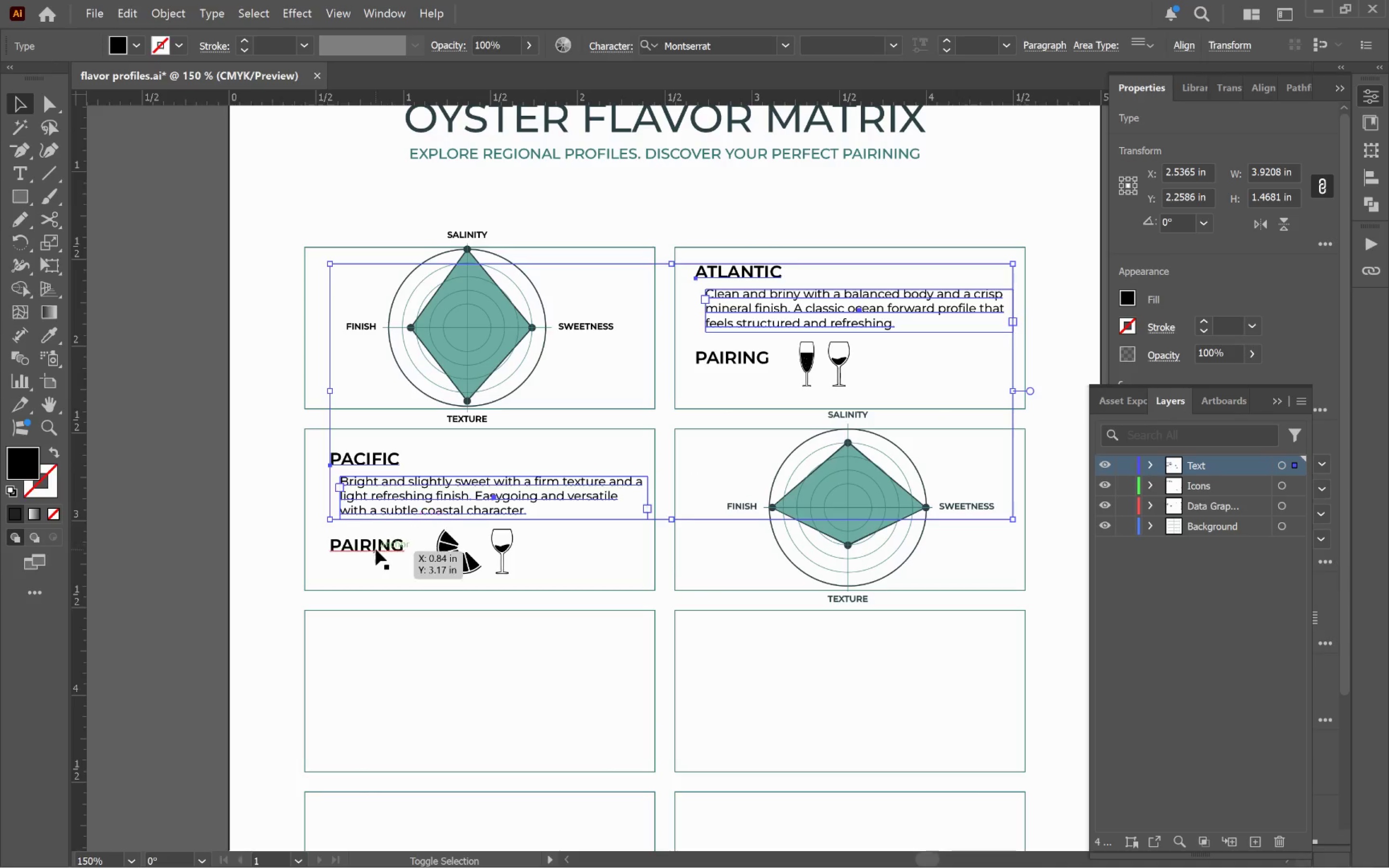 
left_click([375, 548])
 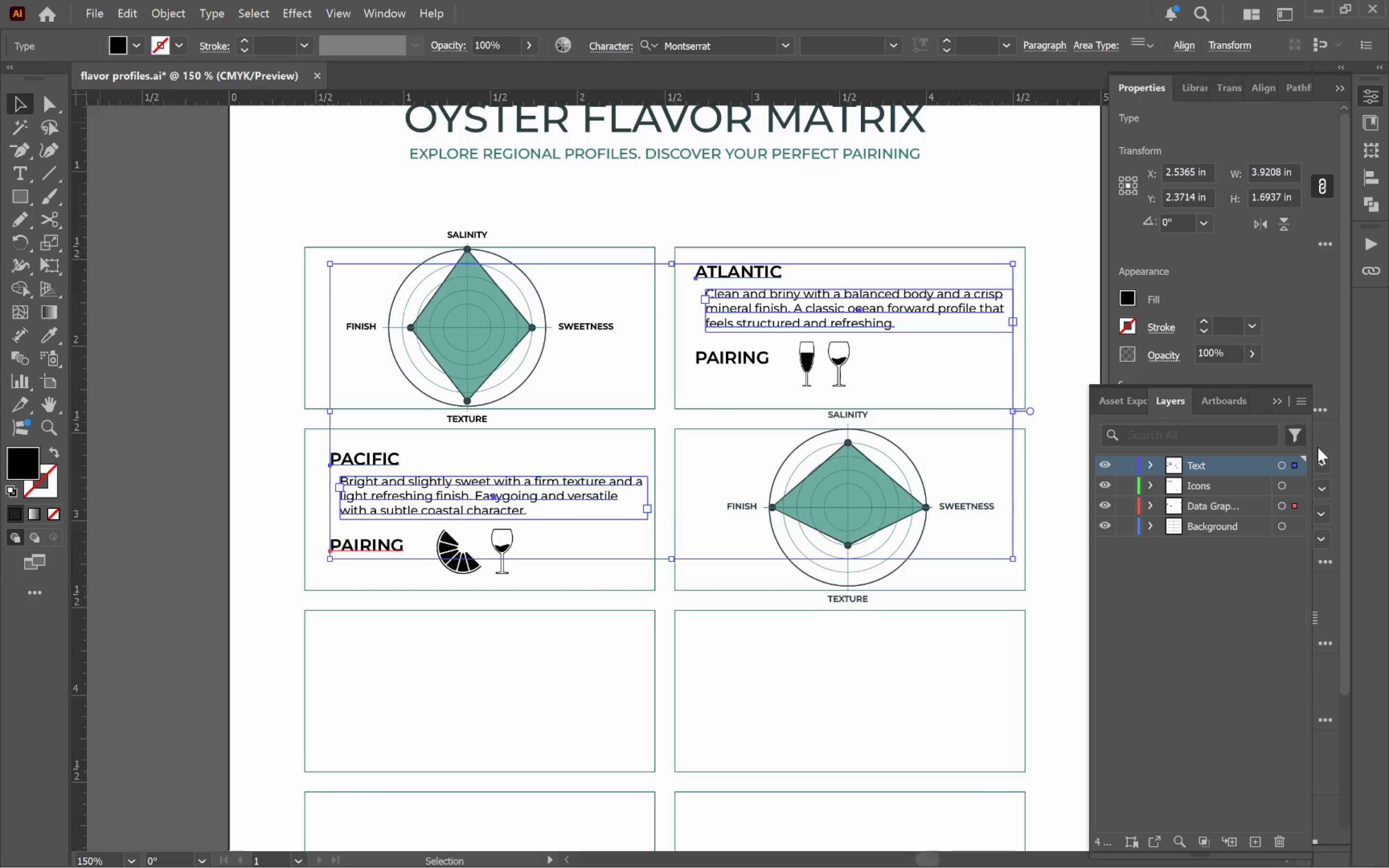 
left_click_drag(start_coordinate=[1294, 506], to_coordinate=[1296, 469])
 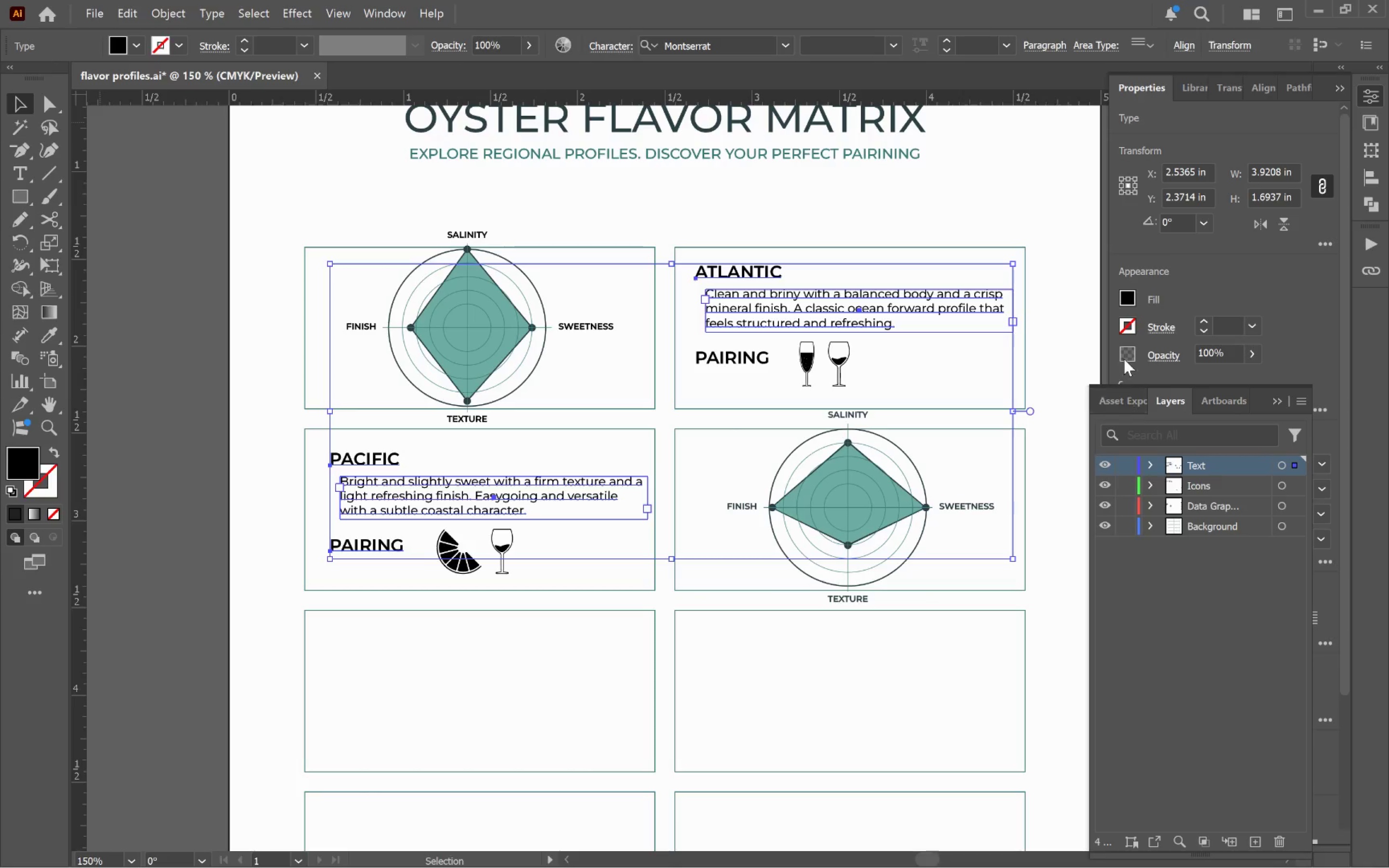 
mouse_move([1112, 298])
 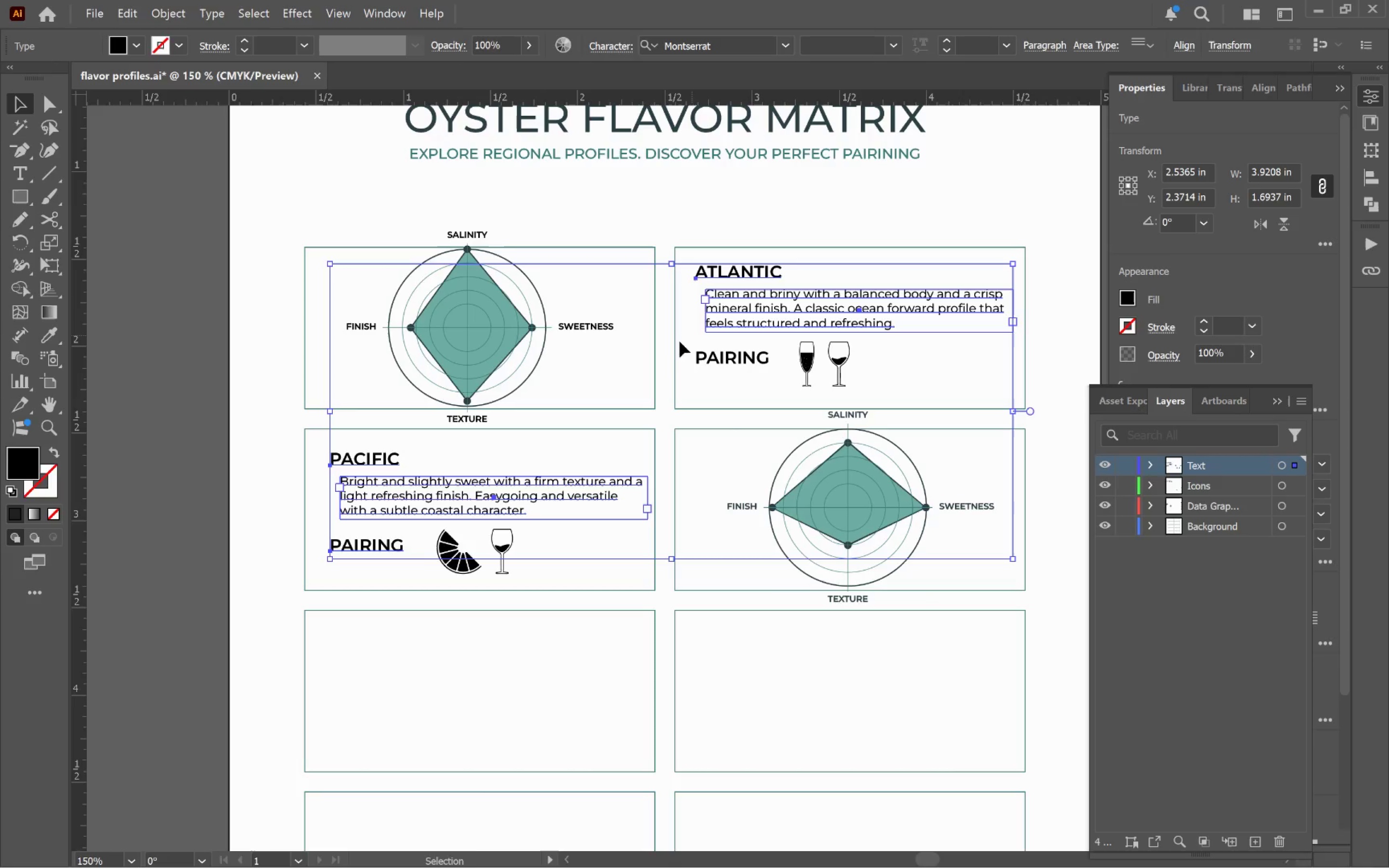 
hold_key(key=ShiftLeft, duration=1.09)
 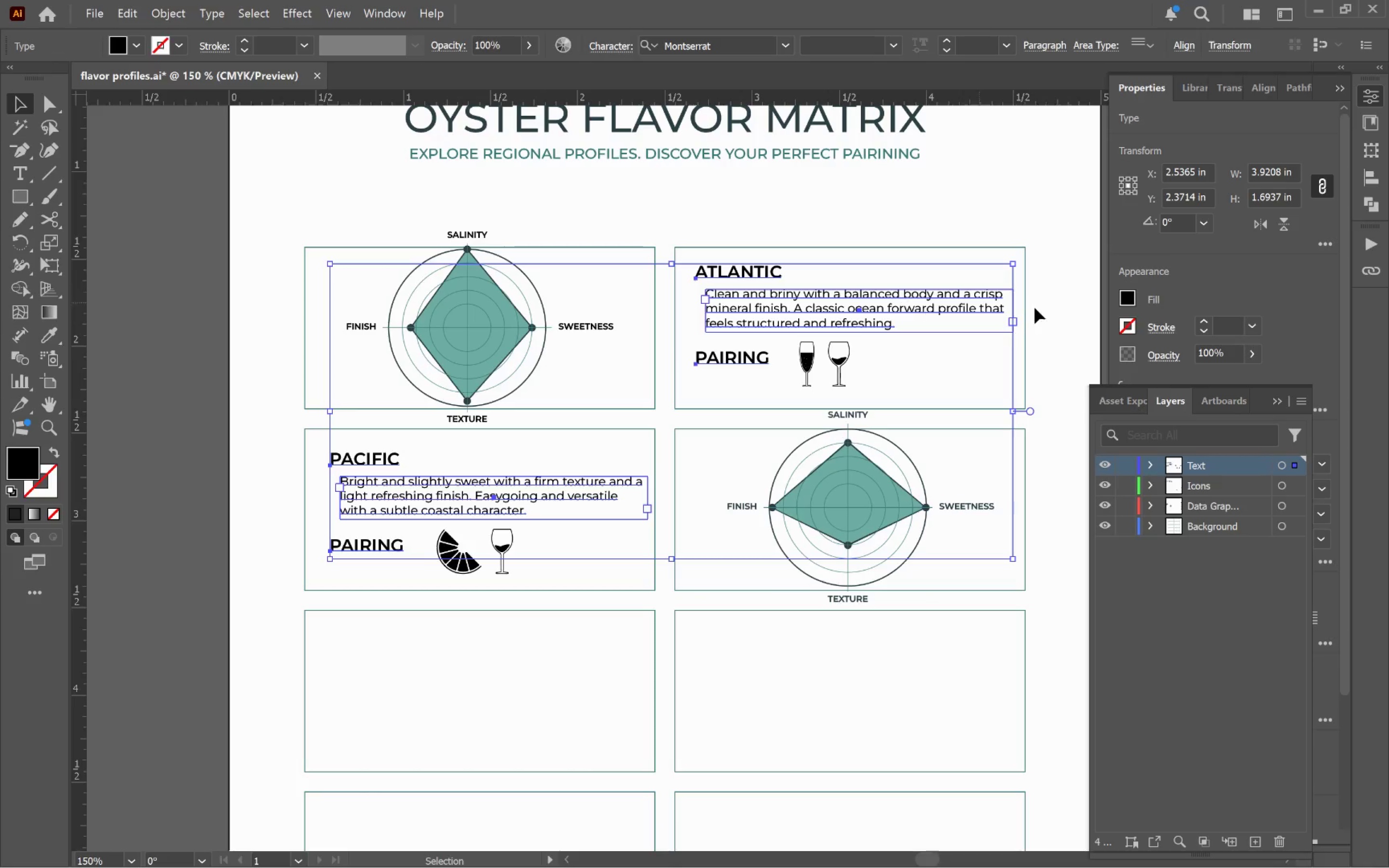 
mouse_move([1114, 312])
 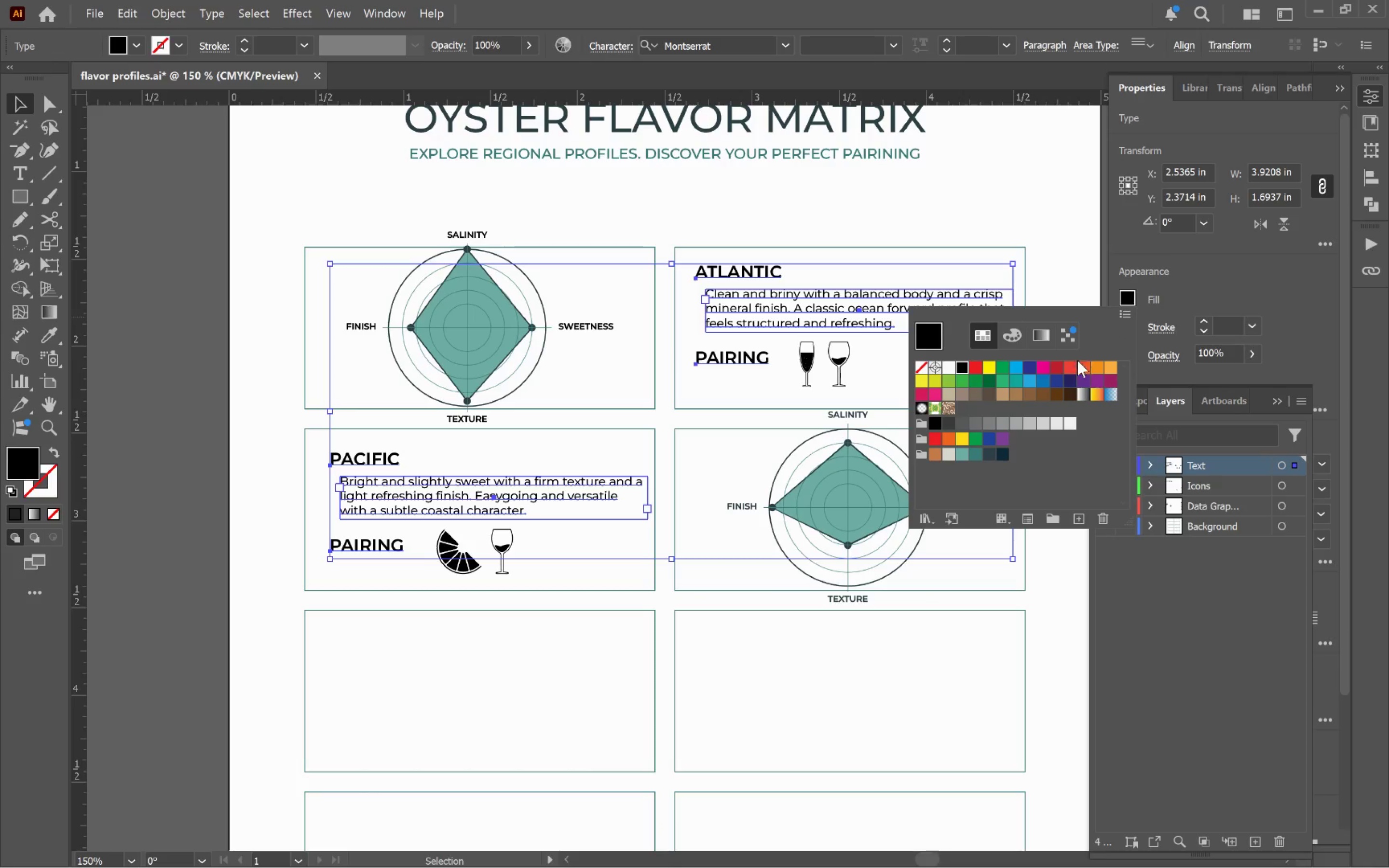 
mouse_move([1068, 373])
 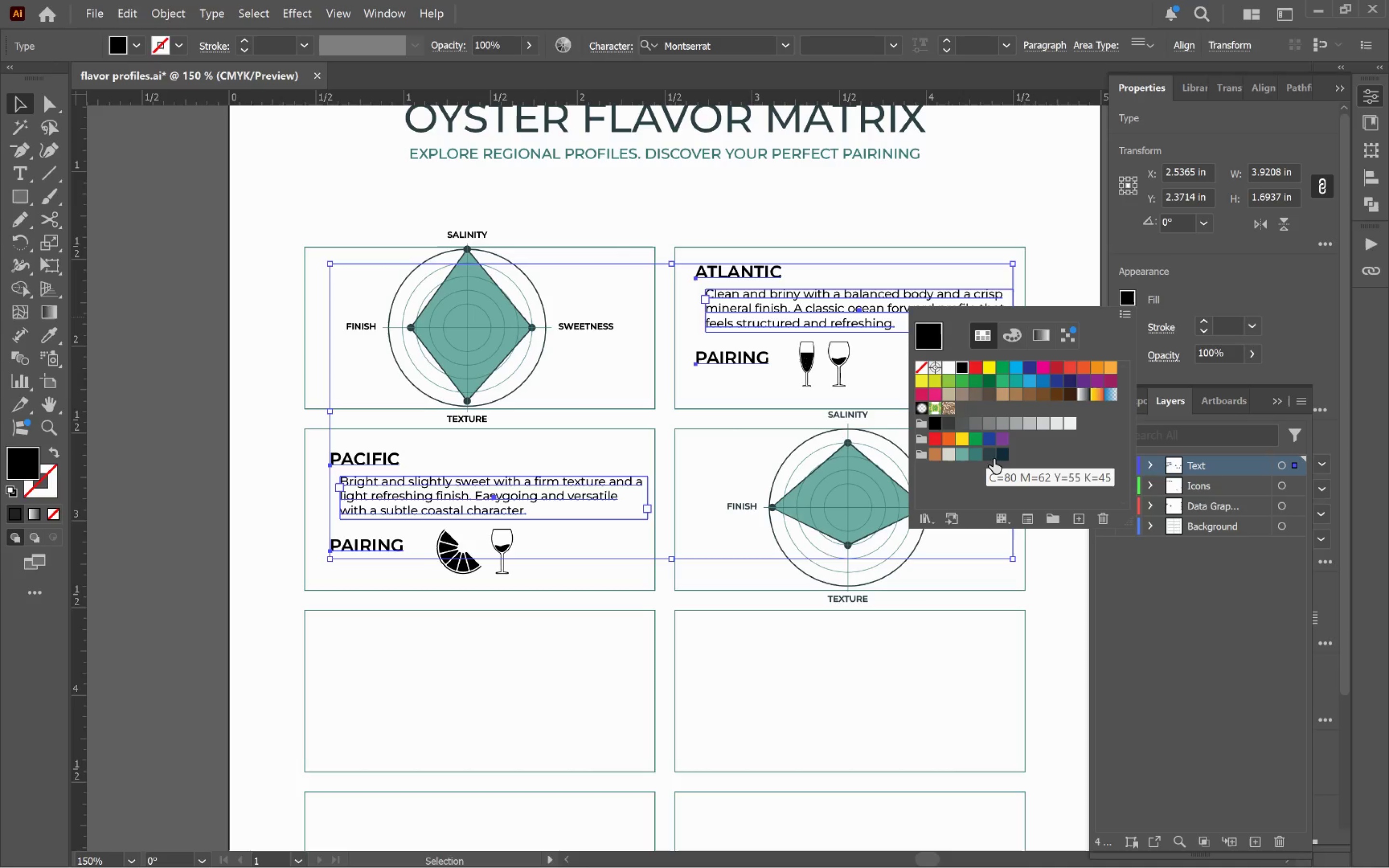 
left_click([992, 457])
 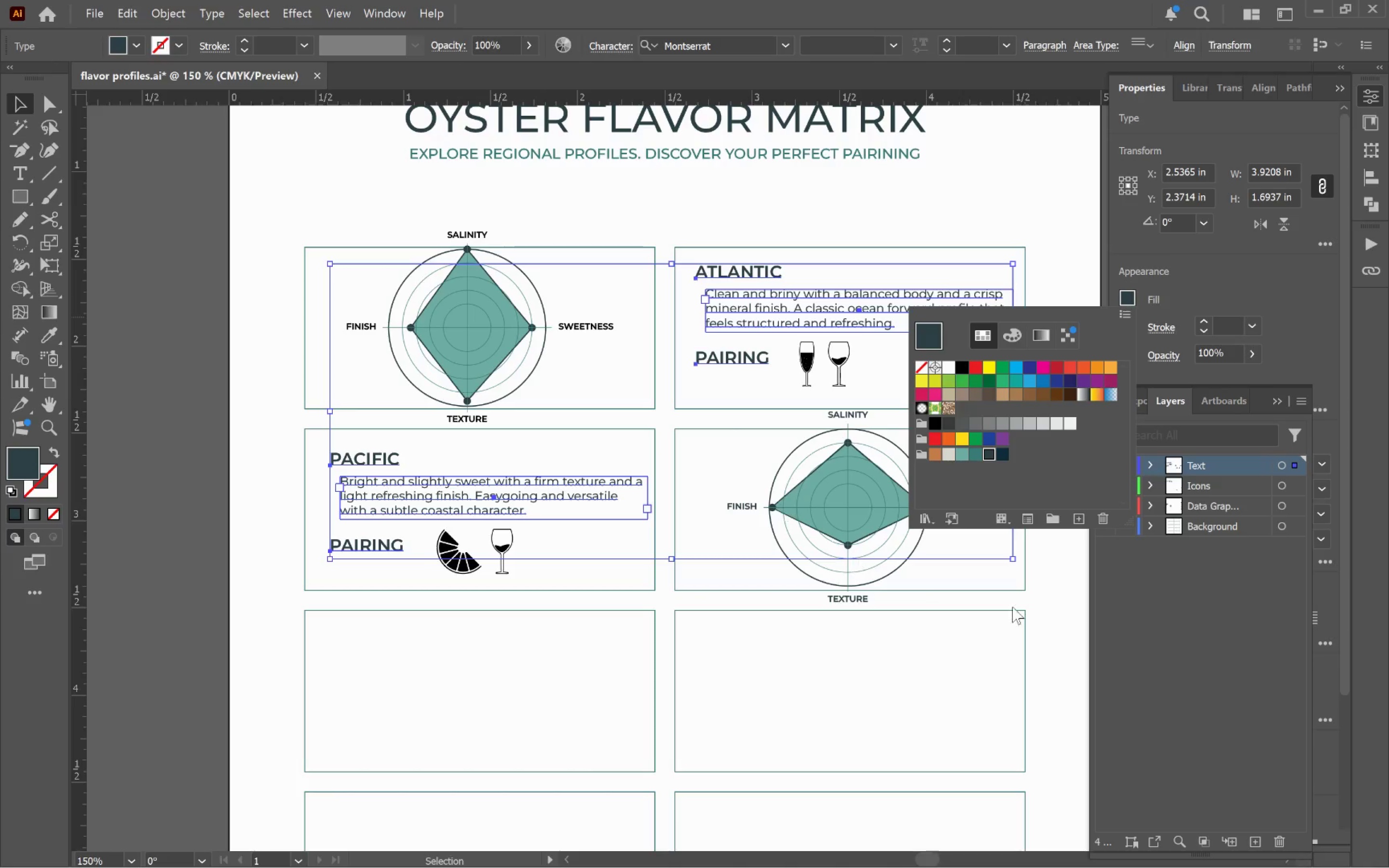 
left_click([1060, 610])
 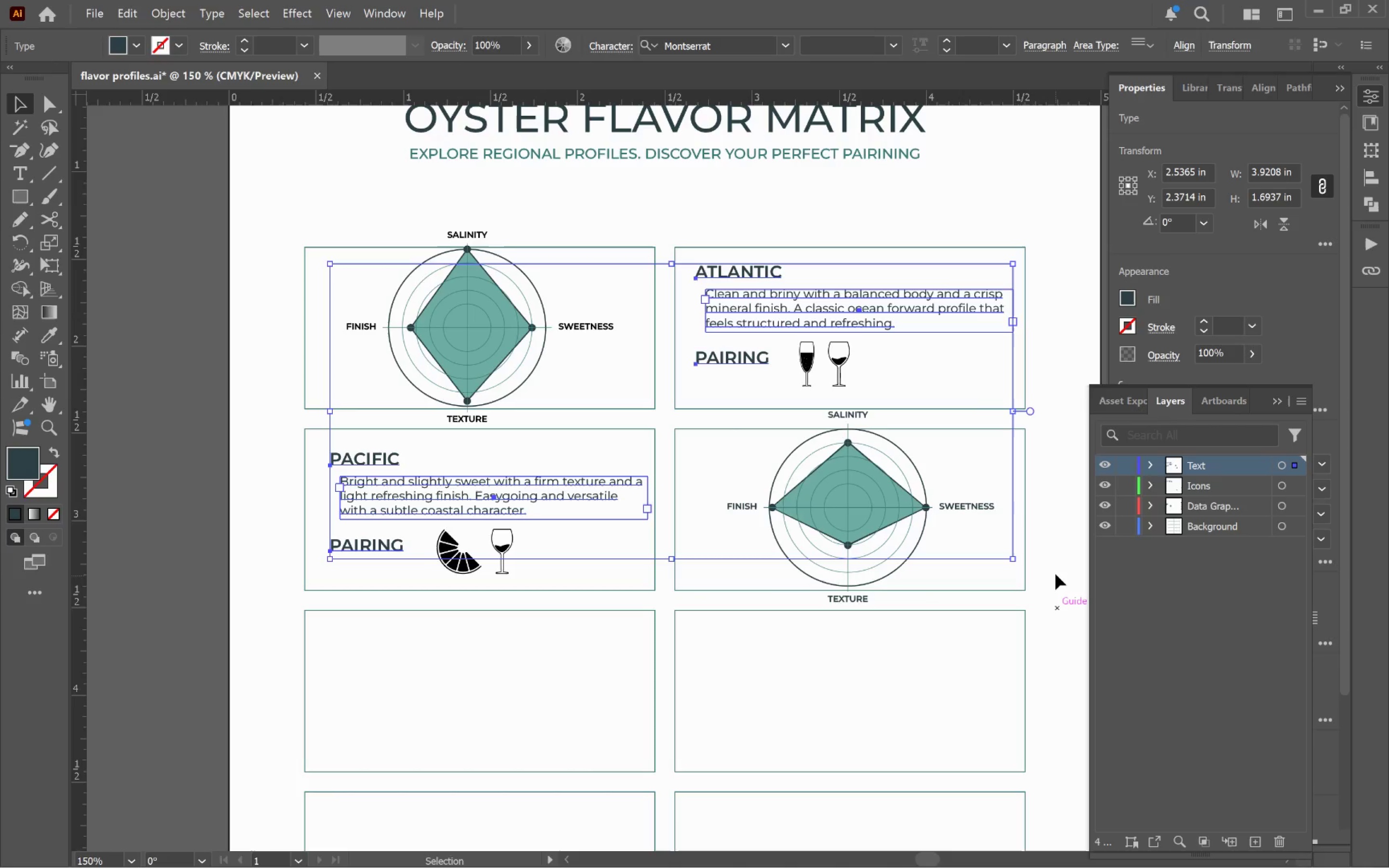 
left_click([1053, 566])
 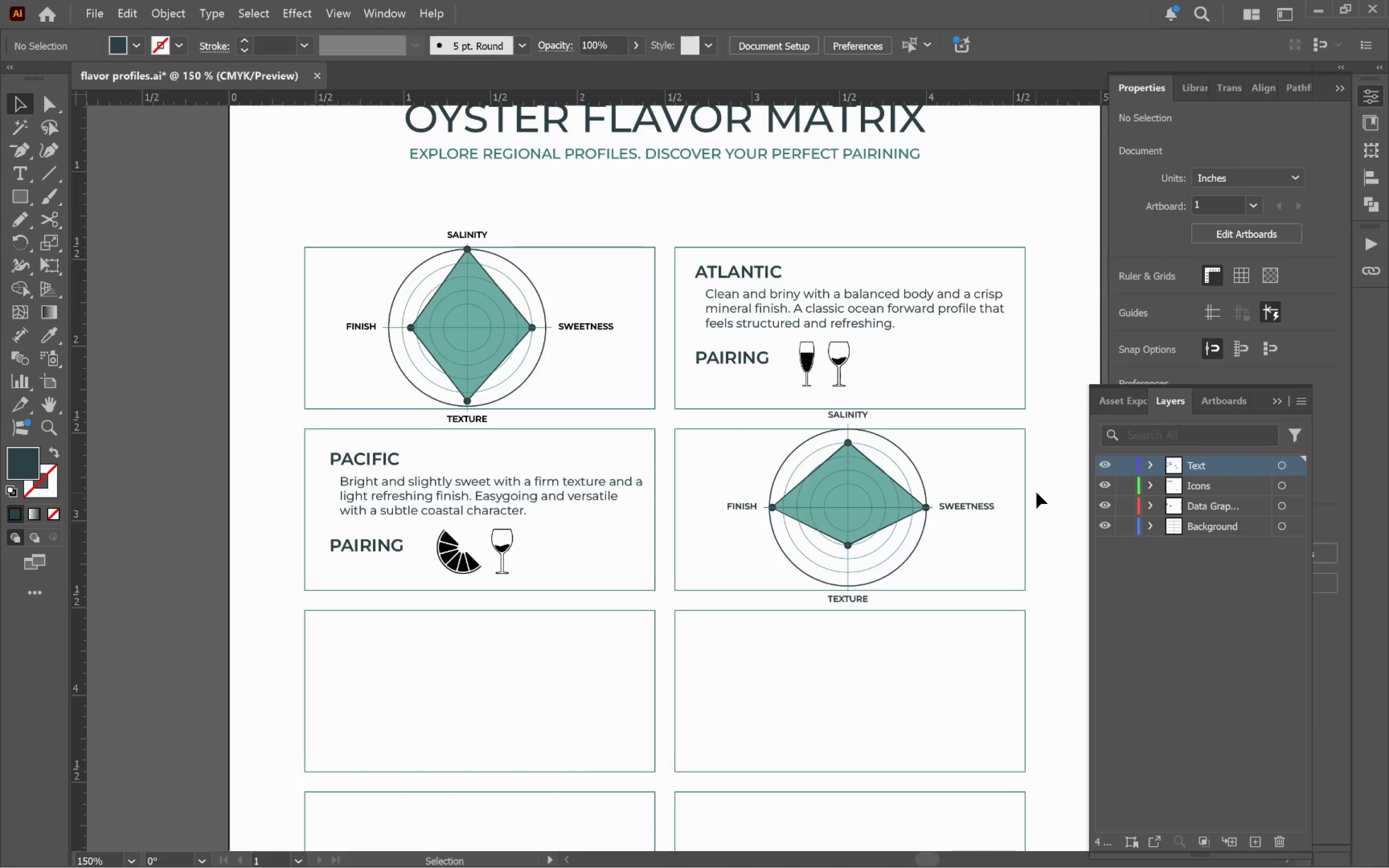 
hold_key(key=AltLeft, duration=0.35)
 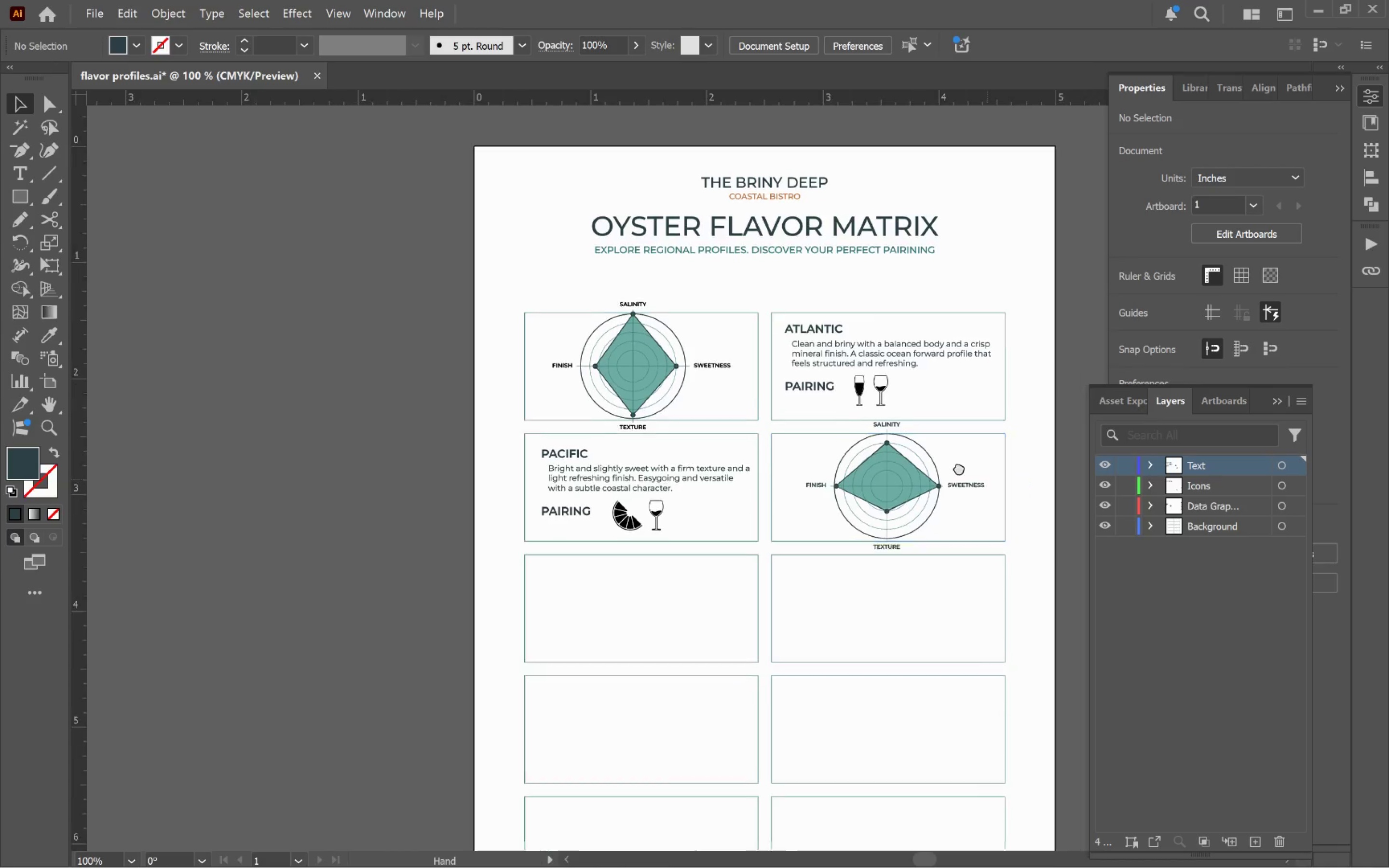 
hold_key(key=Space, duration=1.5)
 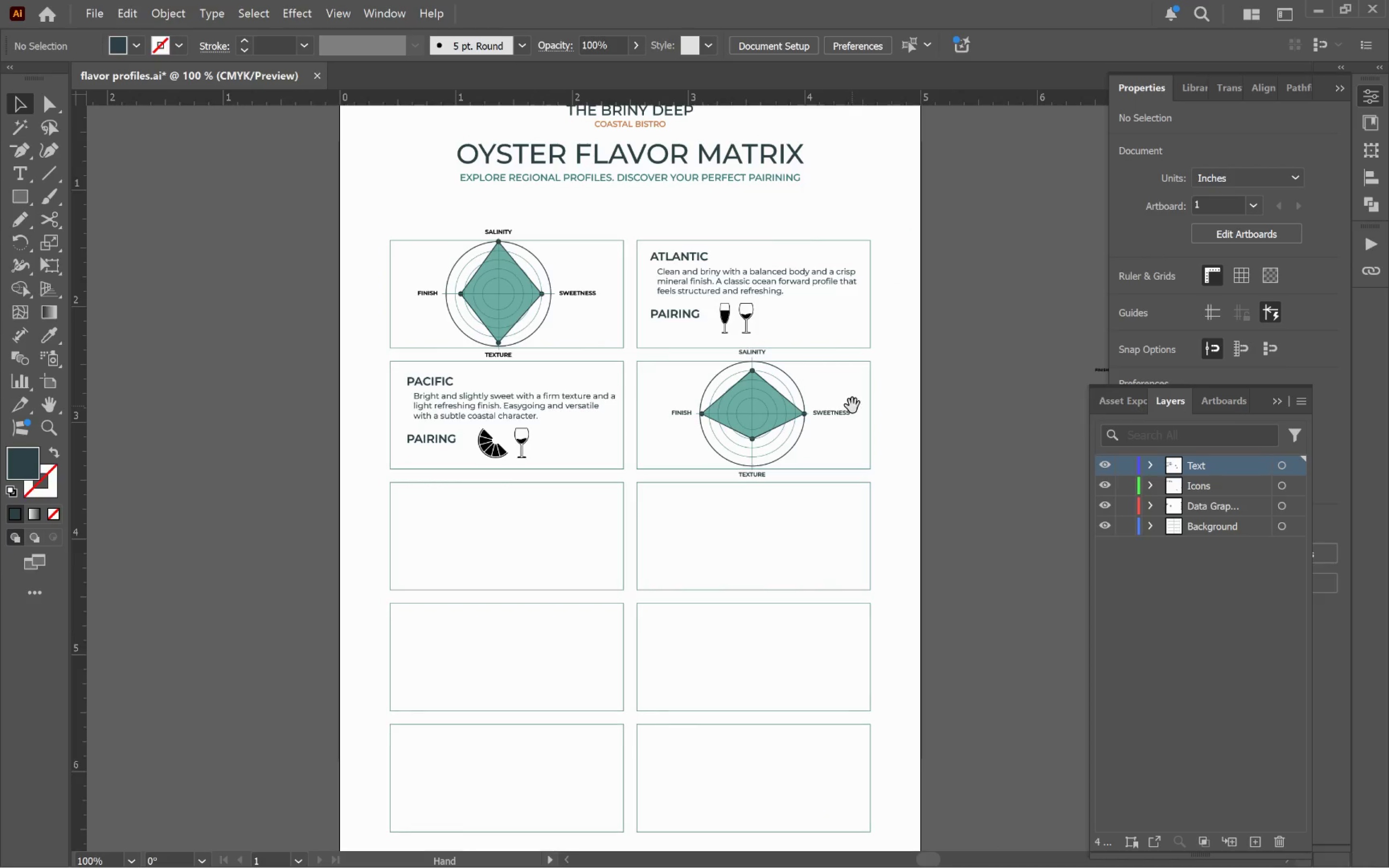 
scroll: coordinate [1037, 492], scroll_direction: down, amount: 1.0
 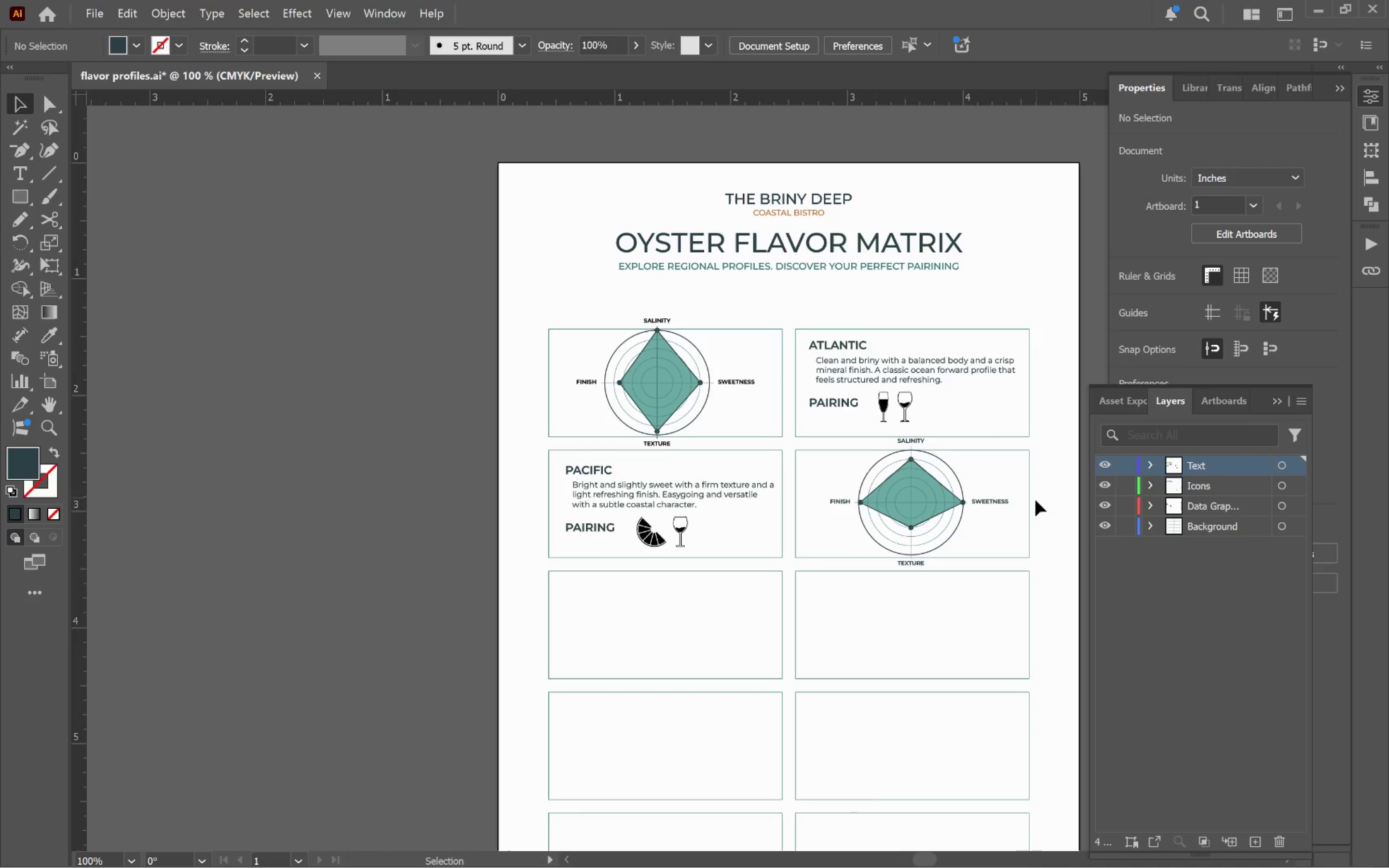 
left_click_drag(start_coordinate=[1011, 495], to_coordinate=[852, 406])
 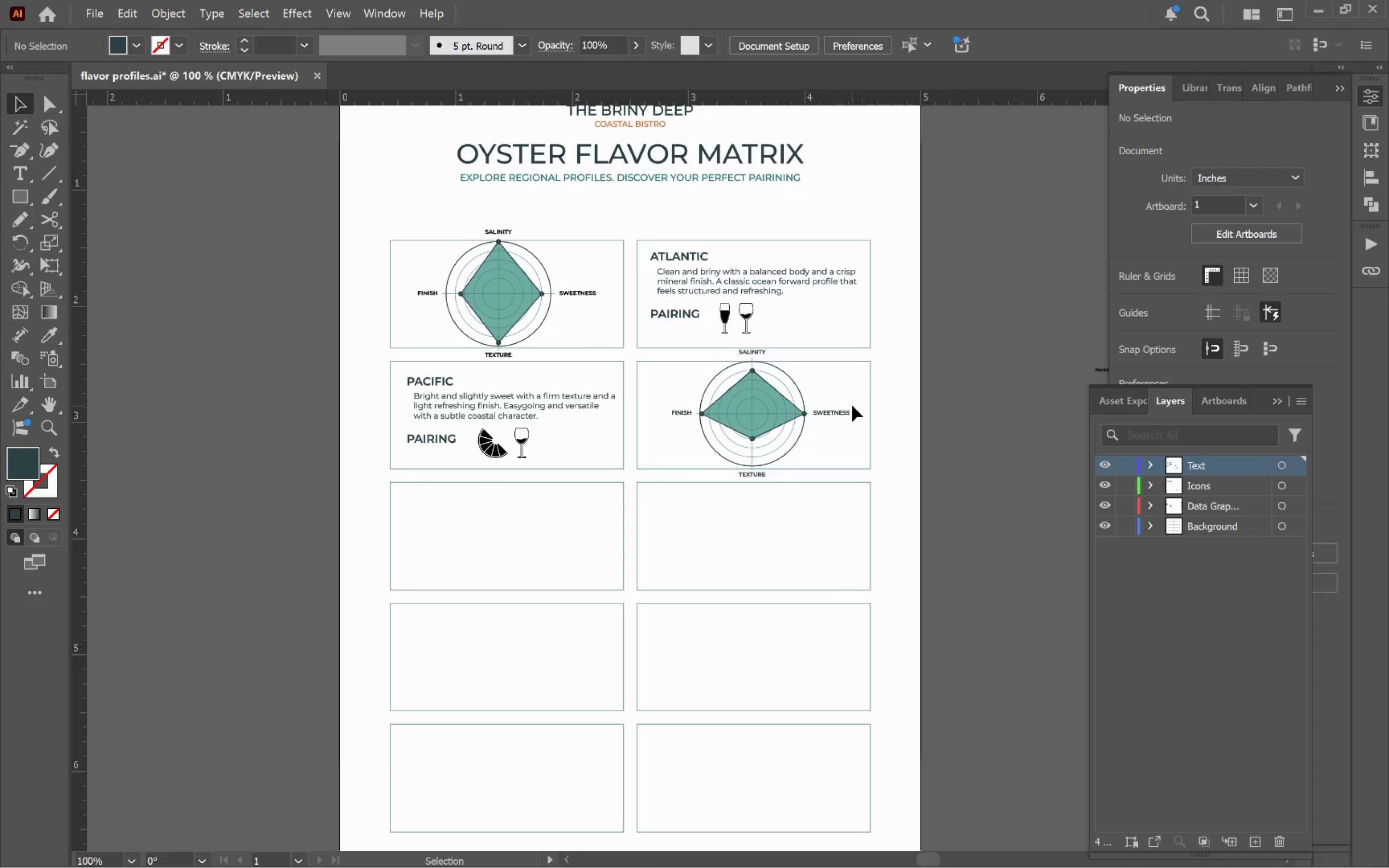 
hold_key(key=Space, duration=0.53)
 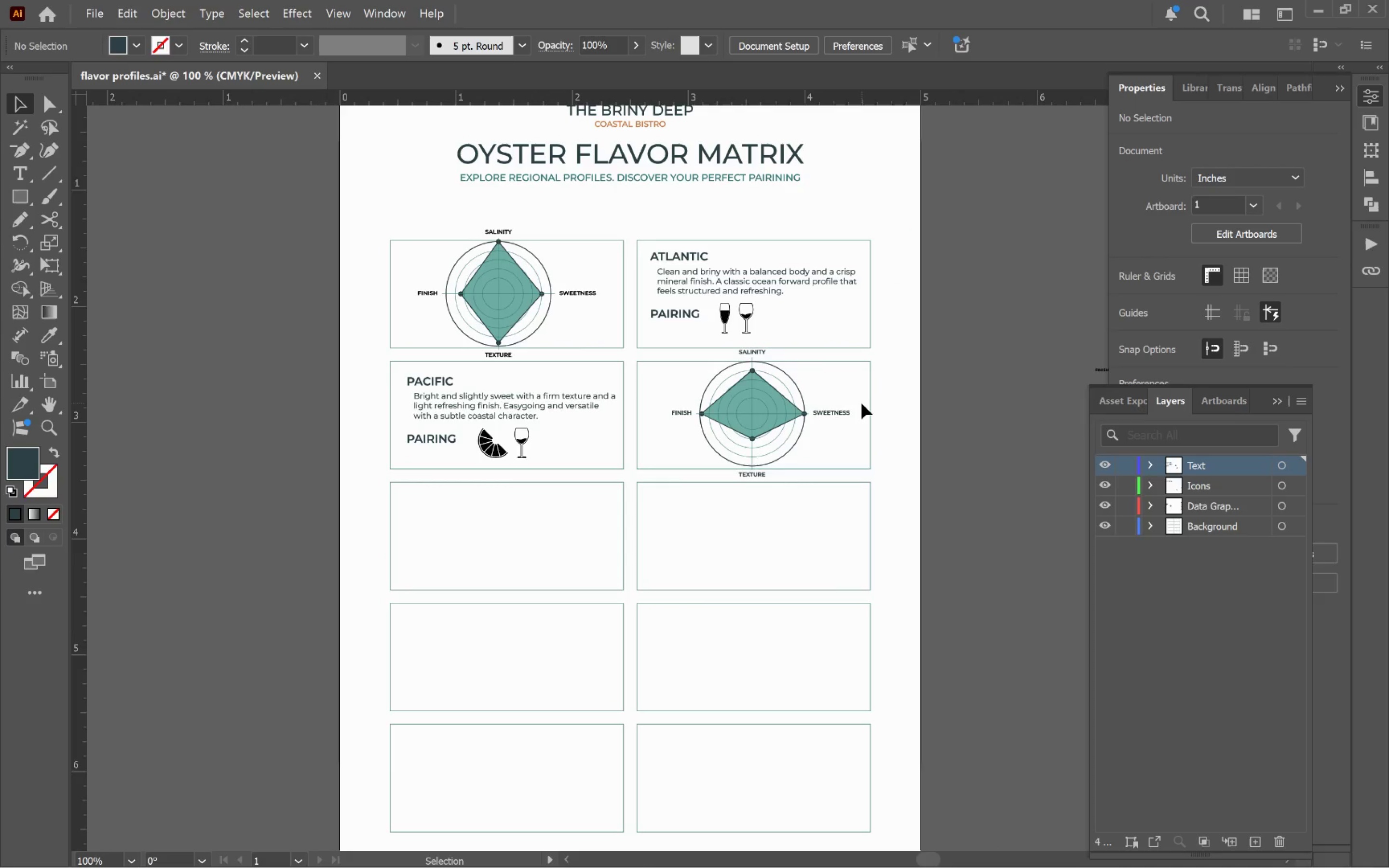 
wait(8.85)
 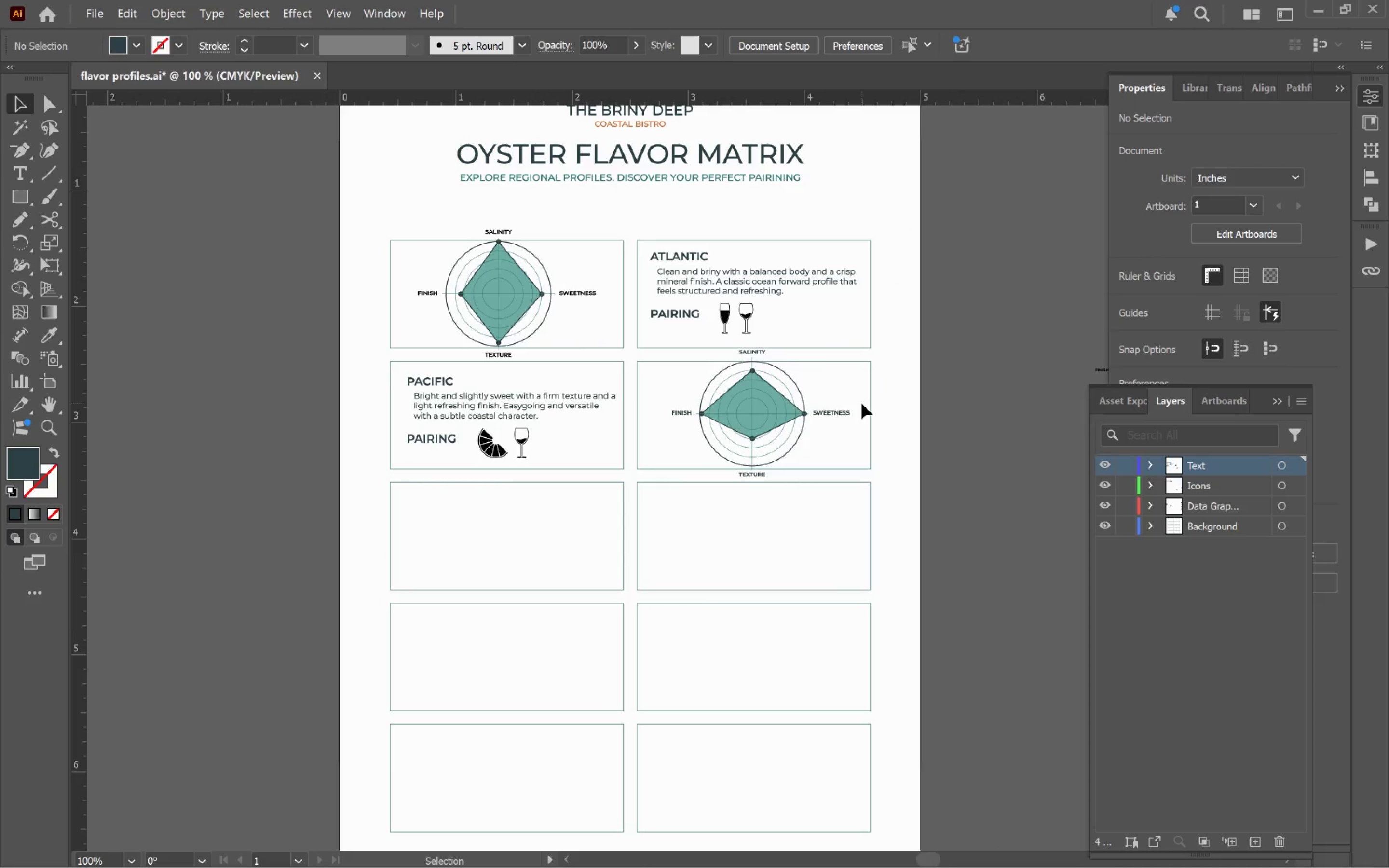 
left_click([911, 419])
 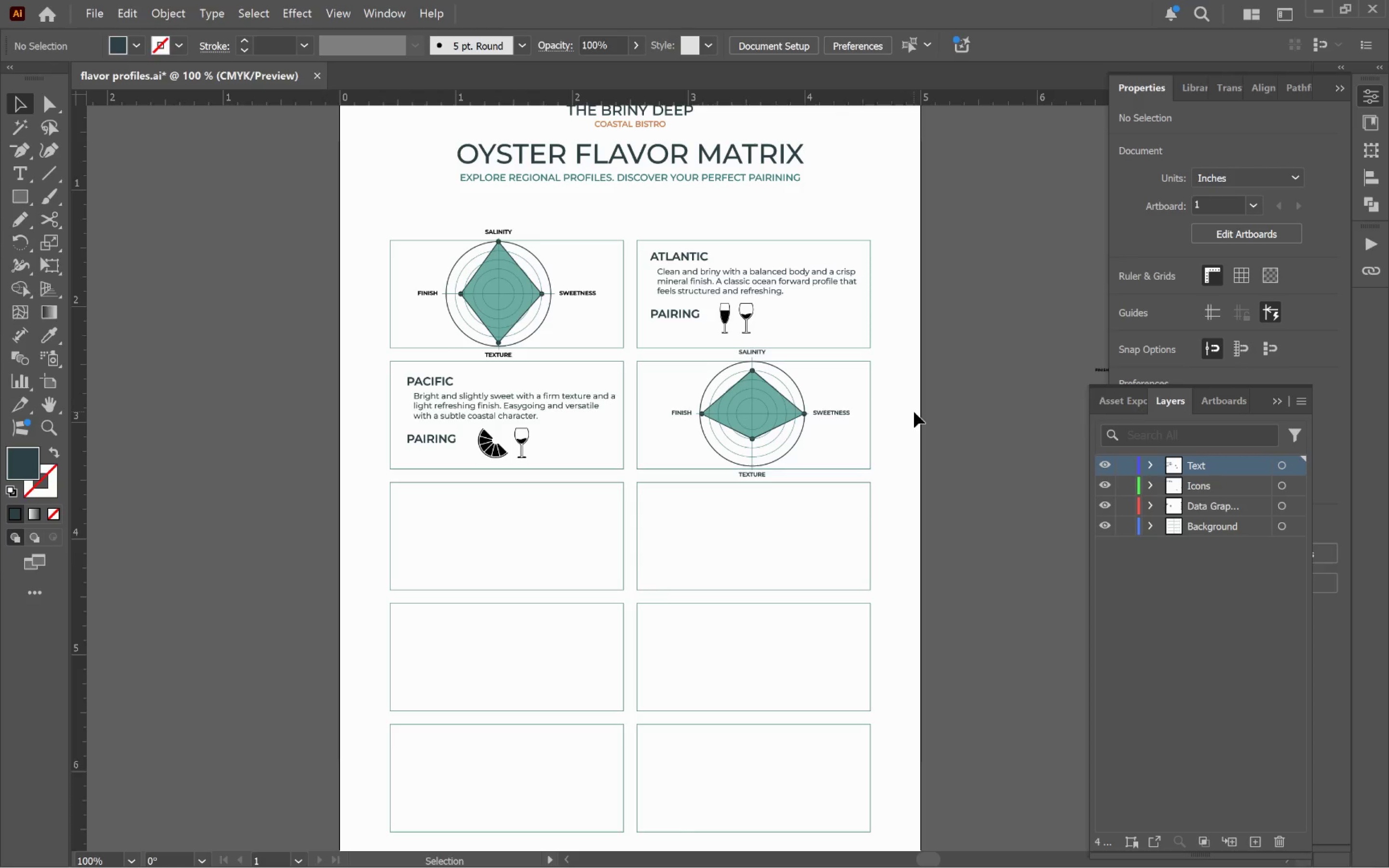 
wait(7.09)
 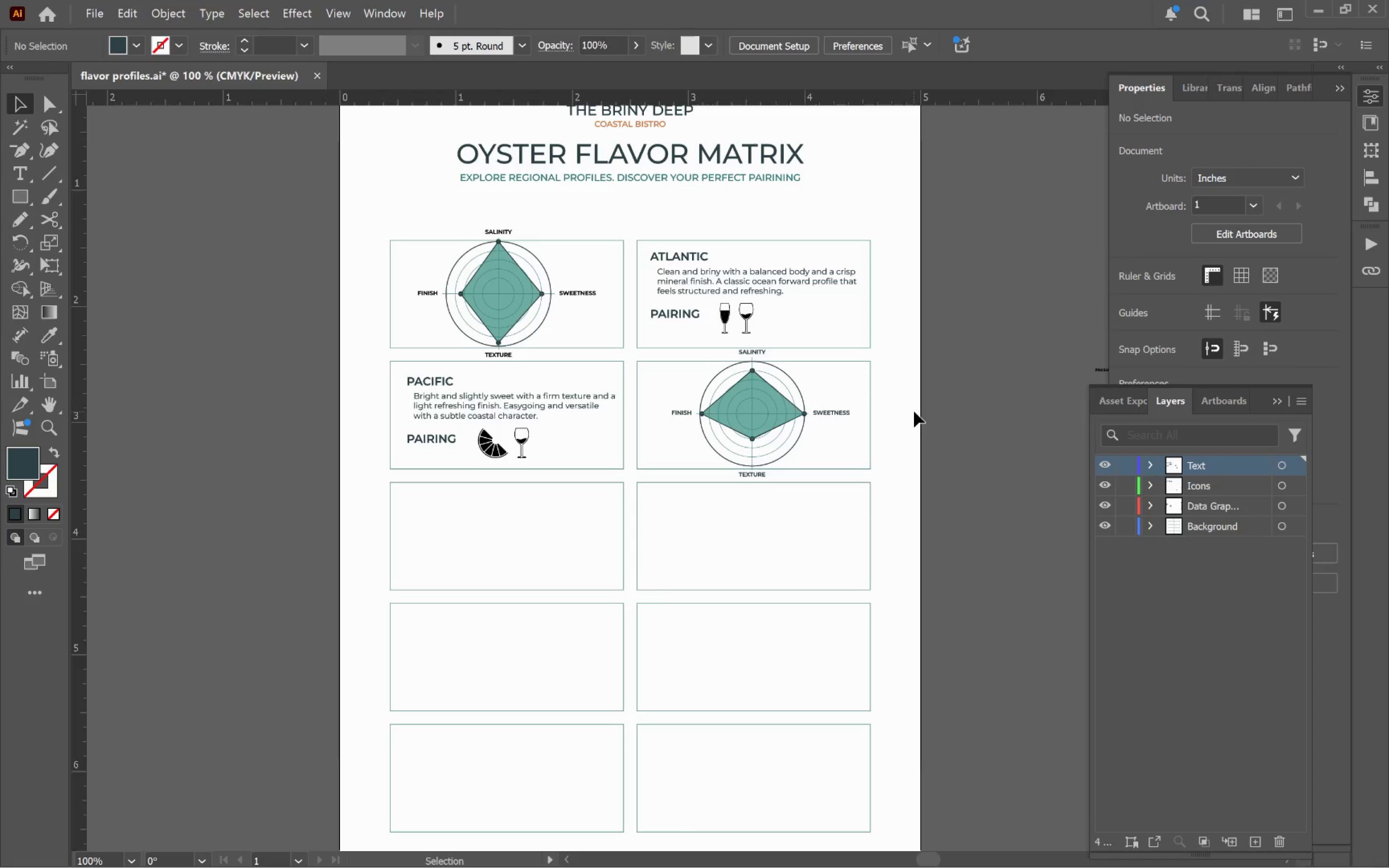 
left_click([914, 412])
 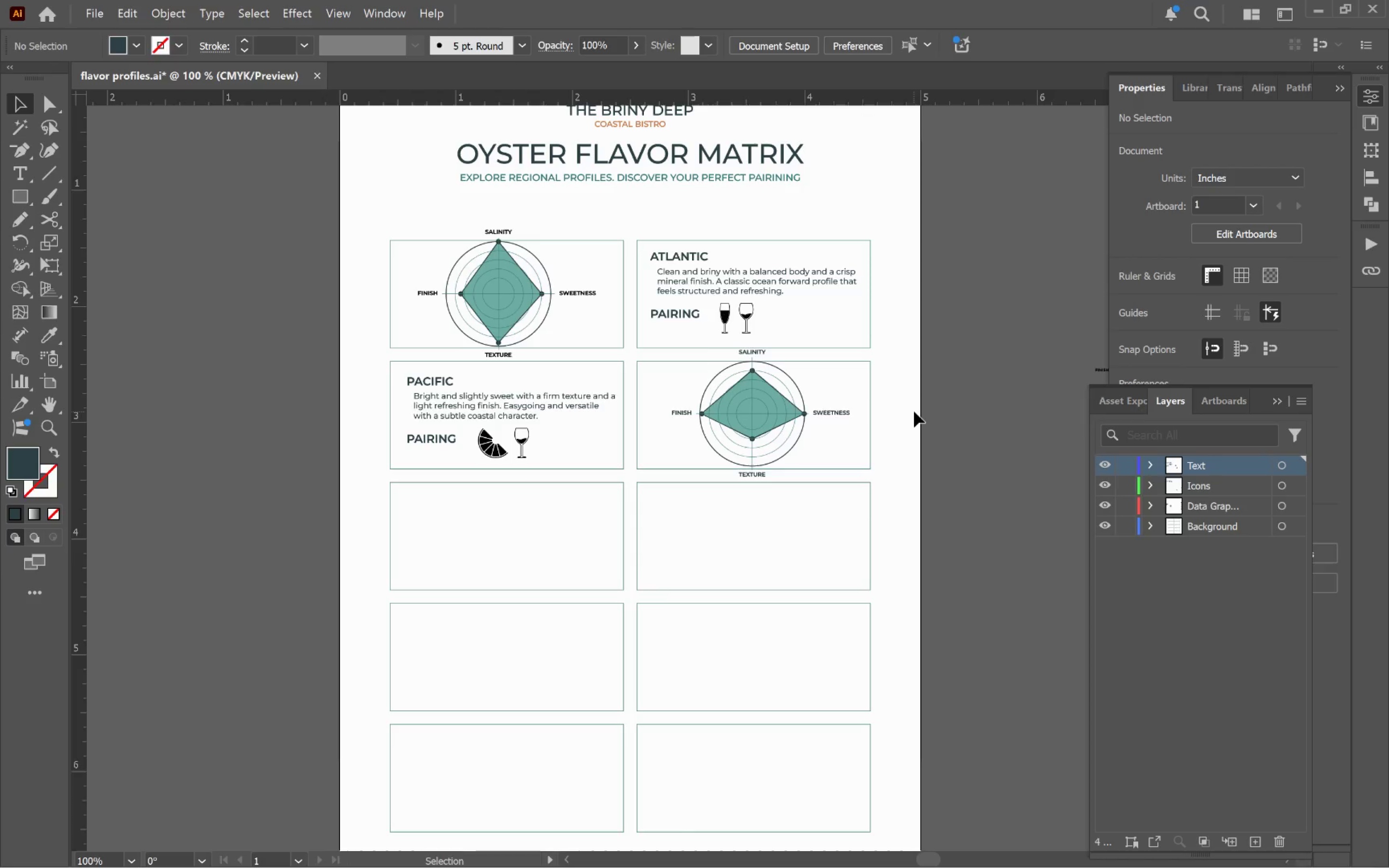 
hold_key(key=Space, duration=1.32)
 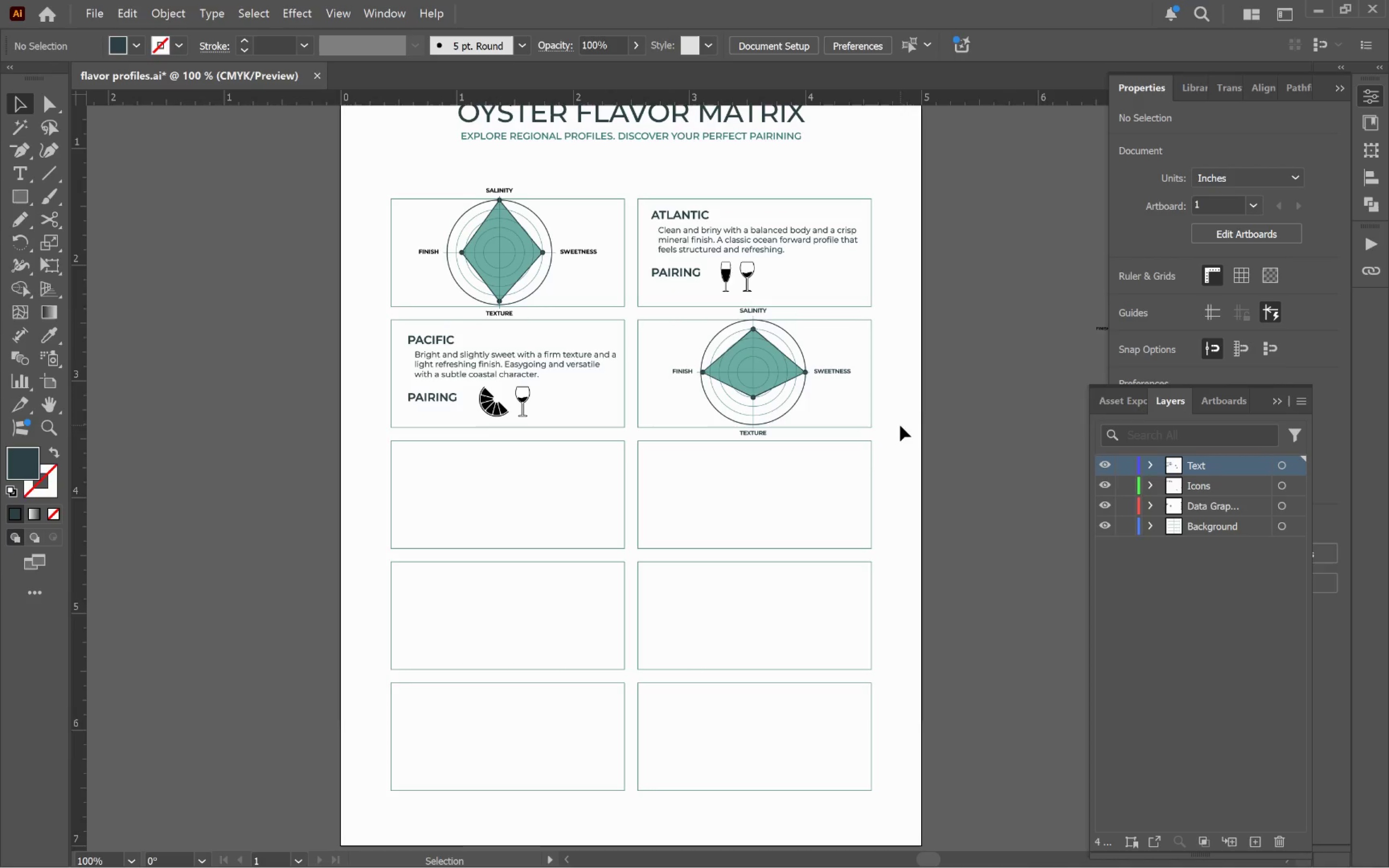 
left_click_drag(start_coordinate=[902, 478], to_coordinate=[903, 437])
 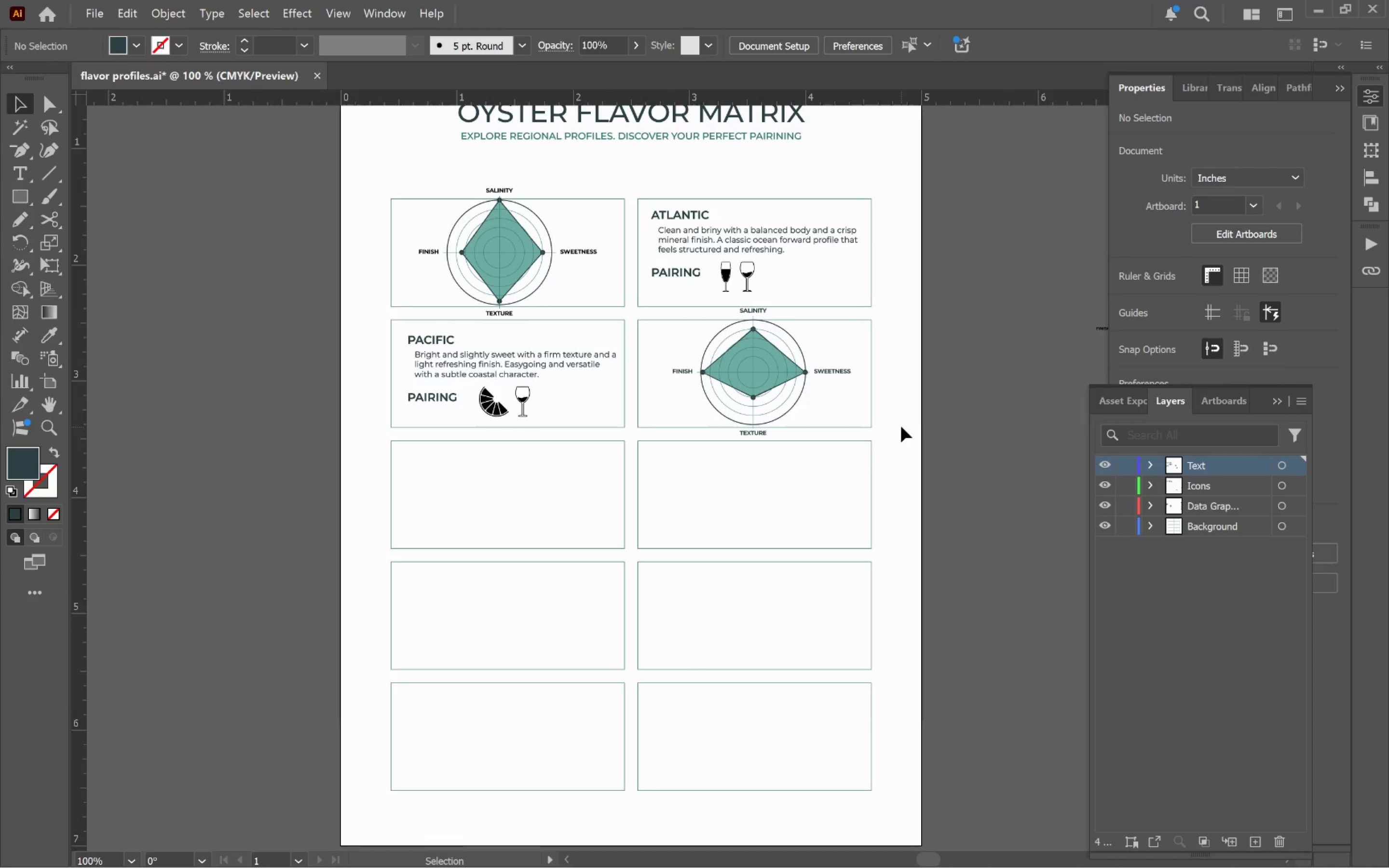 
key(V)
 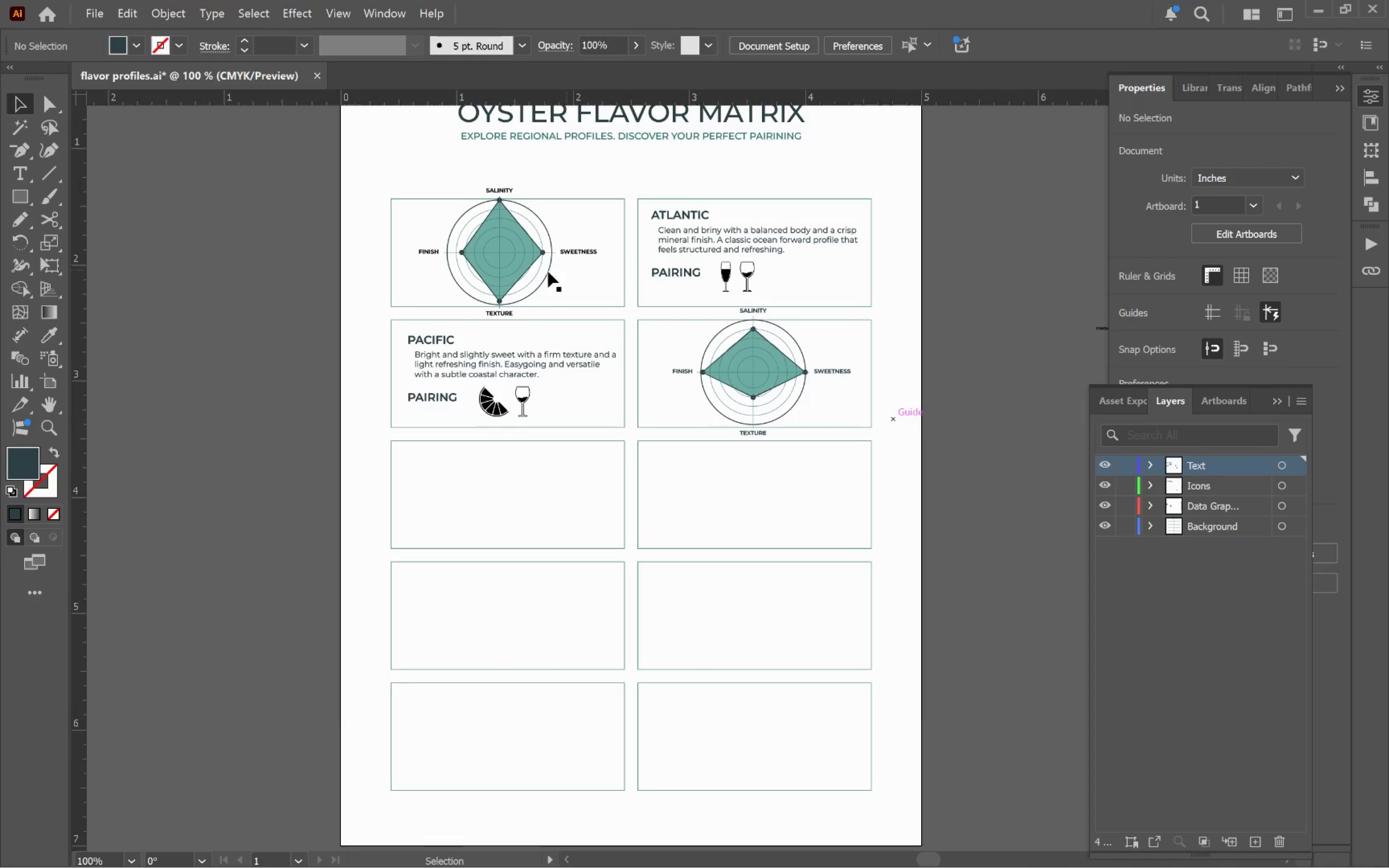 
left_click([488, 259])
 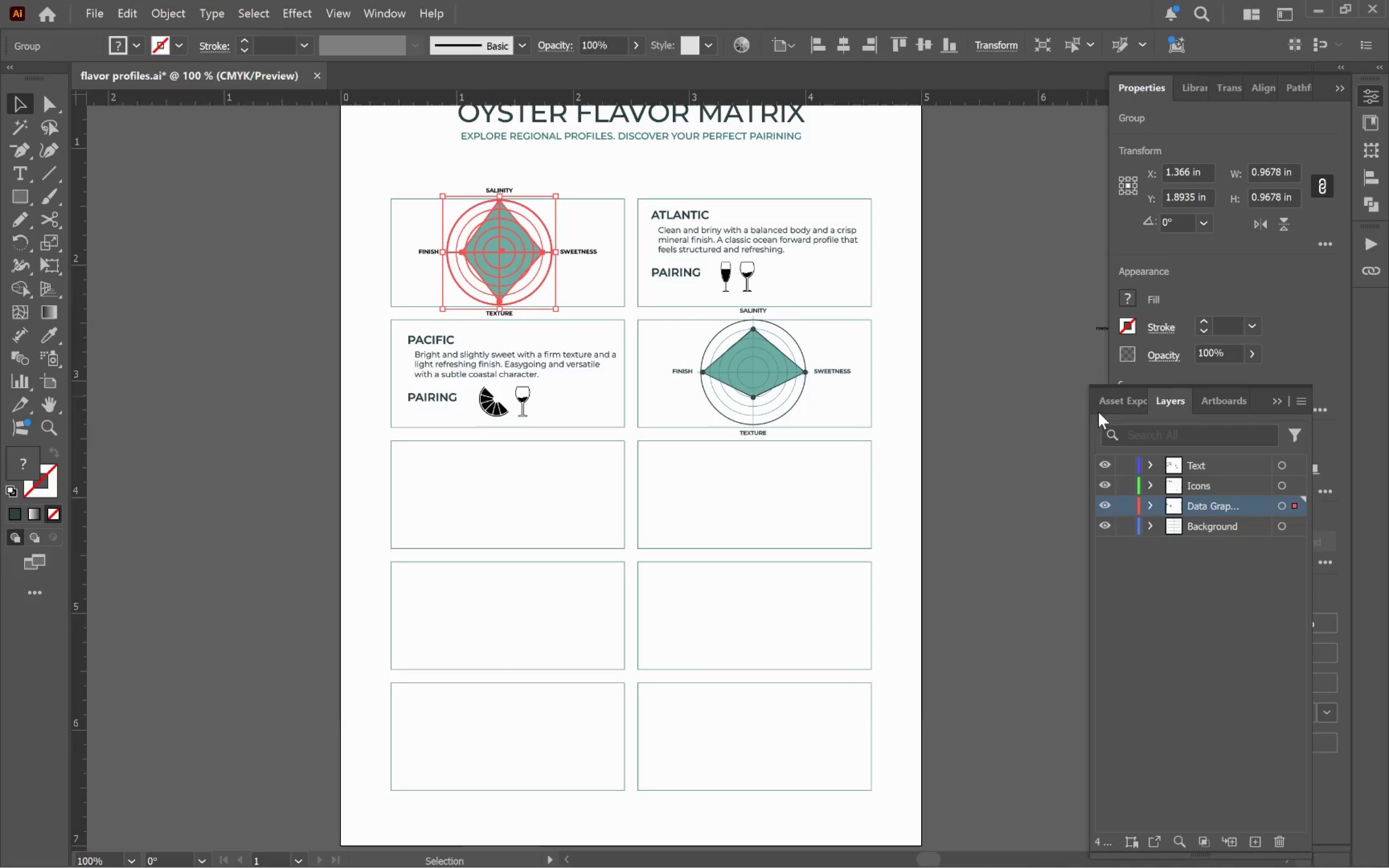 
left_click([1128, 521])
 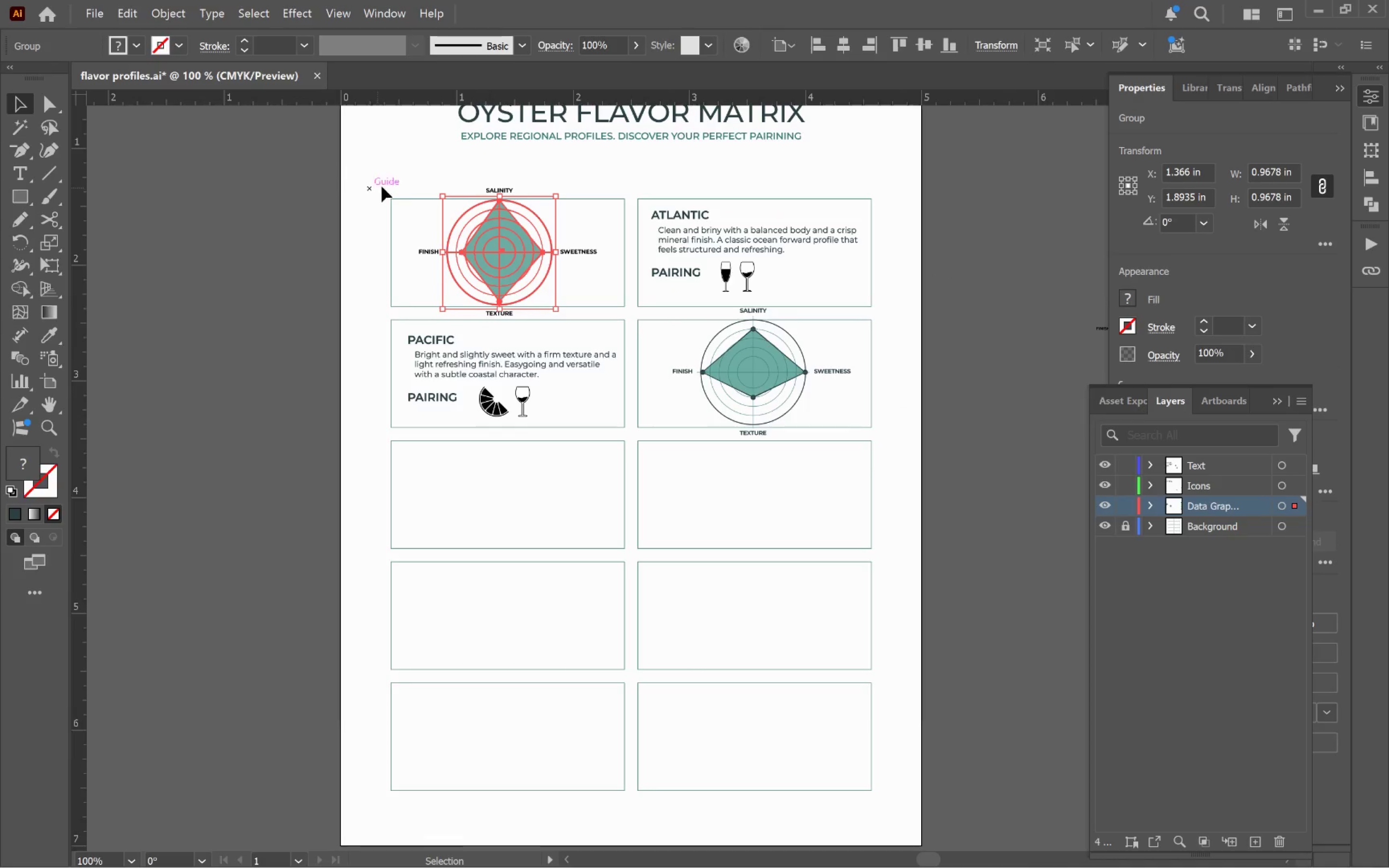 
left_click_drag(start_coordinate=[418, 180], to_coordinate=[785, 285])
 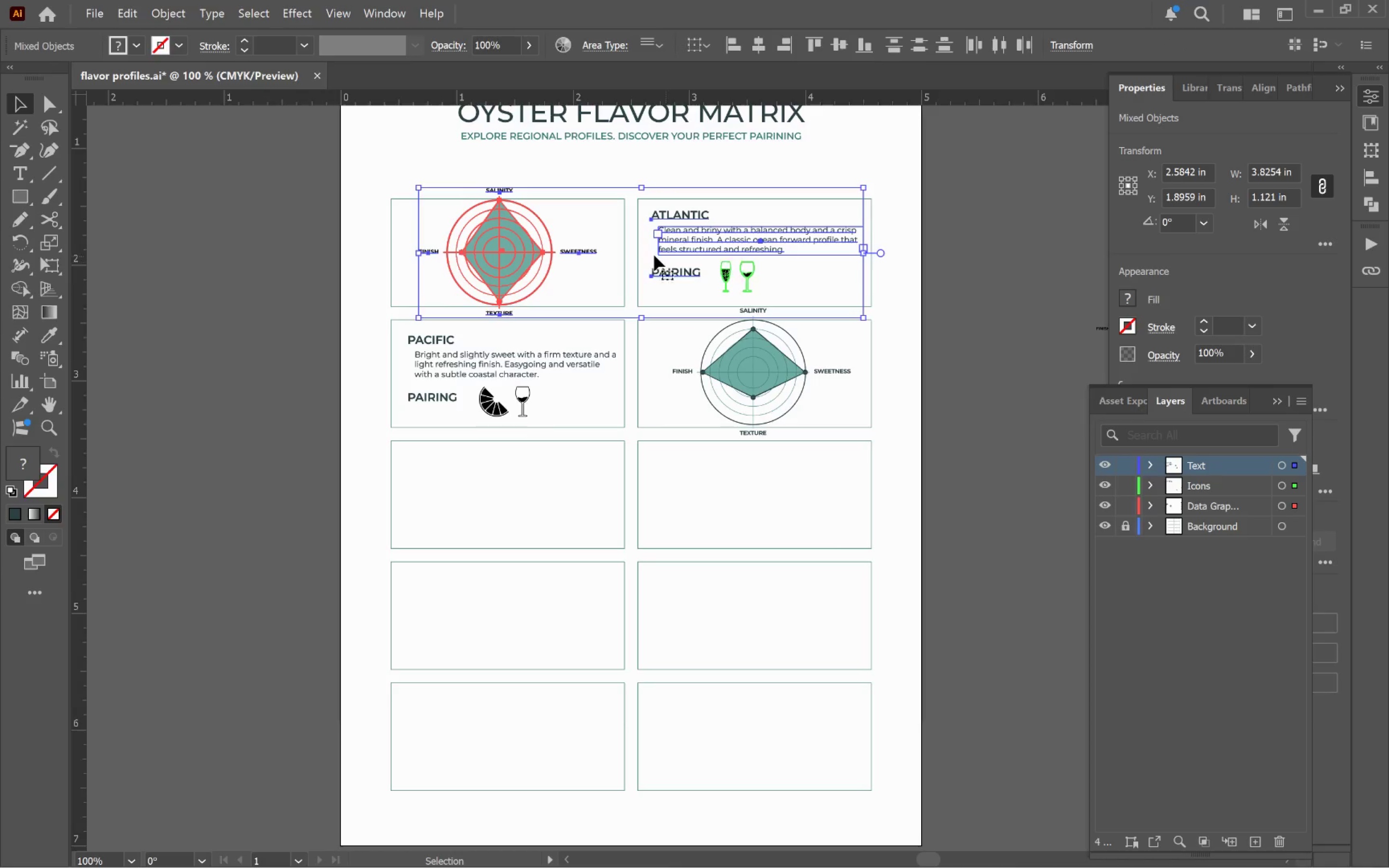 
hold_key(key=AltLeft, duration=5.33)
left_click_drag(start_coordinate=[519, 246], to_coordinate=[552, 499])
 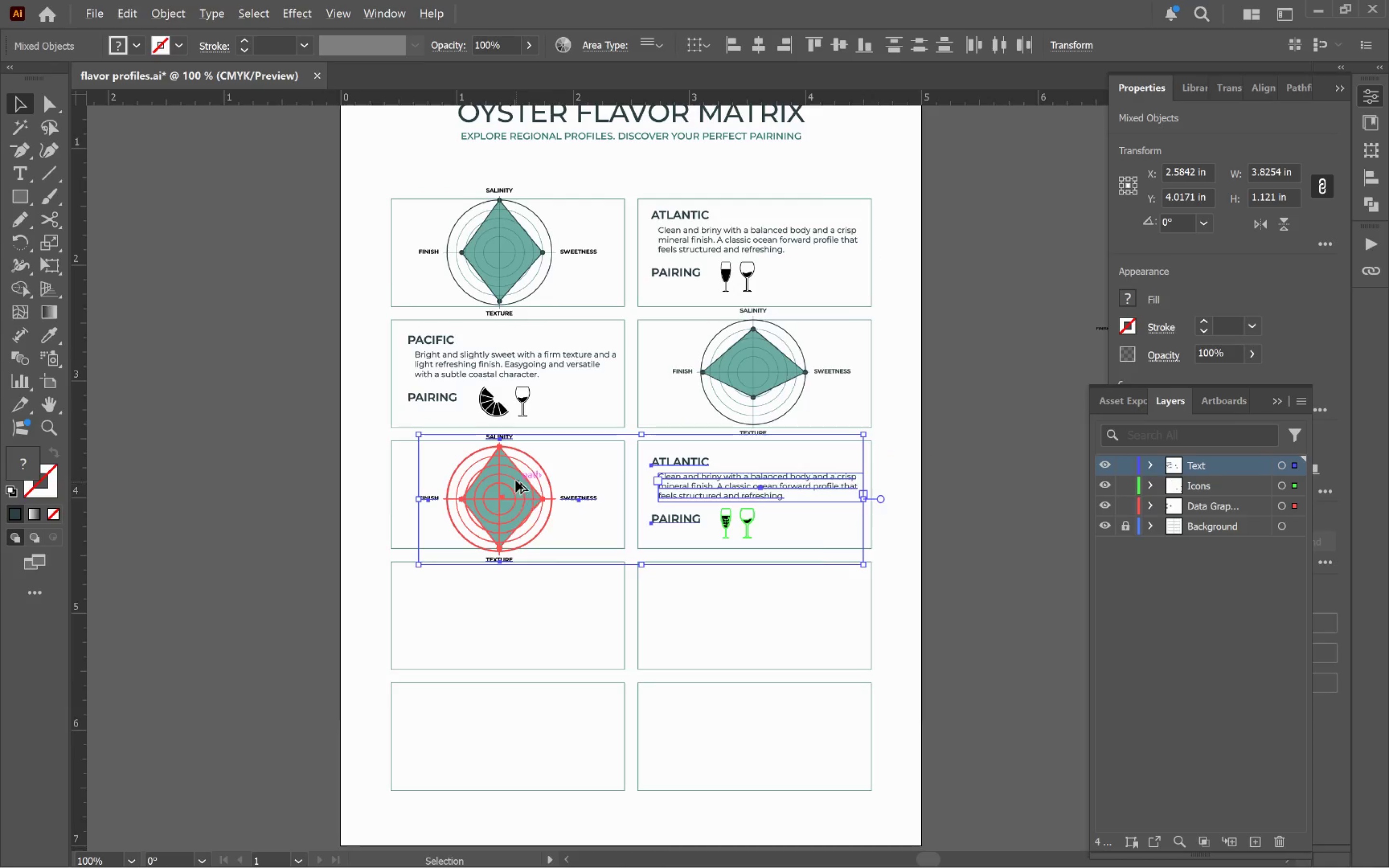 
hold_key(key=ShiftLeft, duration=4.91)
 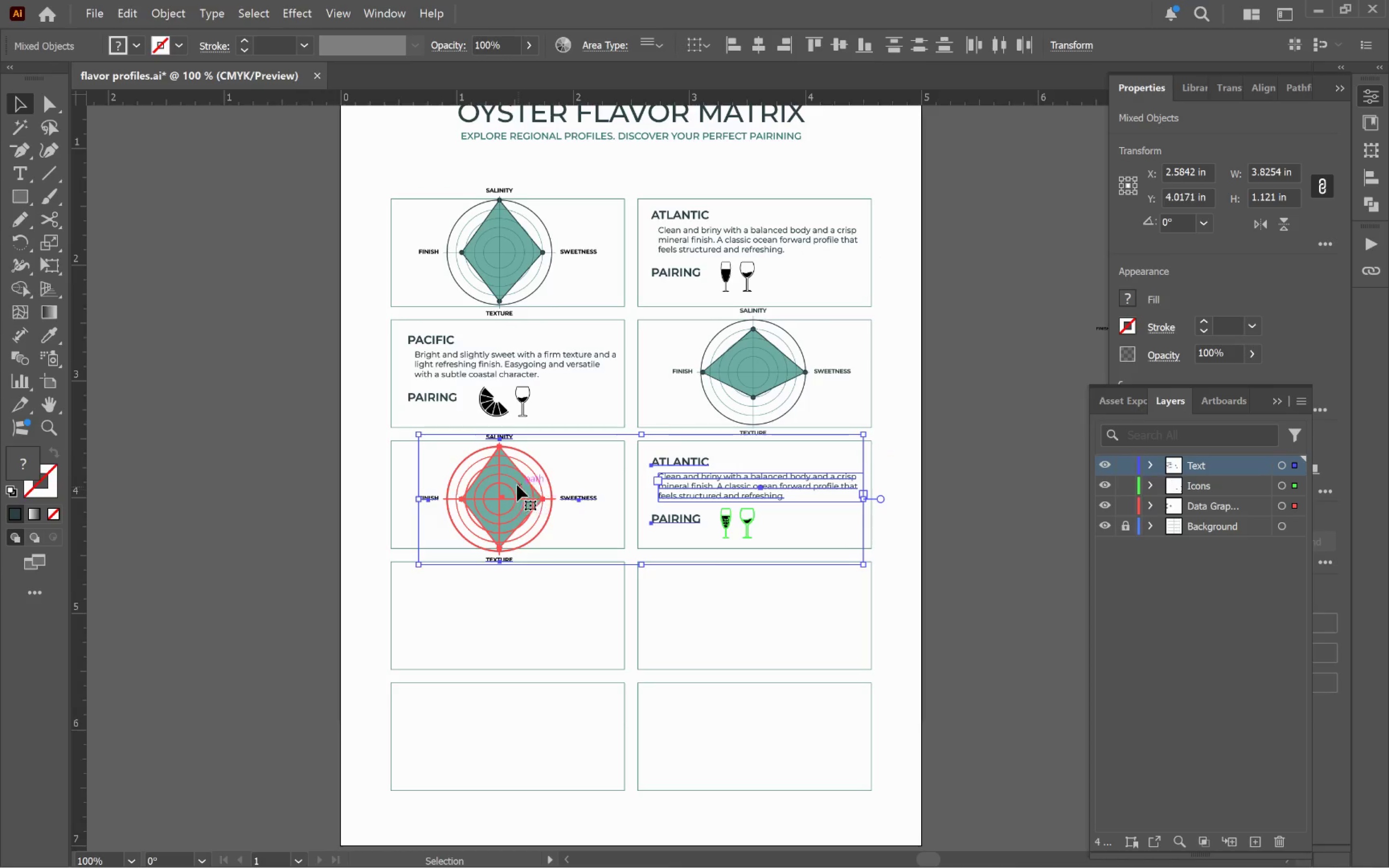 
hold_key(key=AltLeft, duration=0.83)
scroll: coordinate [515, 478], scroll_direction: up, amount: 6.0
 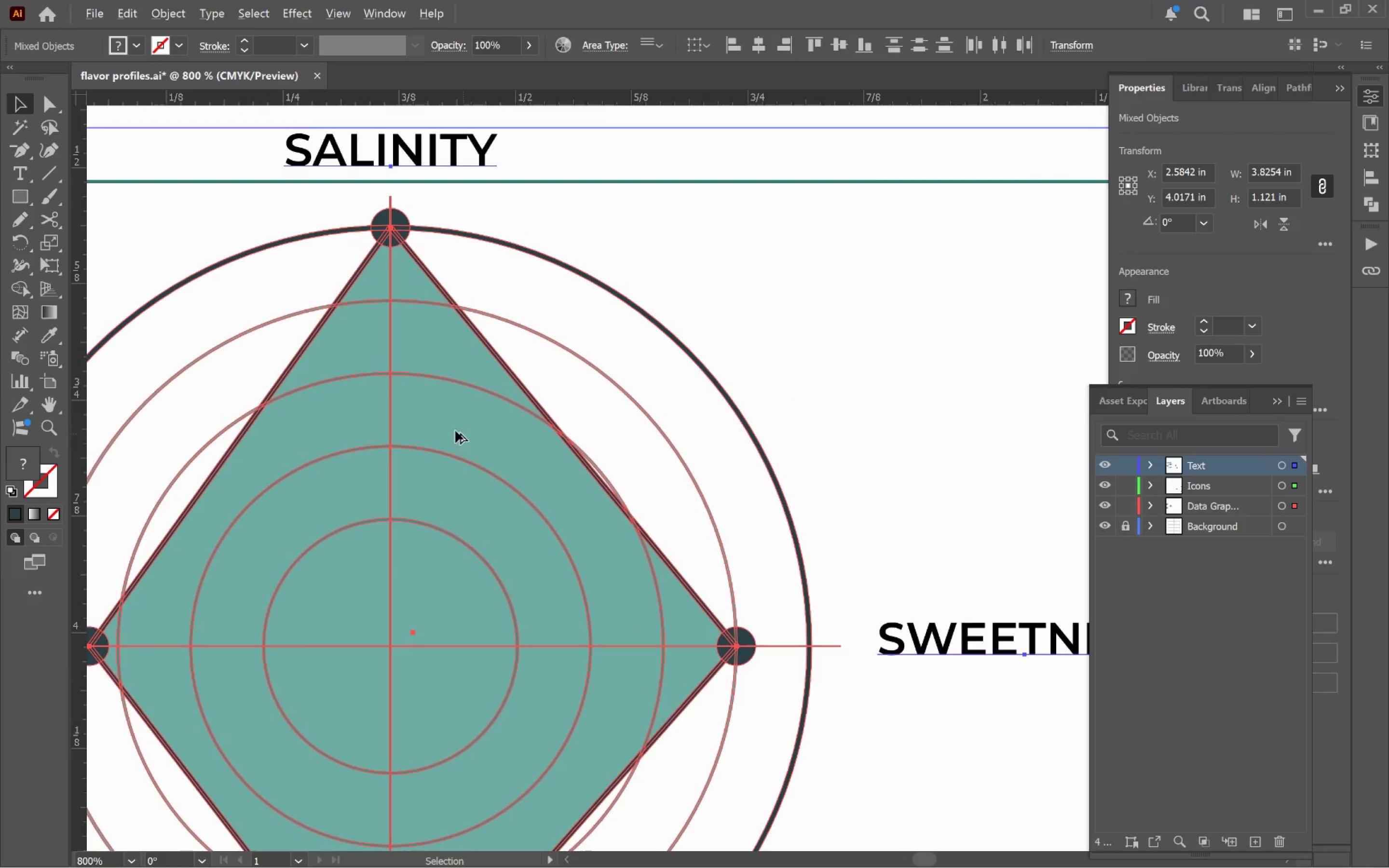 
left_click_drag(start_coordinate=[444, 425], to_coordinate=[442, 395])
 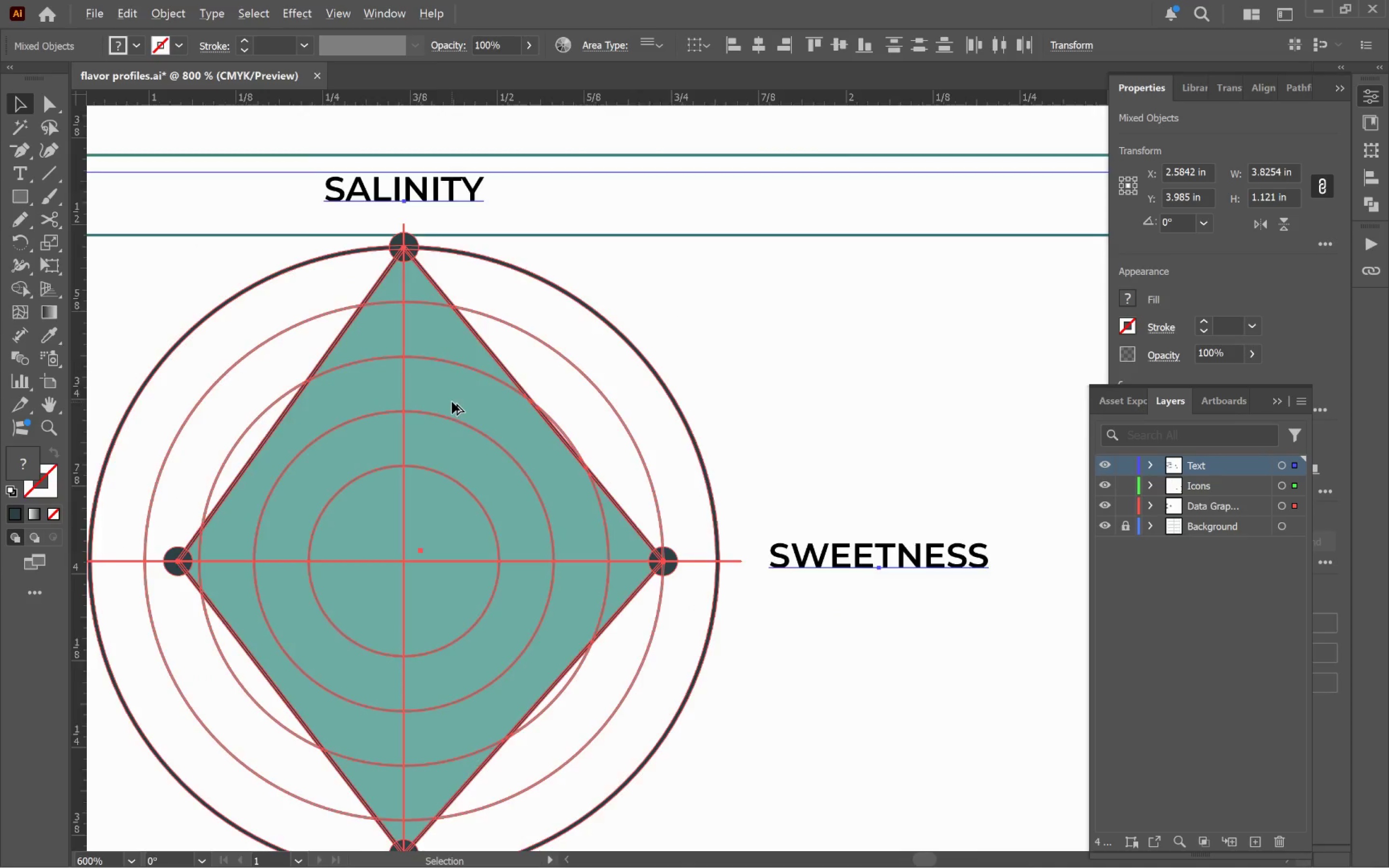 
hold_key(key=ShiftLeft, duration=2.12)
 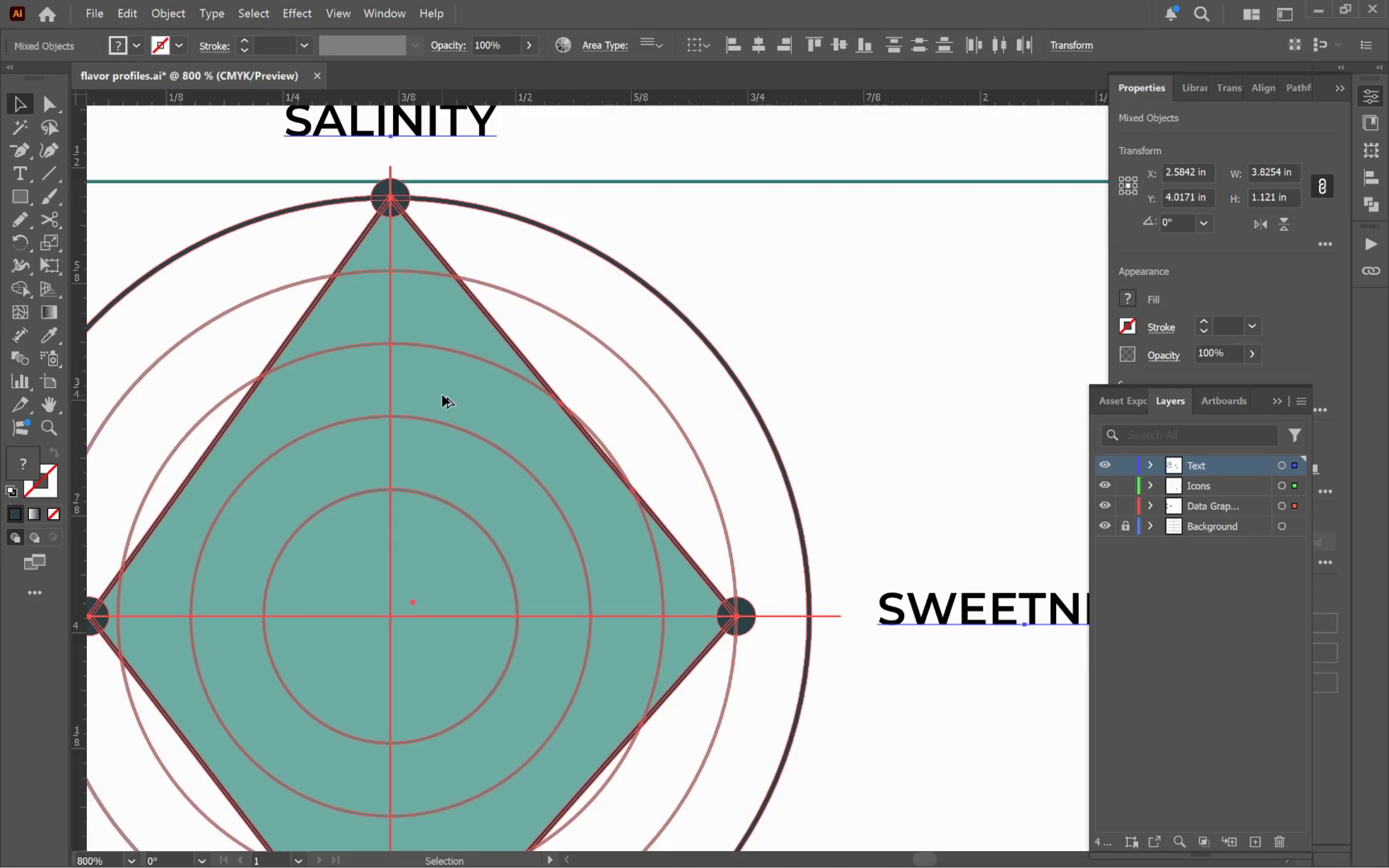 
hold_key(key=AltLeft, duration=1.5)
scroll: coordinate [453, 402], scroll_direction: down, amount: 4.0
 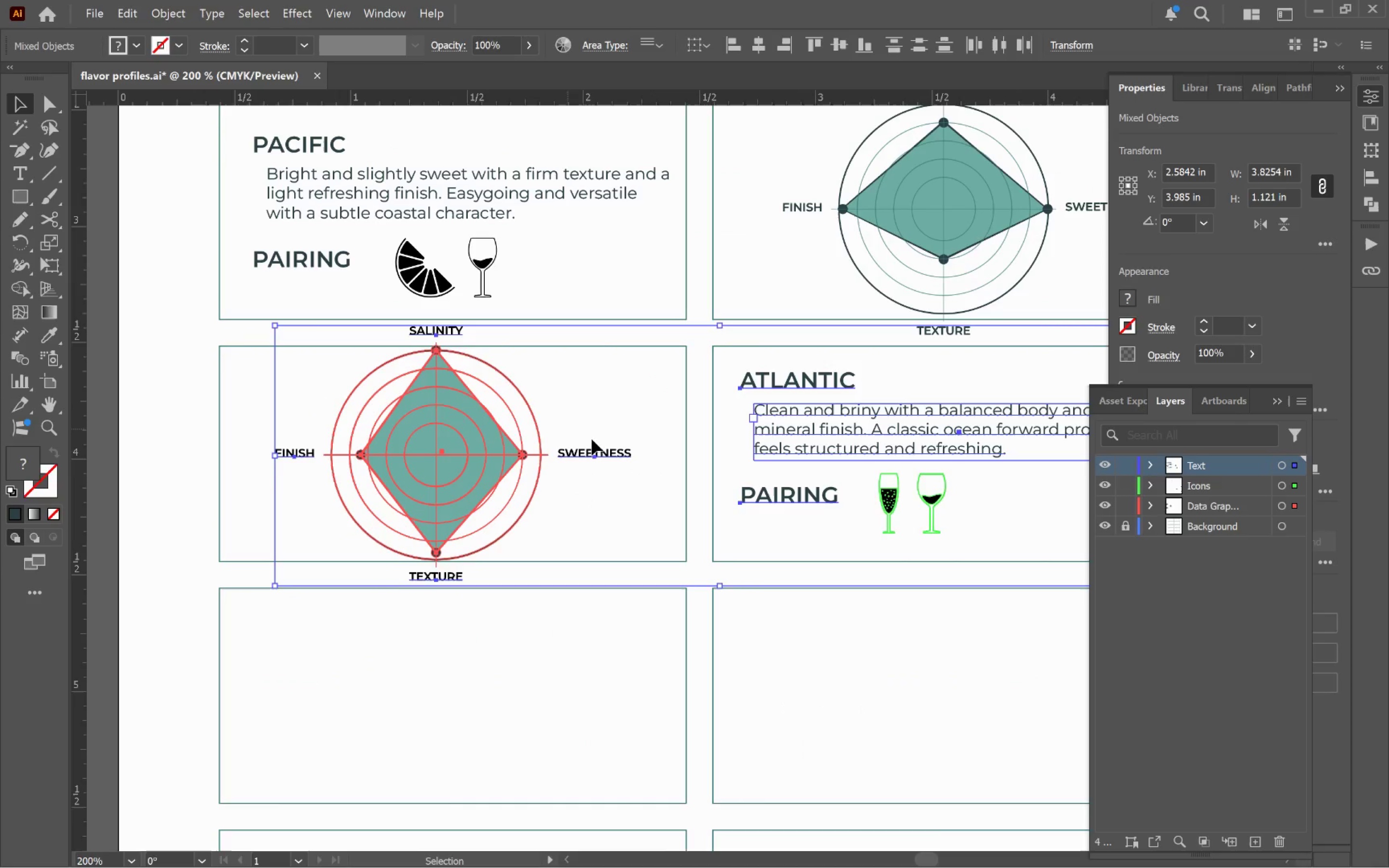 
hold_key(key=Space, duration=1.03)
 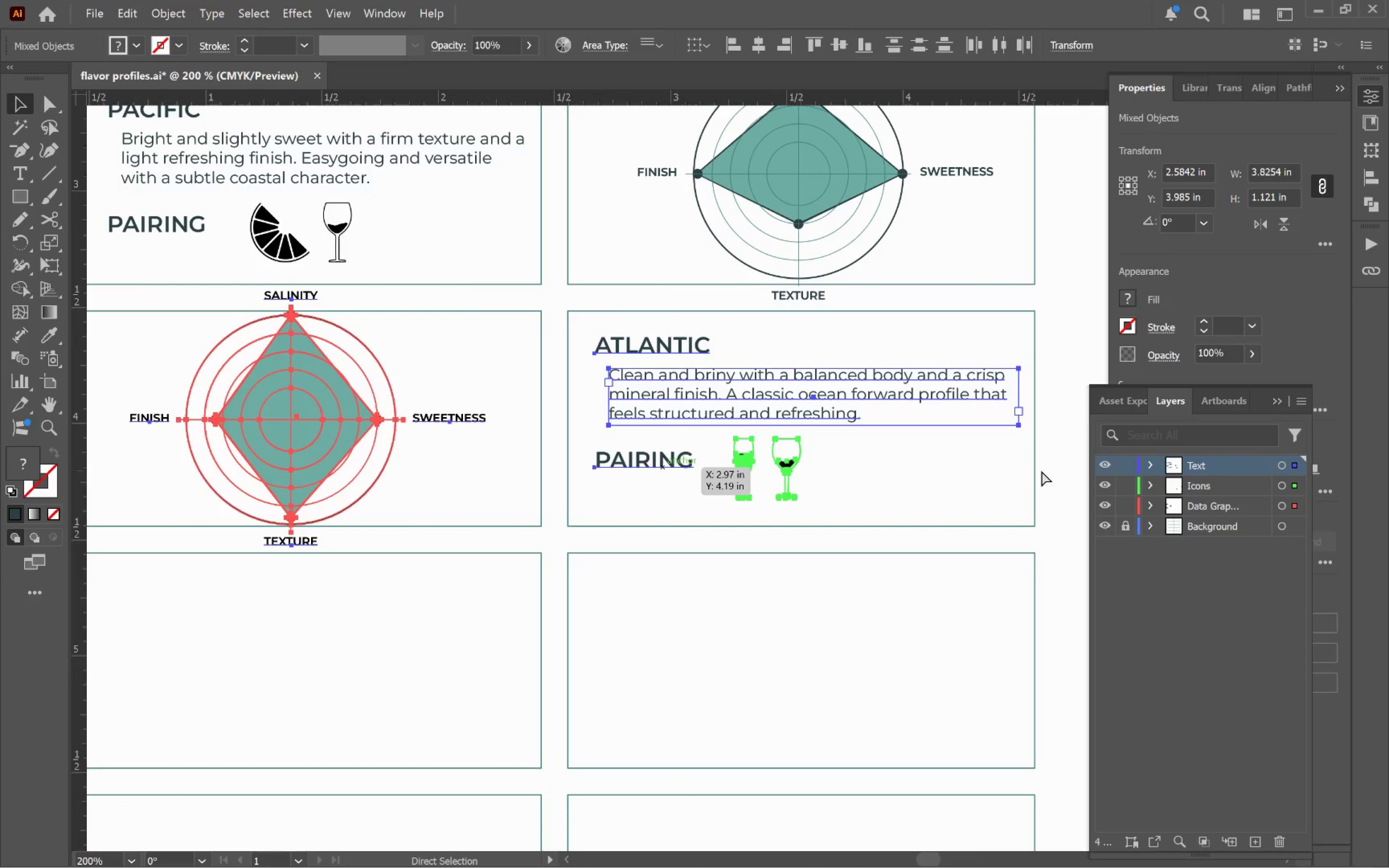 
left_click_drag(start_coordinate=[655, 477], to_coordinate=[510, 441])
 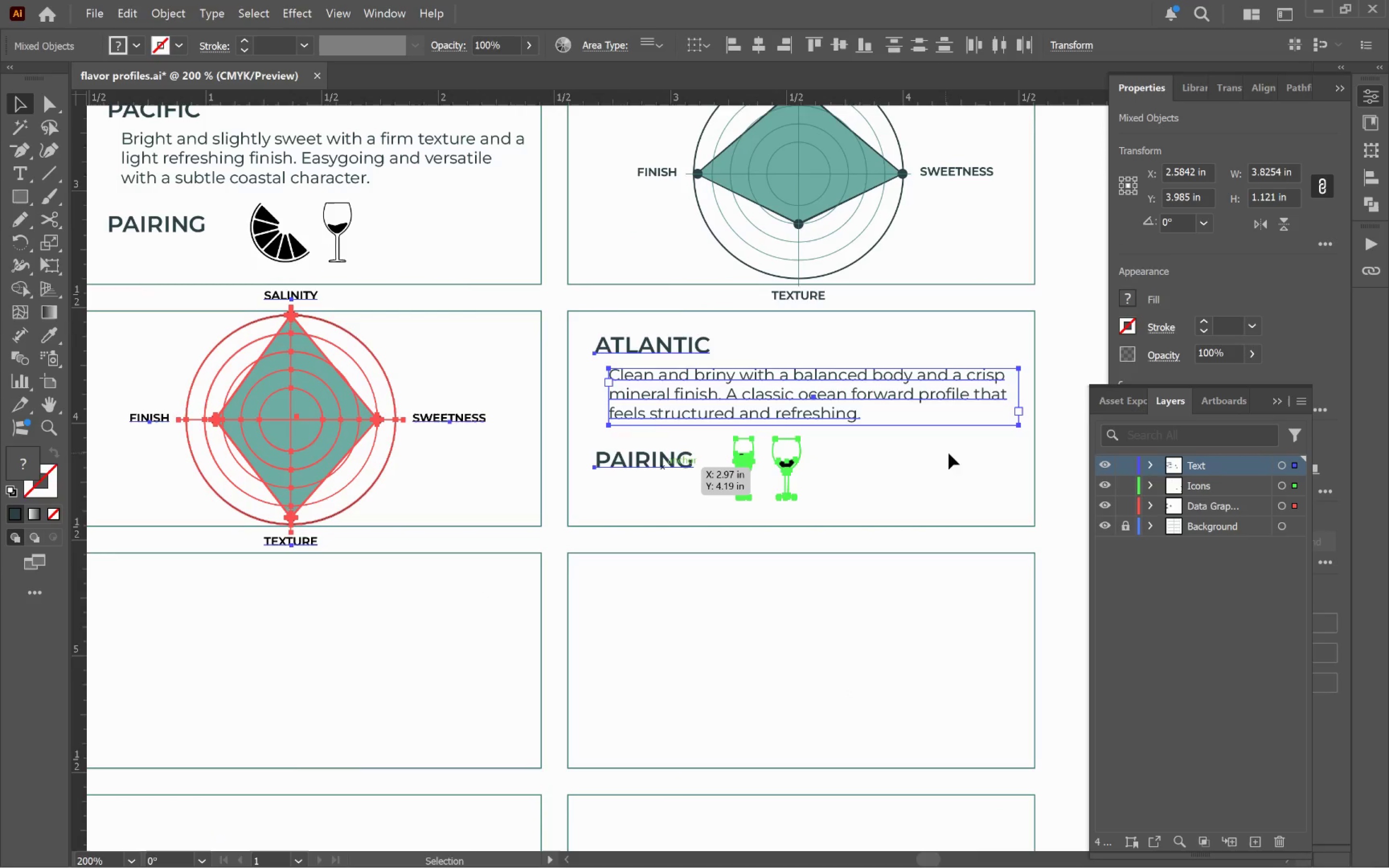 
hold_key(key=ControlLeft, duration=0.61)
left_click([1049, 472])
 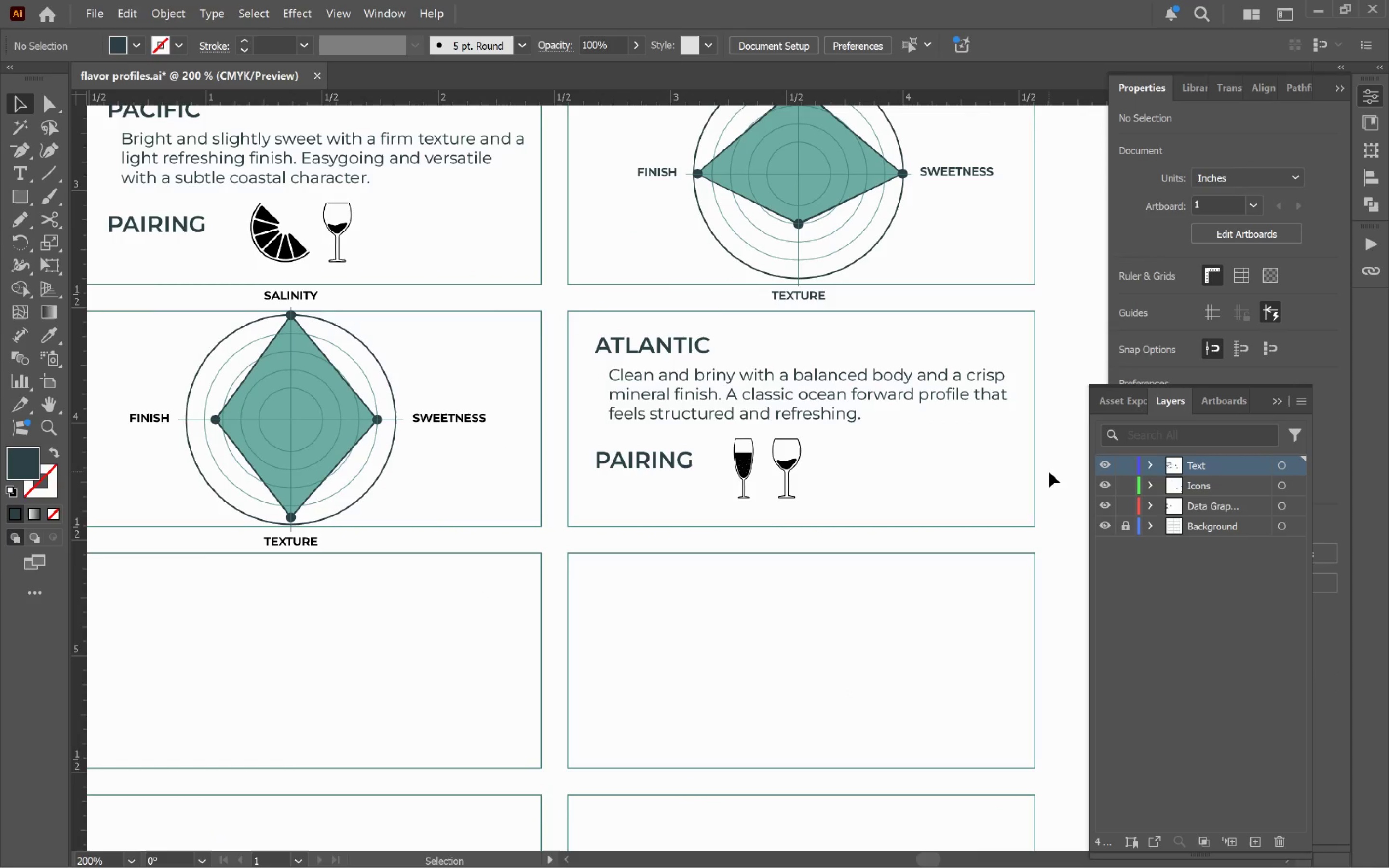 
scroll: coordinate [1050, 470], scroll_direction: down, amount: 14.0
 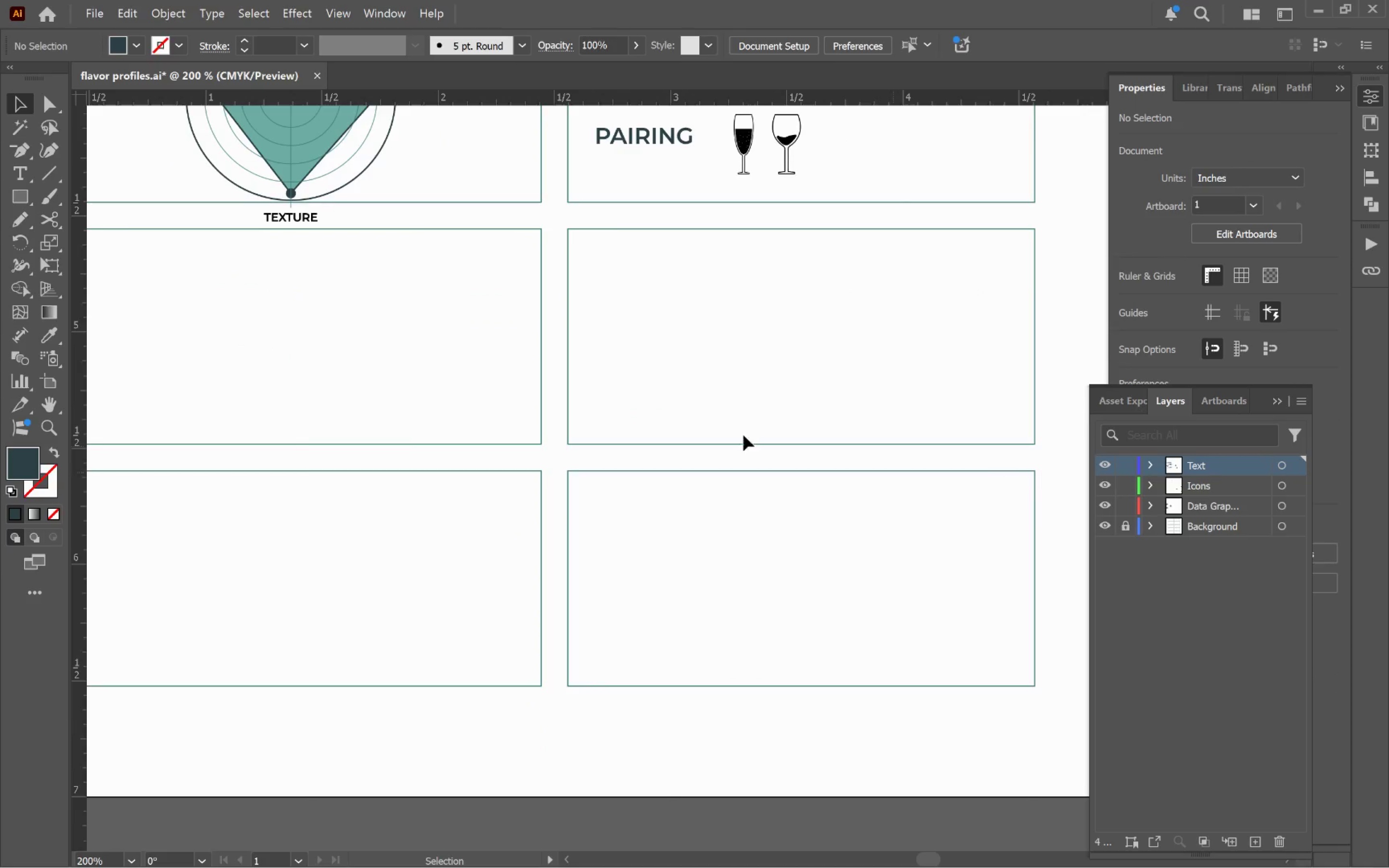 
scroll: coordinate [516, 420], scroll_direction: up, amount: 14.0
 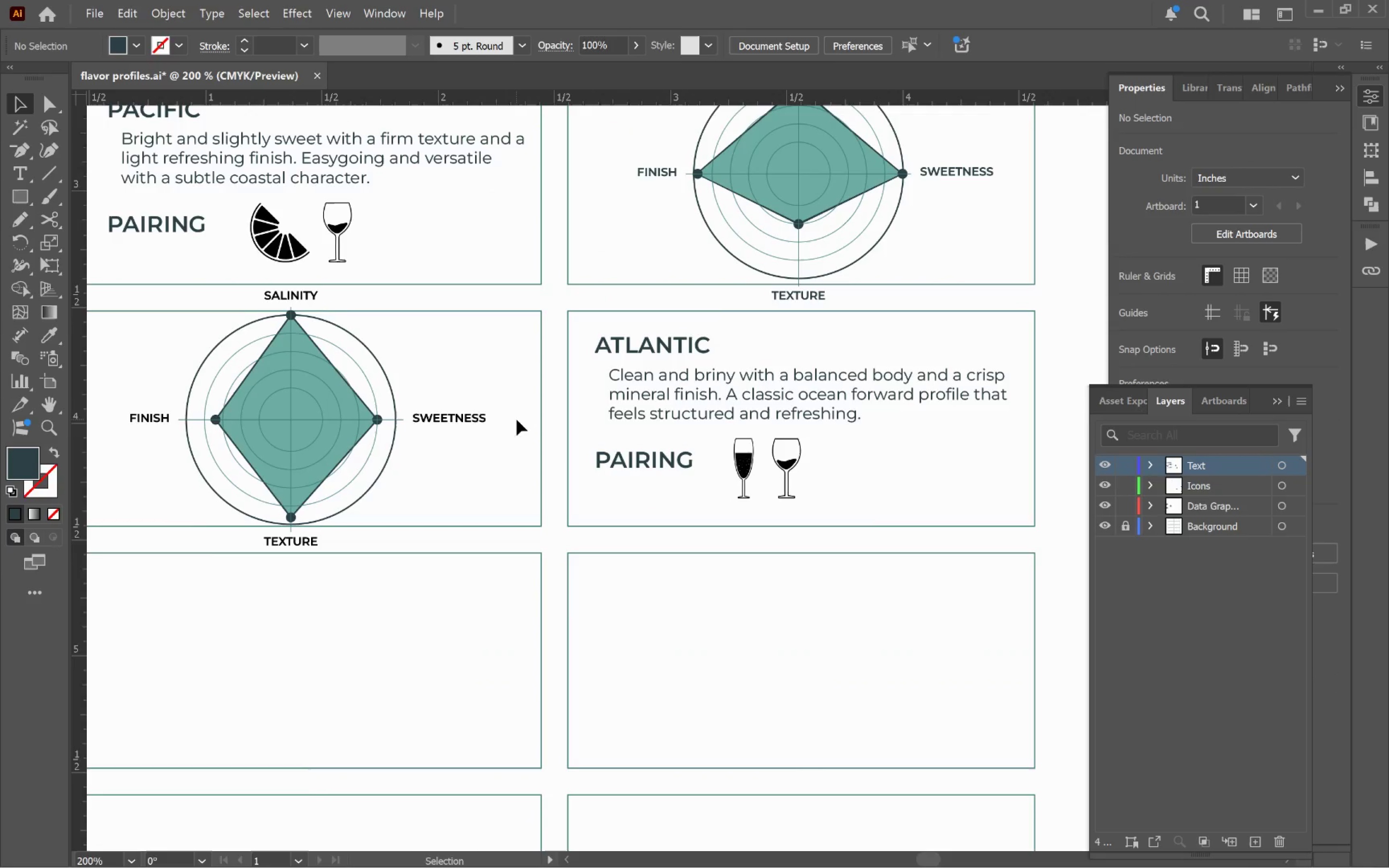 
key(Control+Semicolon)
 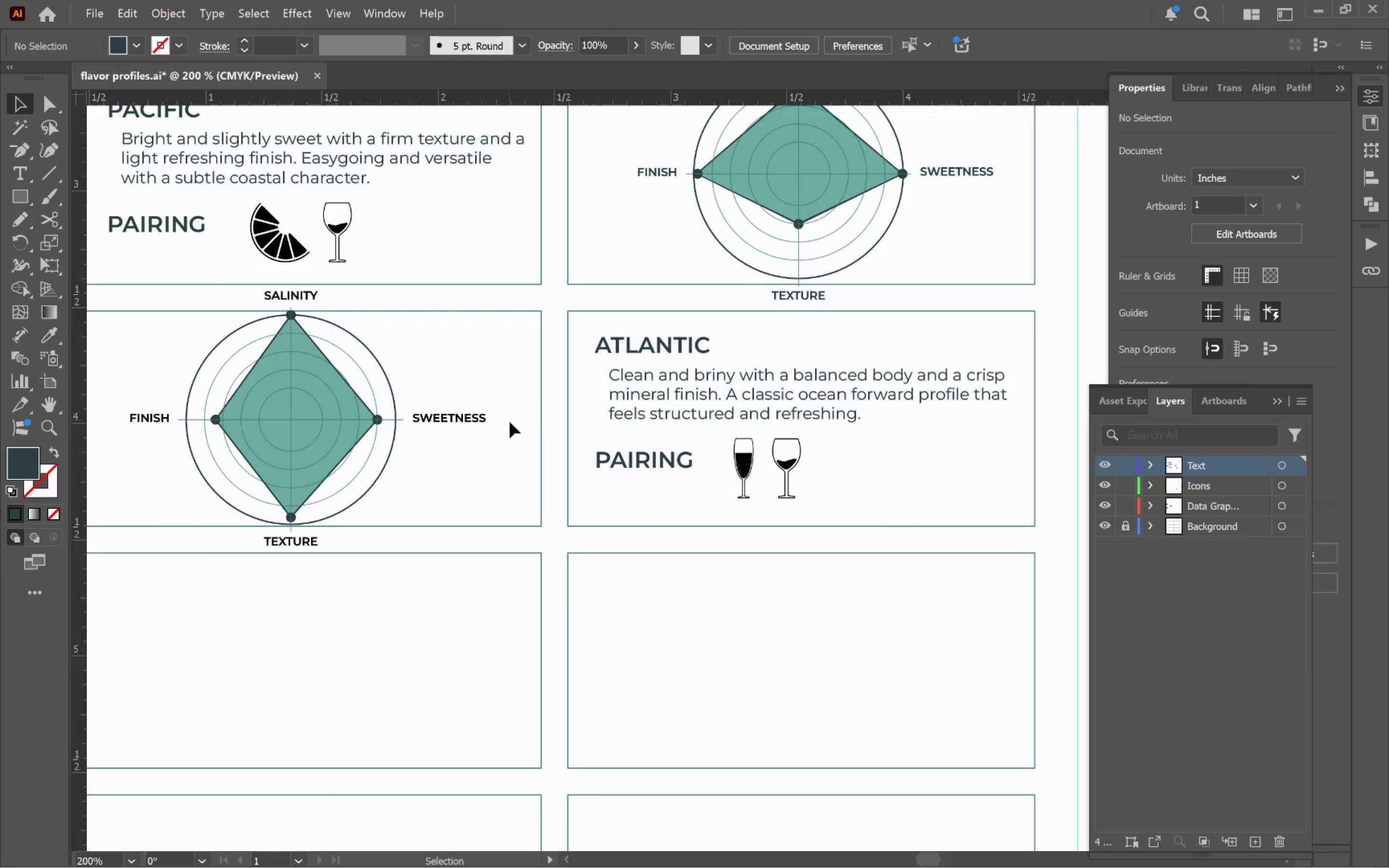 
scroll: coordinate [519, 434], scroll_direction: down, amount: 19.0
 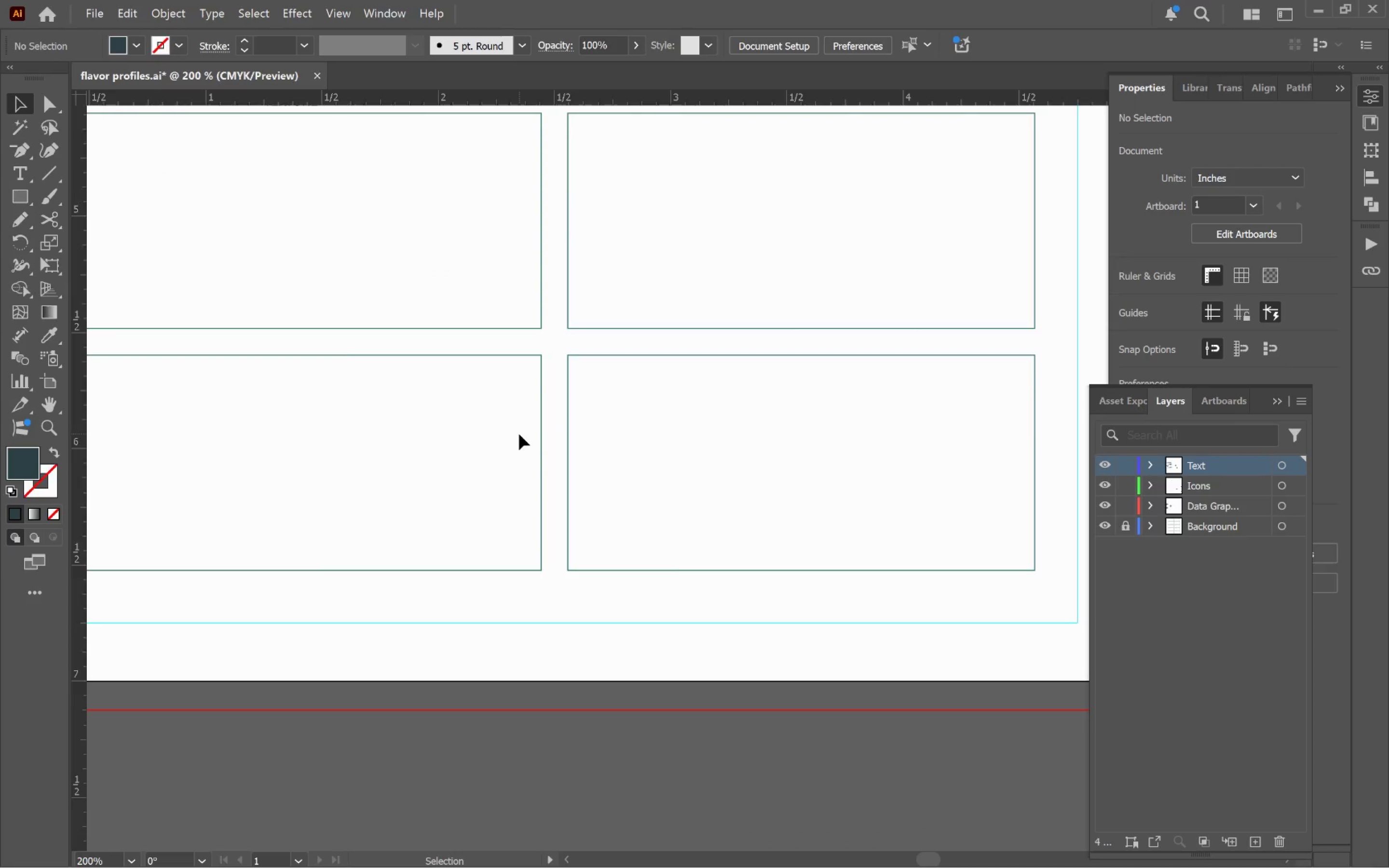 
scroll: coordinate [497, 428], scroll_direction: up, amount: 18.0
 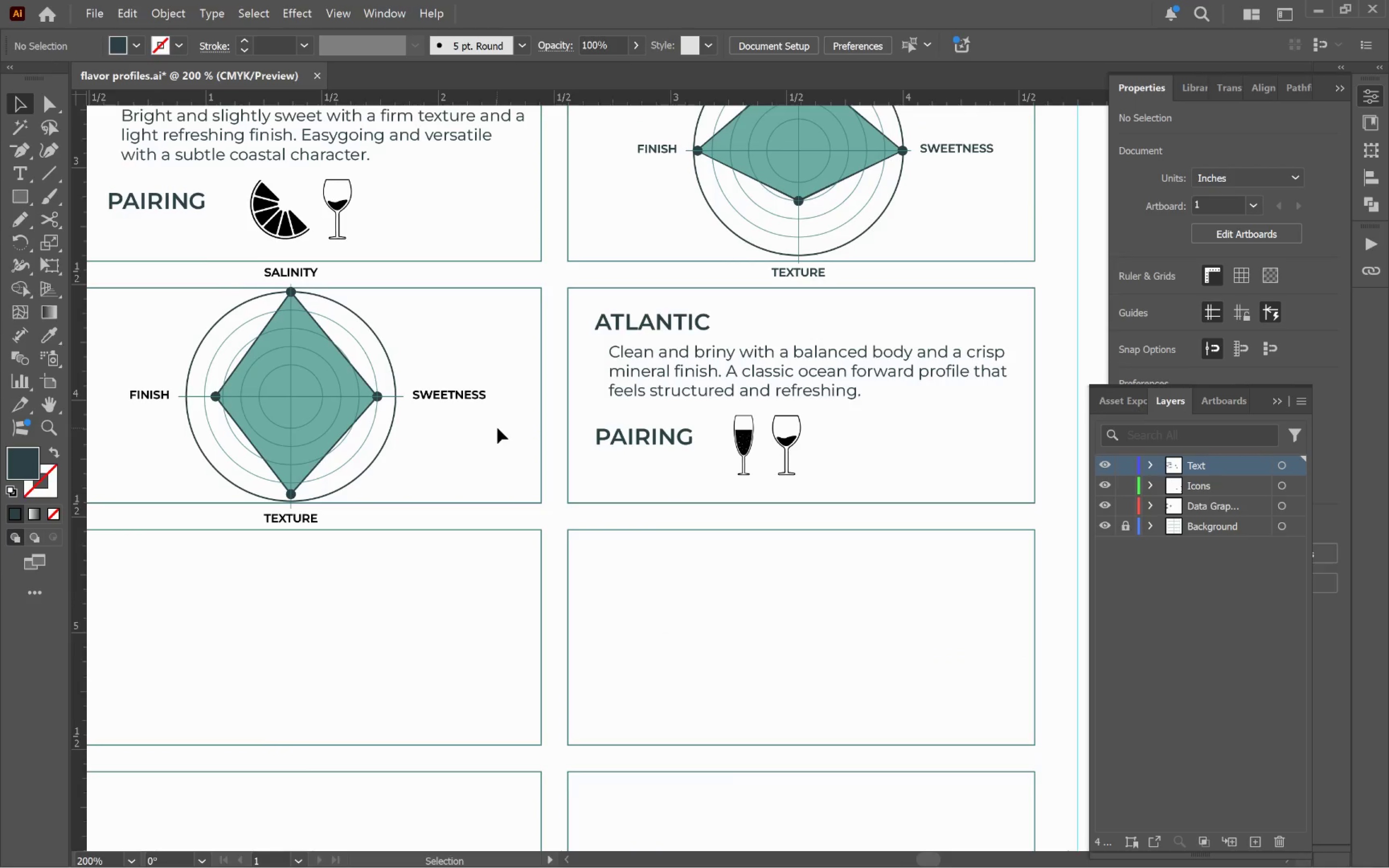 
wait(6.1)
 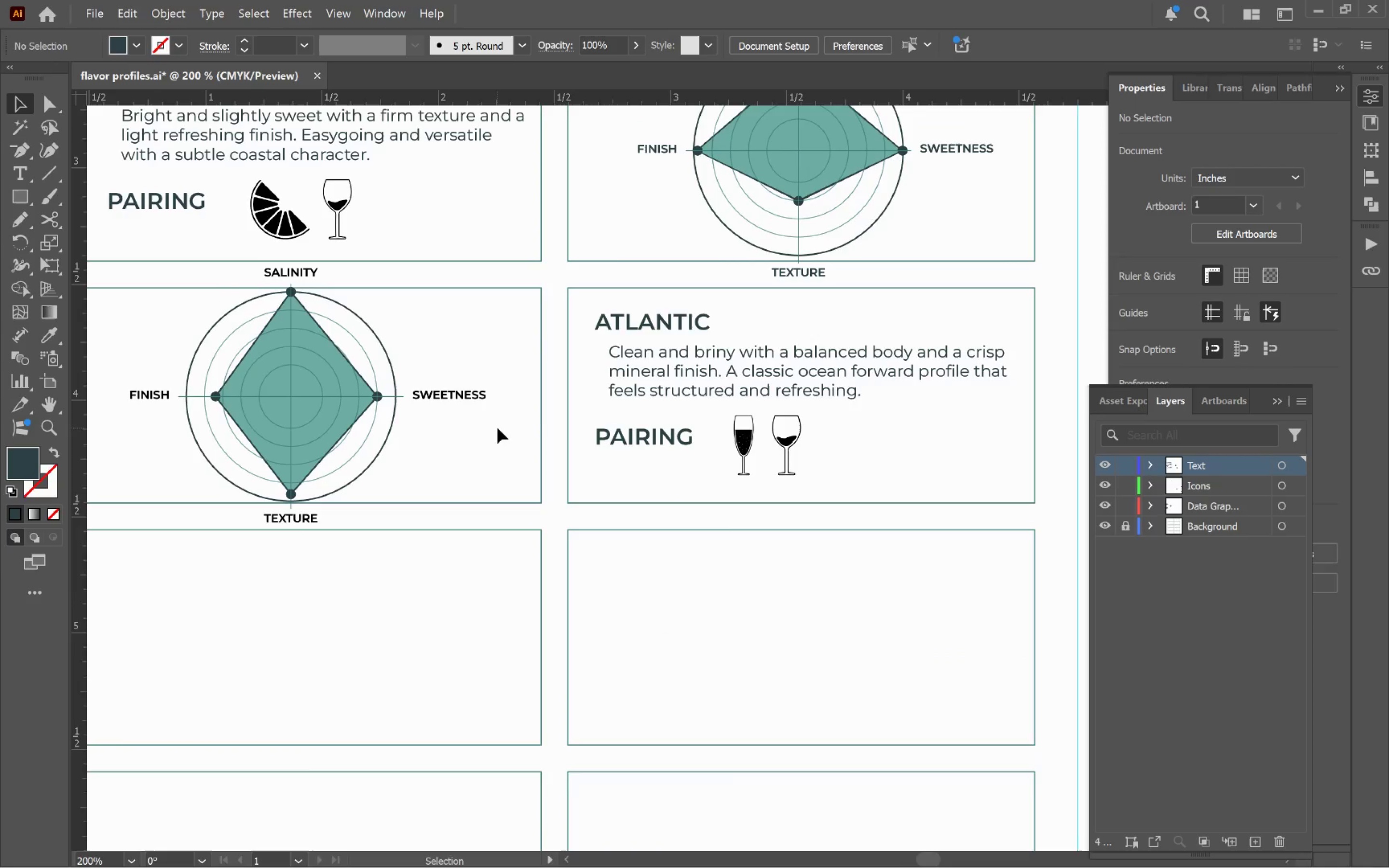 
hold_key(key=AltLeft, duration=0.4)
 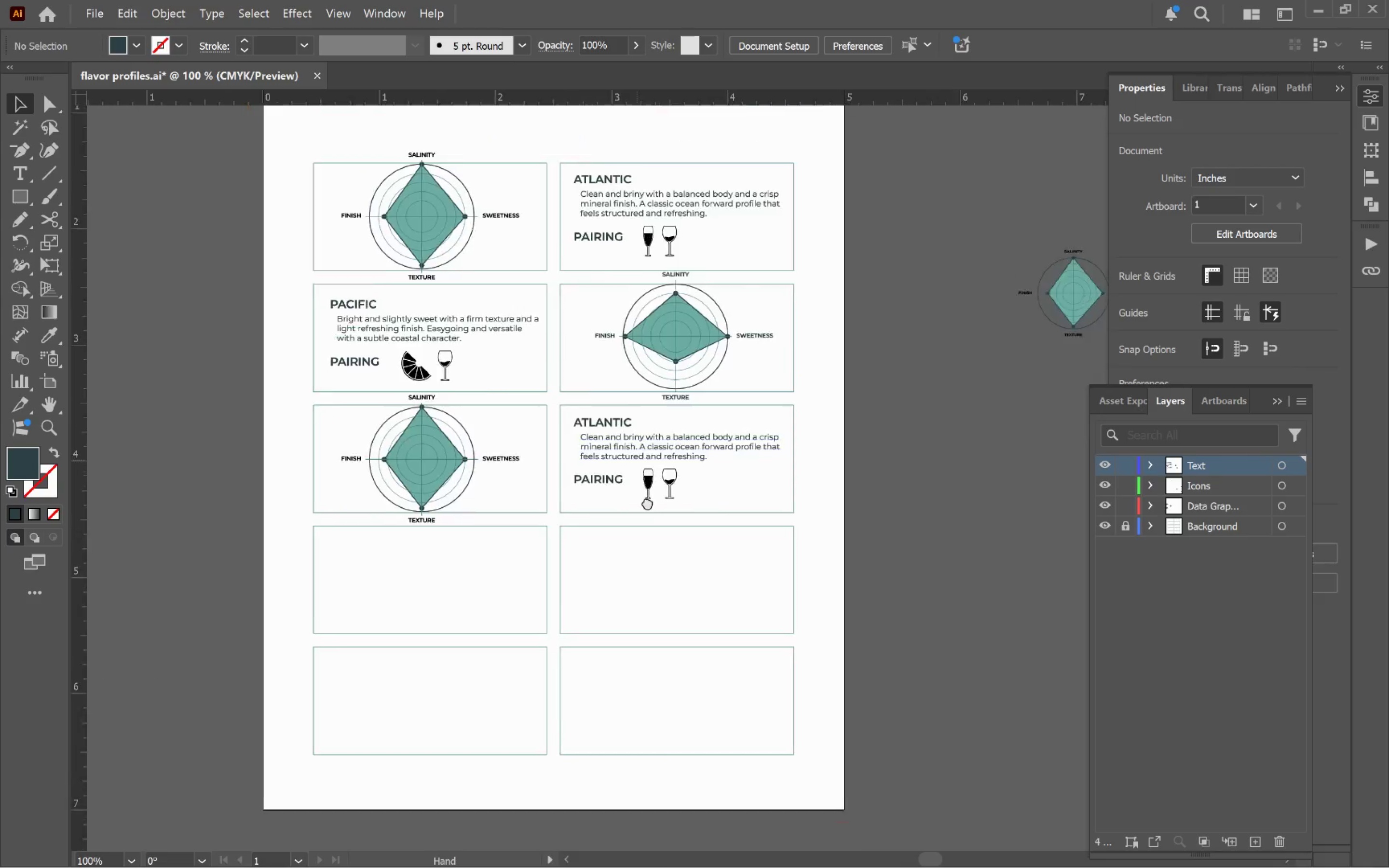 
hold_key(key=Space, duration=0.78)
 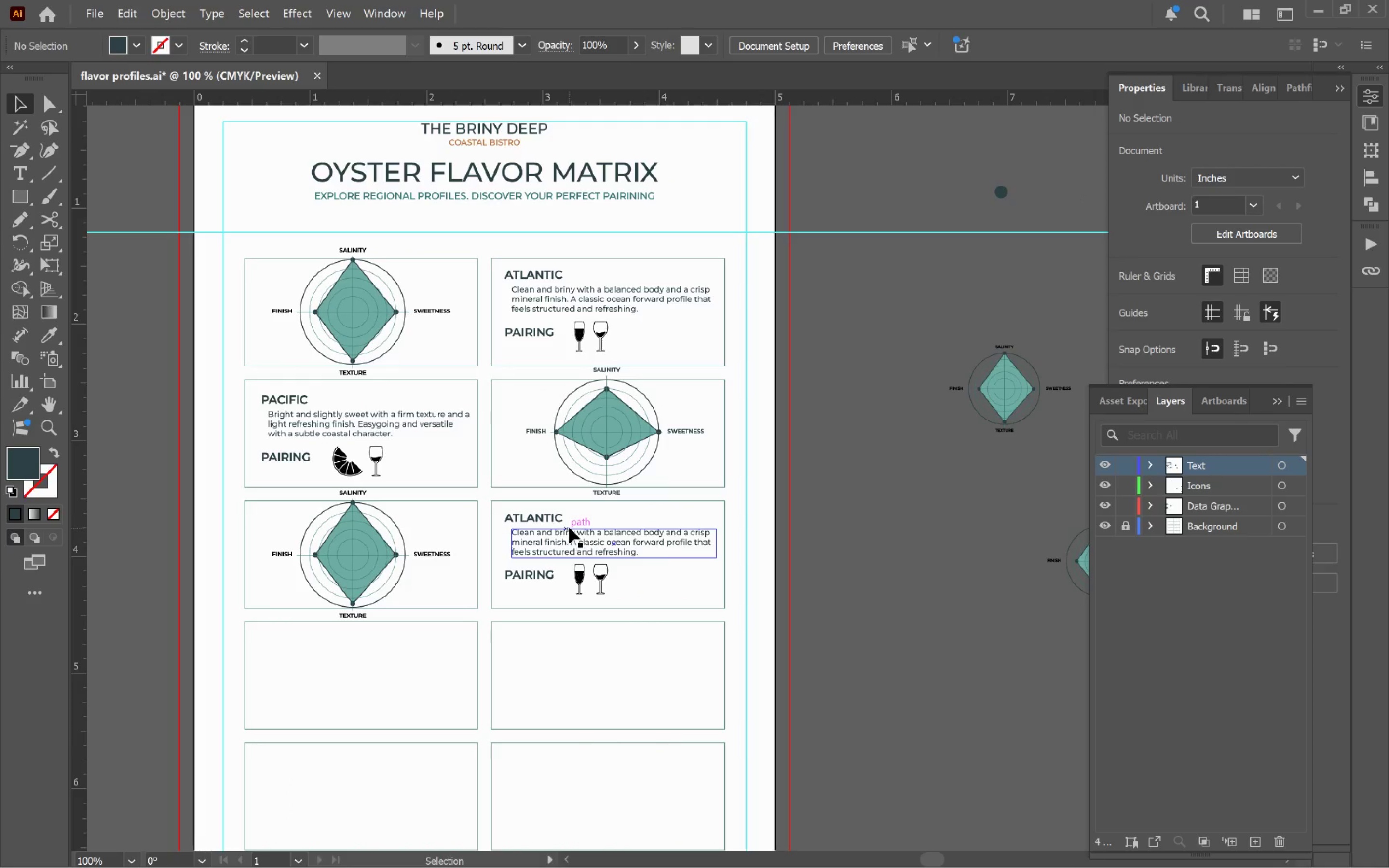 
scroll: coordinate [532, 426], scroll_direction: down, amount: 2.0
 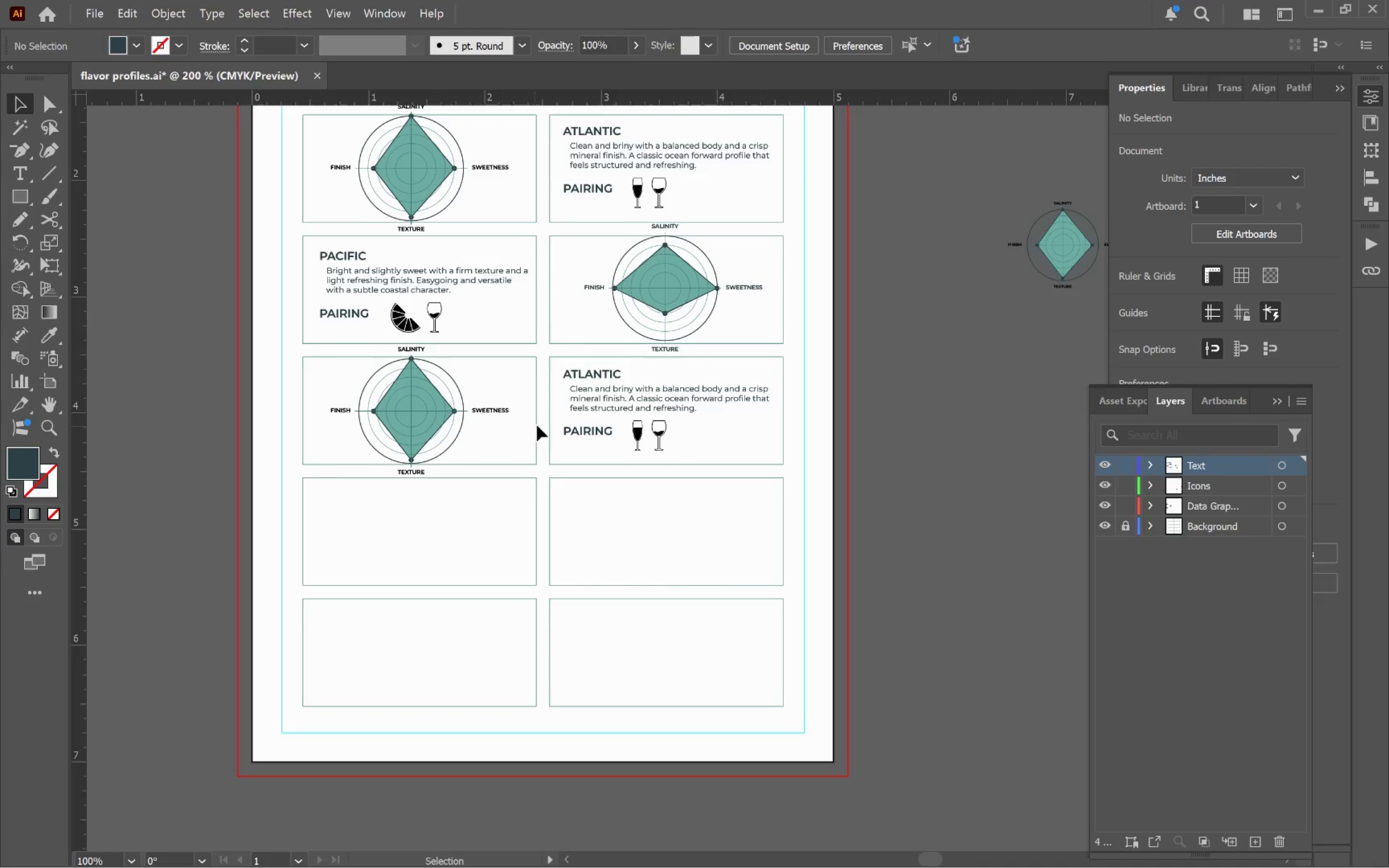 
left_click_drag(start_coordinate=[626, 412], to_coordinate=[569, 554])
 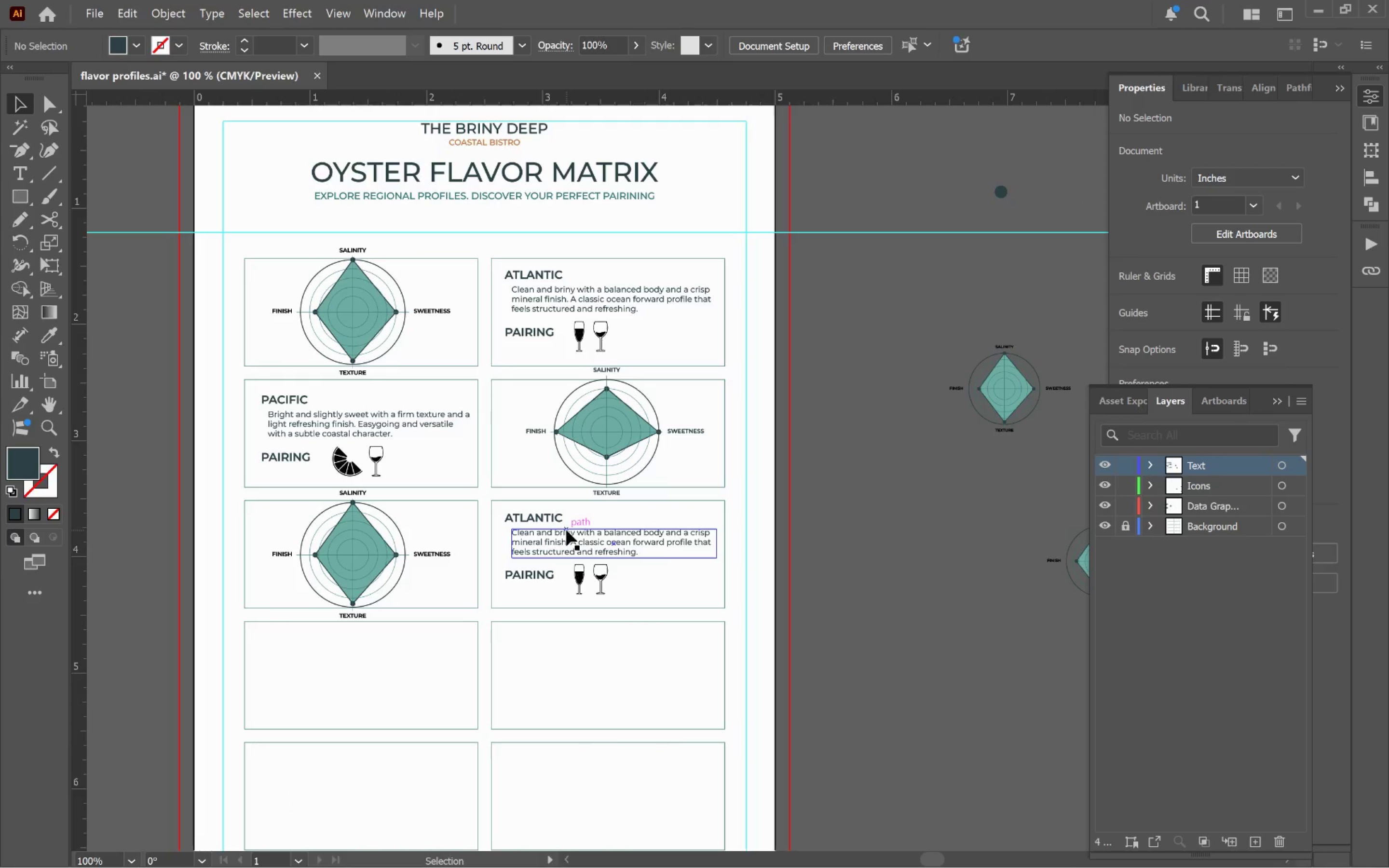 
hold_key(key=AltLeft, duration=0.5)
 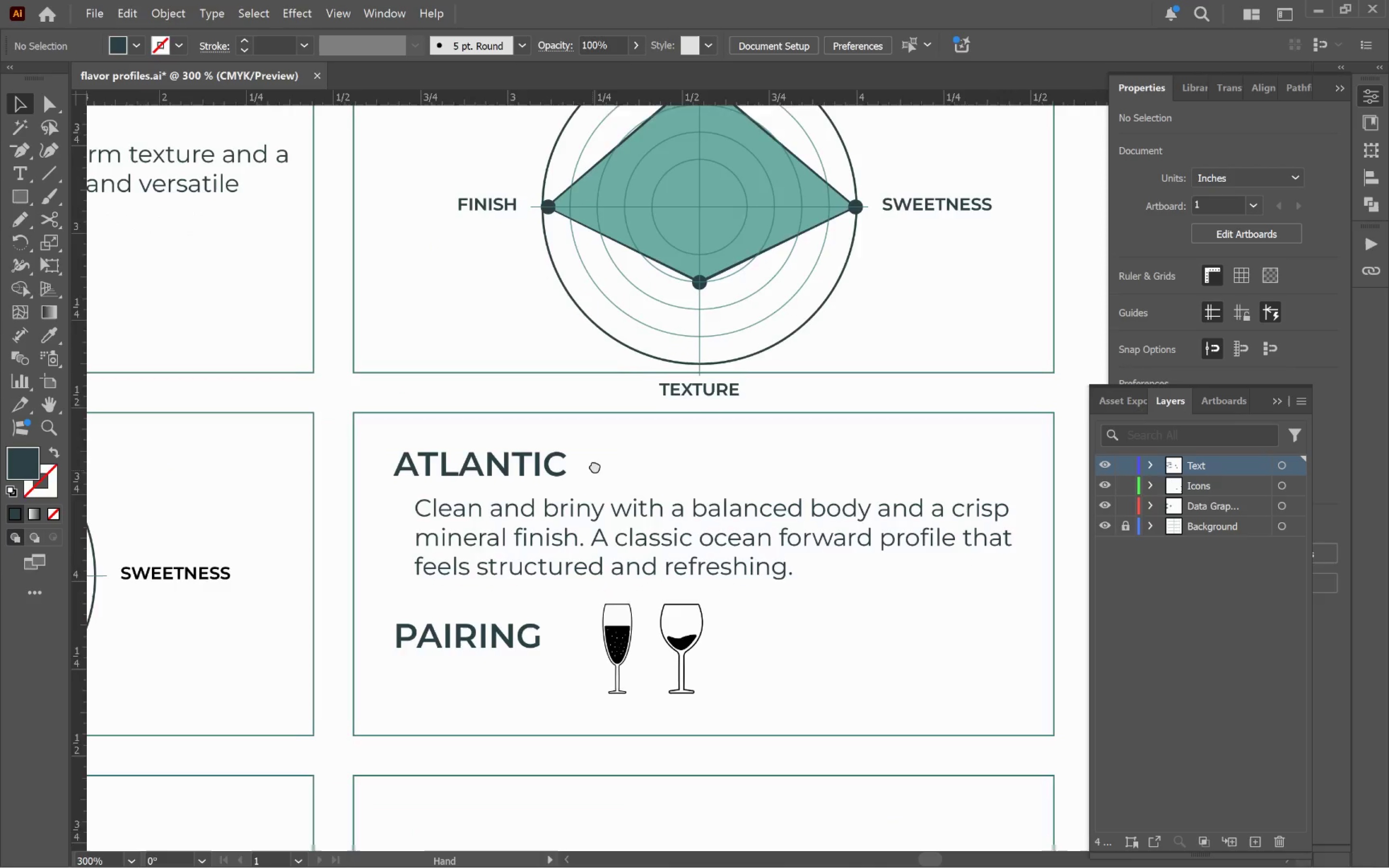 
hold_key(key=Space, duration=0.49)
 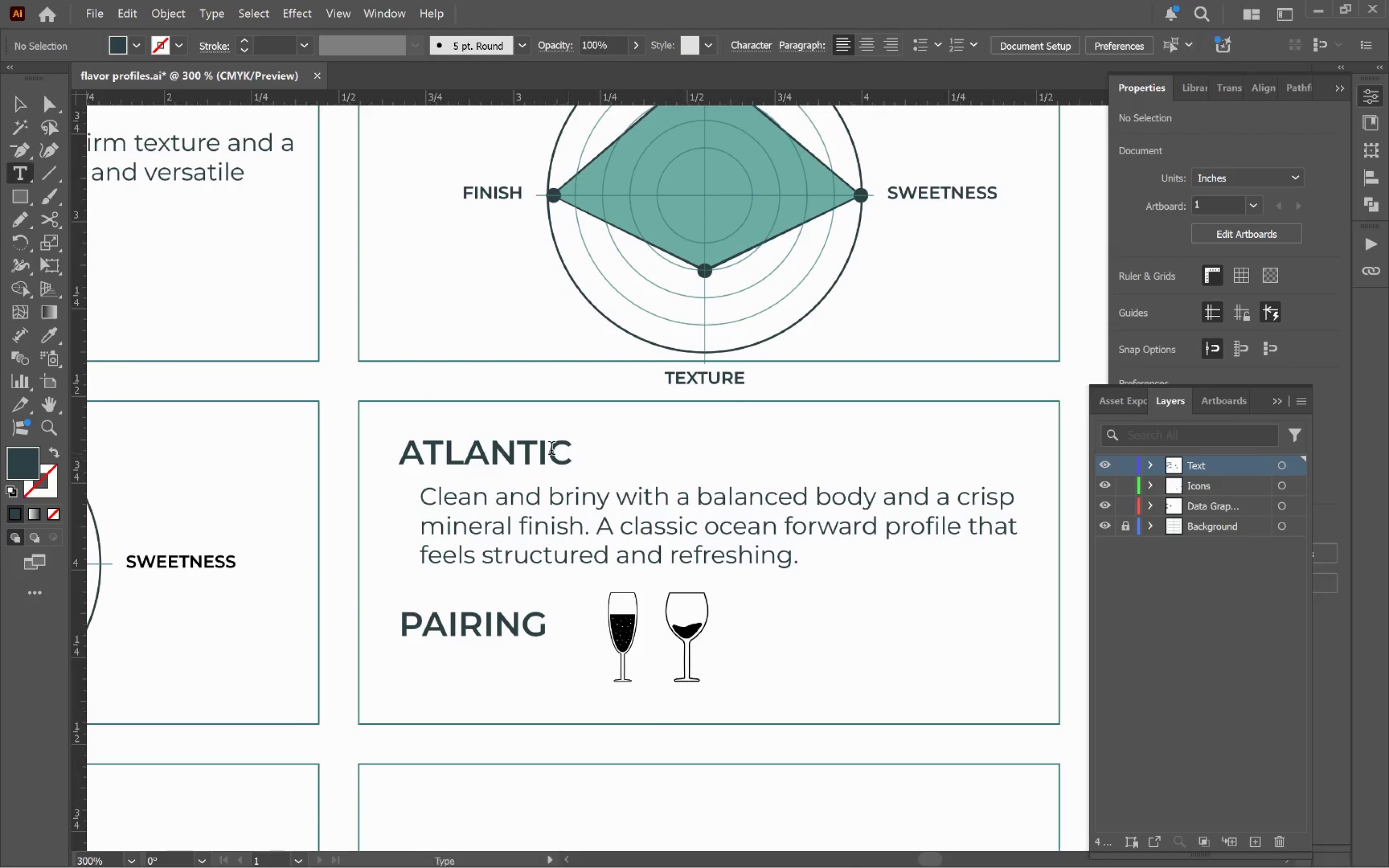 
scroll: coordinate [572, 525], scroll_direction: up, amount: 3.0
 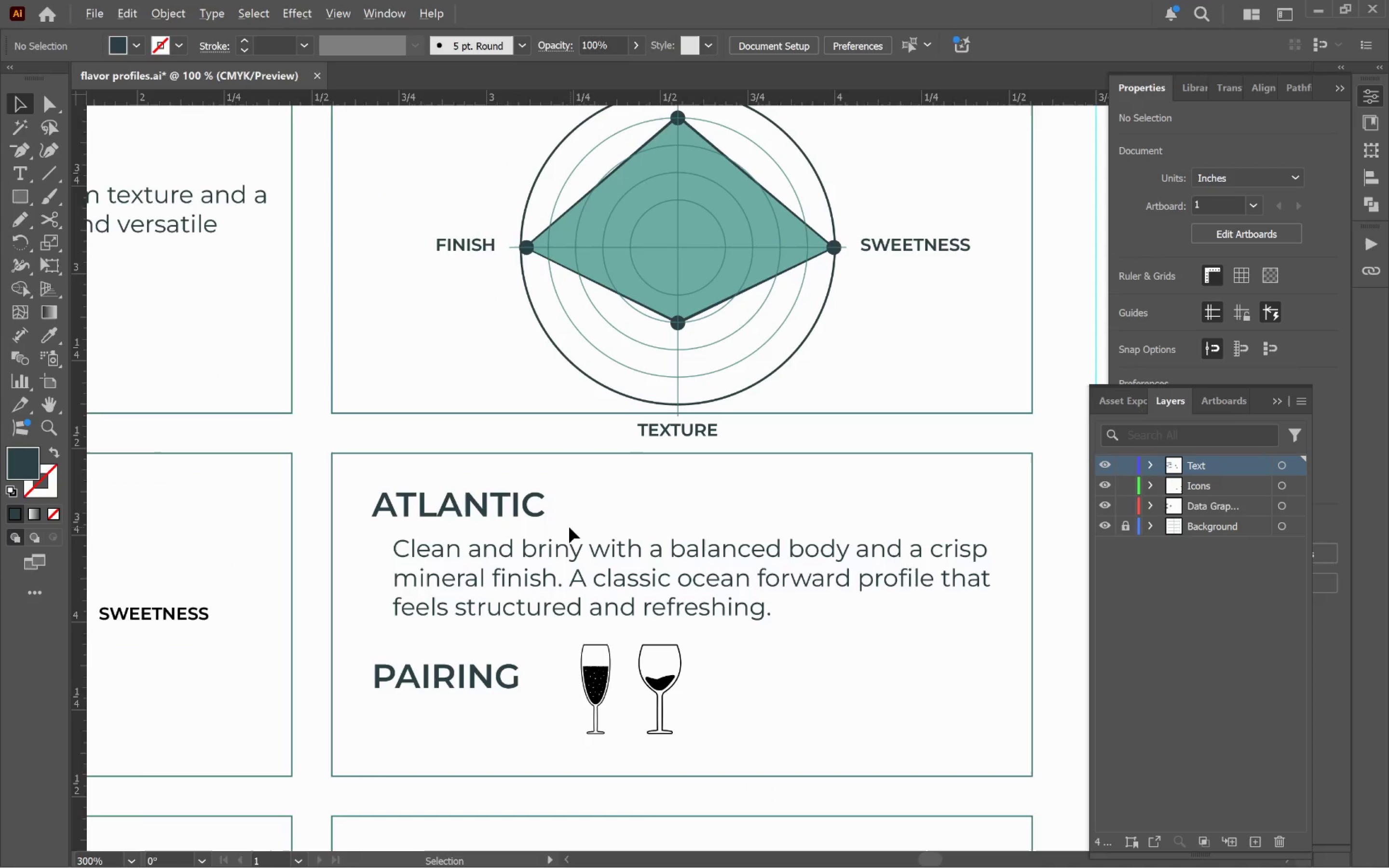 
left_click_drag(start_coordinate=[571, 511], to_coordinate=[599, 458])
 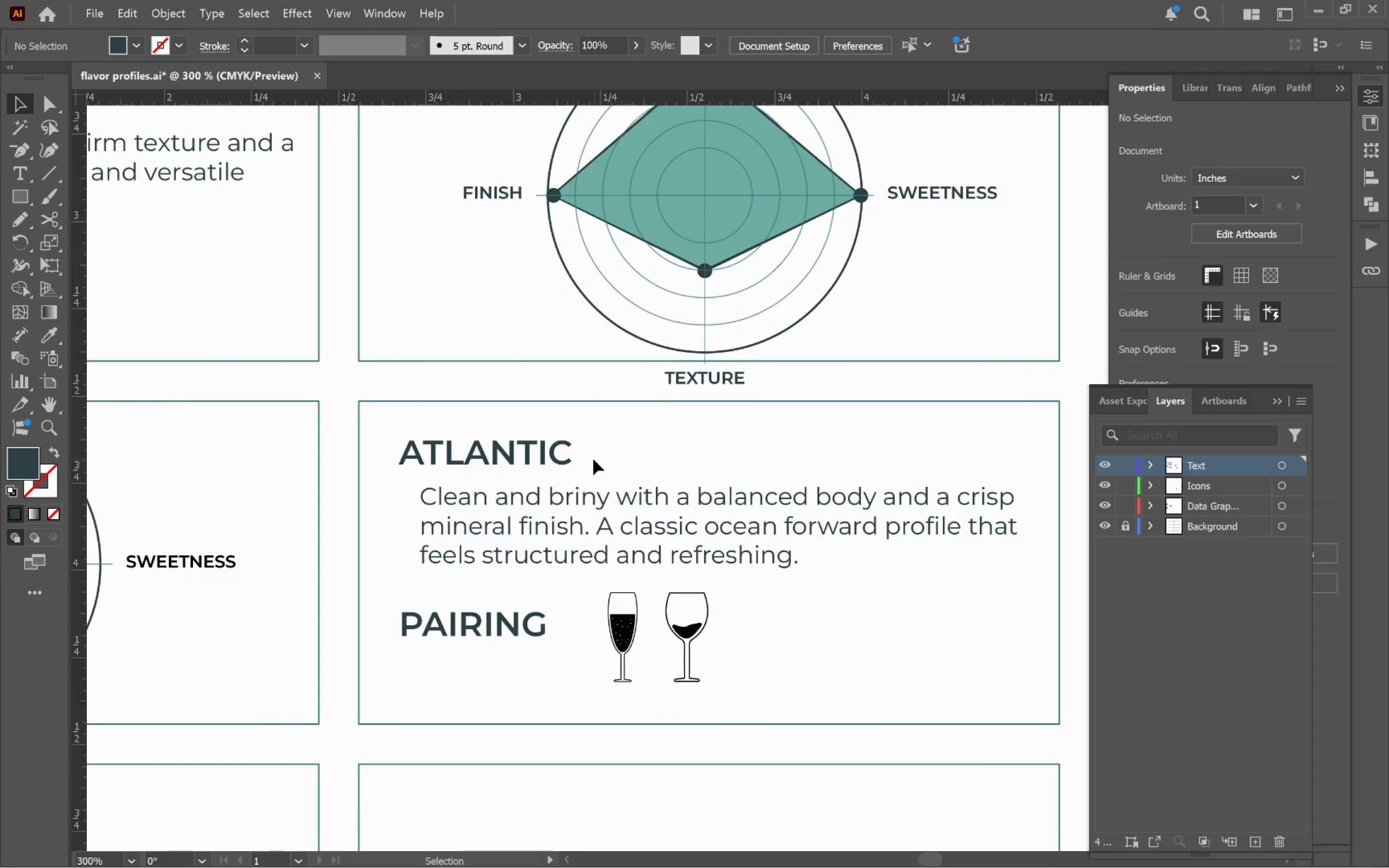 
key(T)
 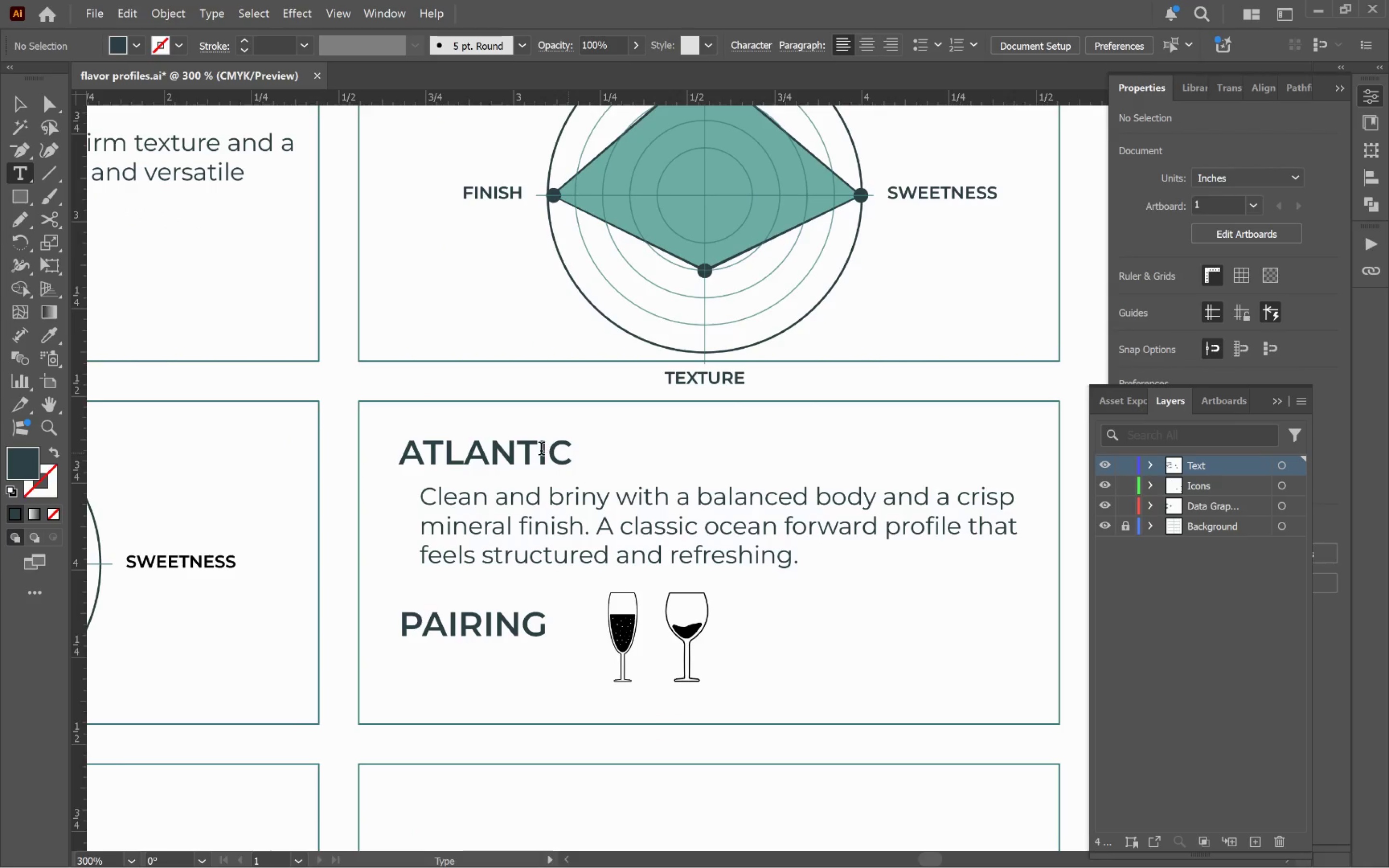 
left_click([540, 452])
 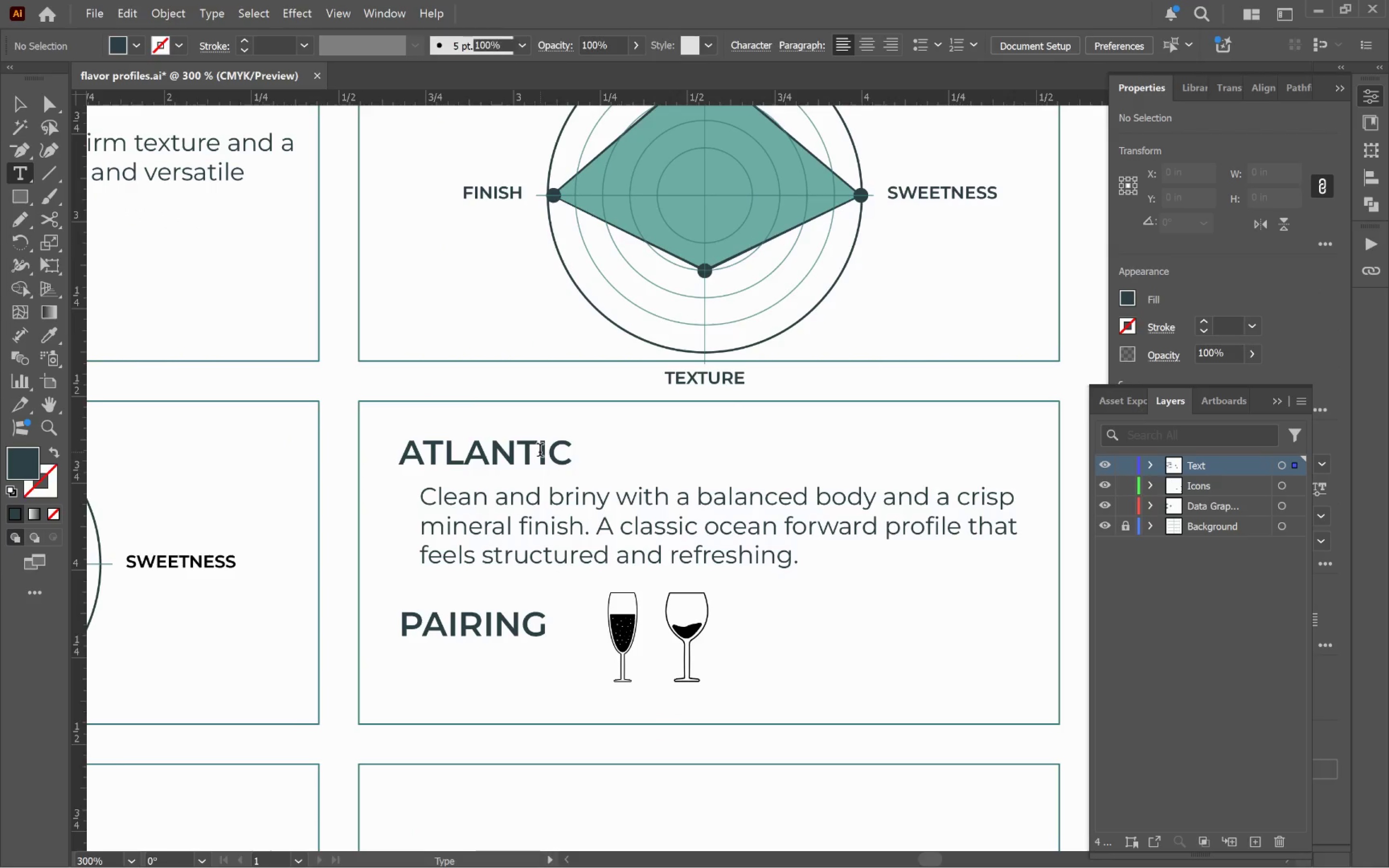 
key(Control+ControlLeft)
 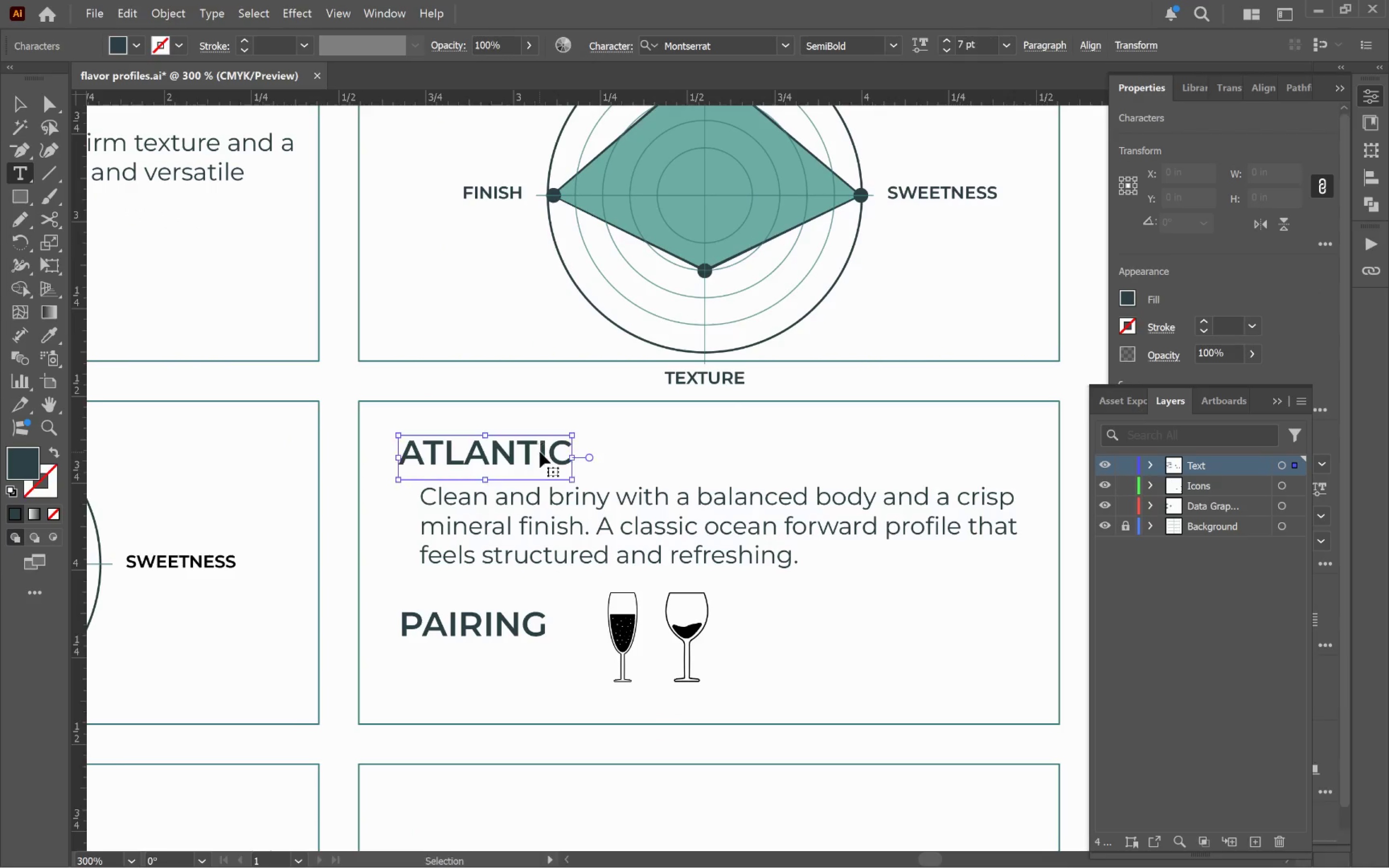 
key(Control+A)
 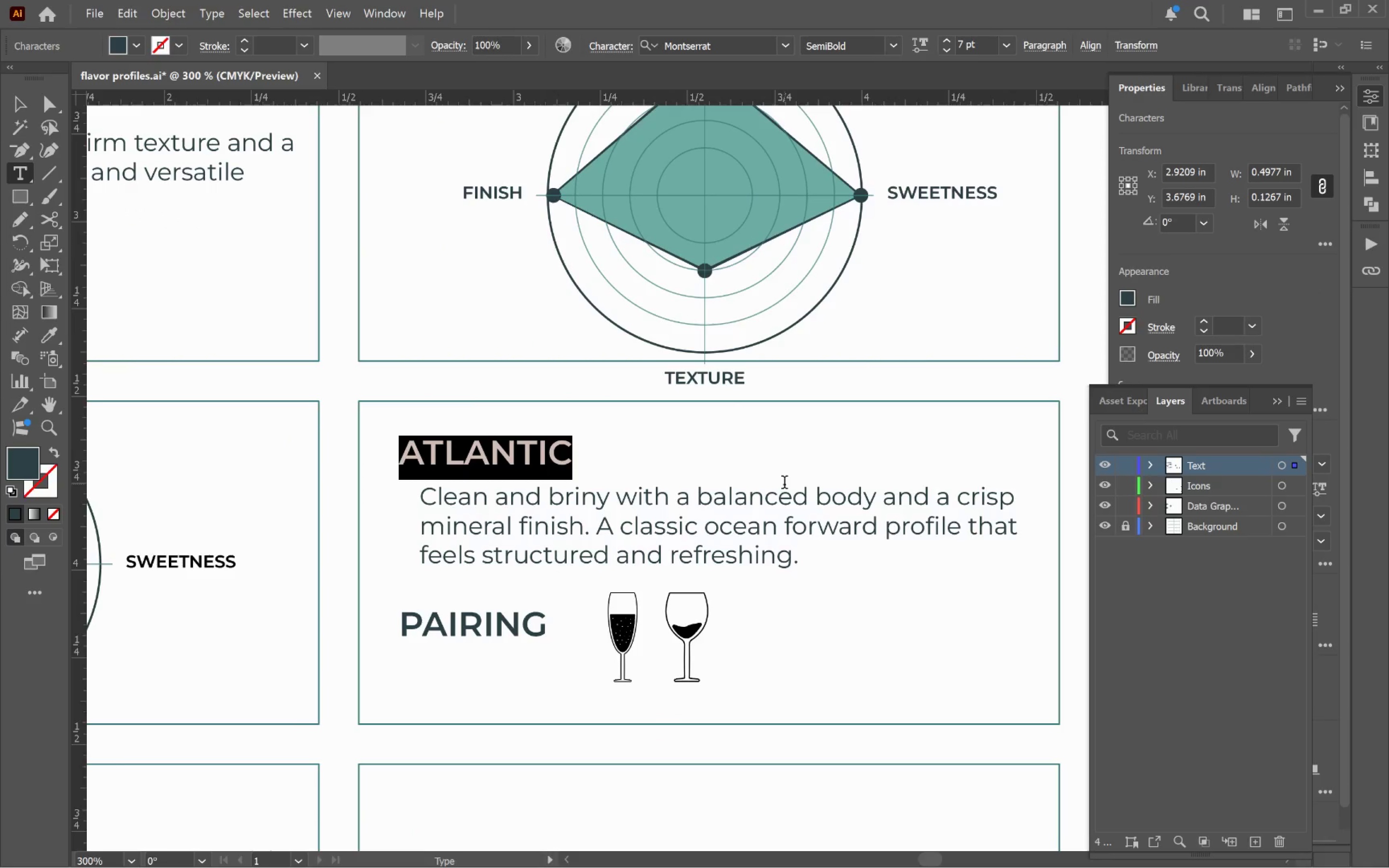 
type(KUMAMOTO)
 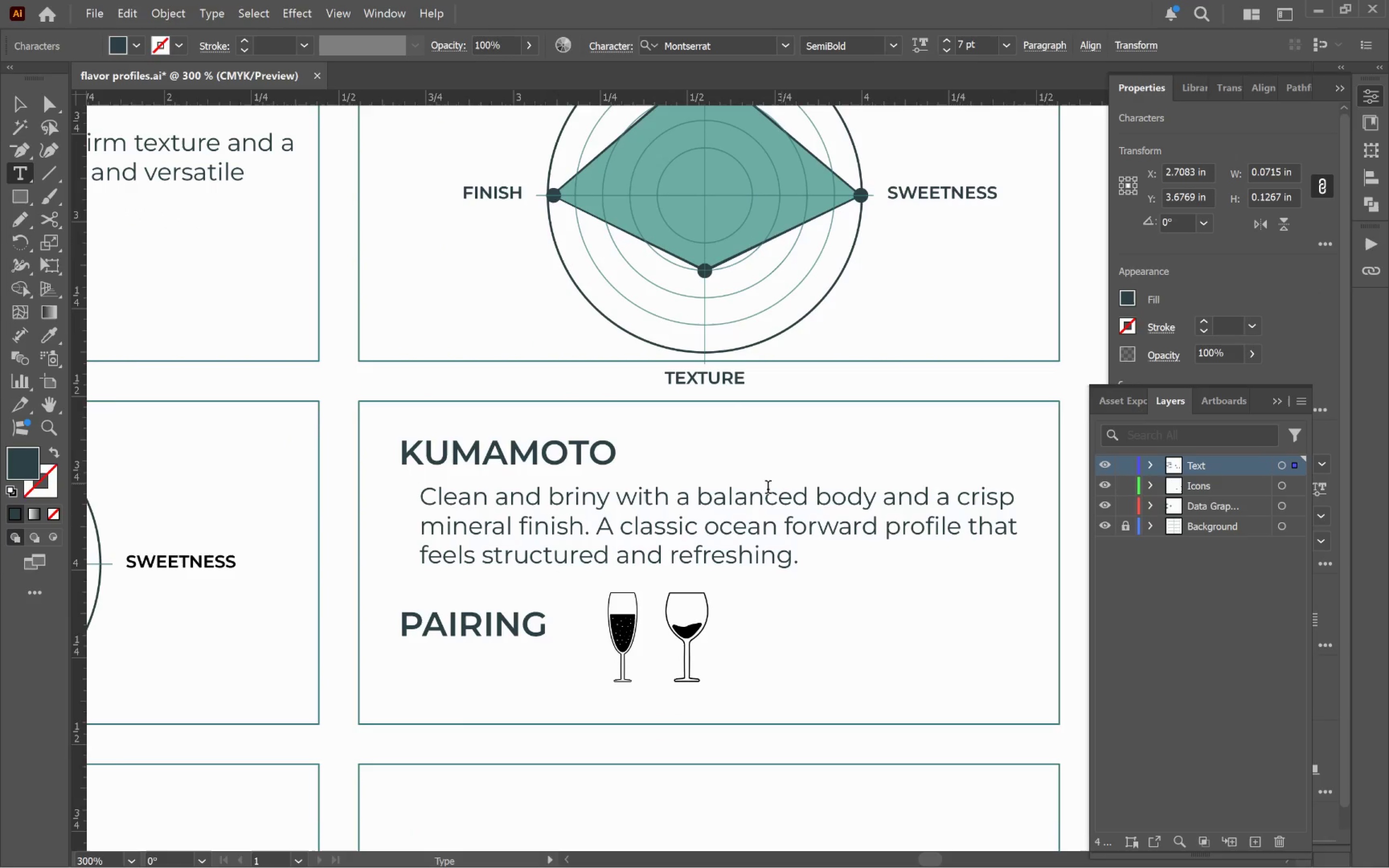 
left_click([731, 530])
 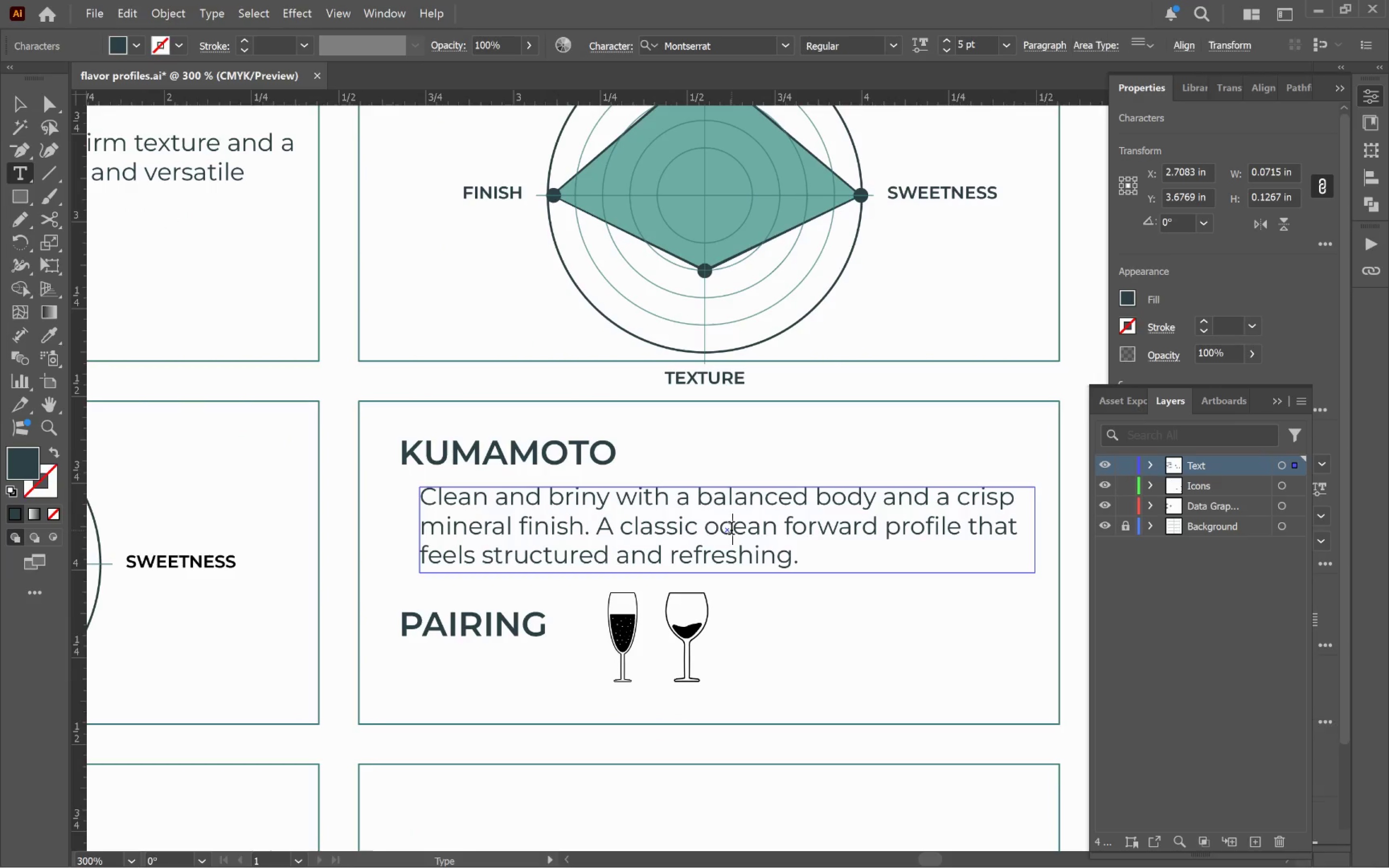 
key(Control+ControlLeft)
 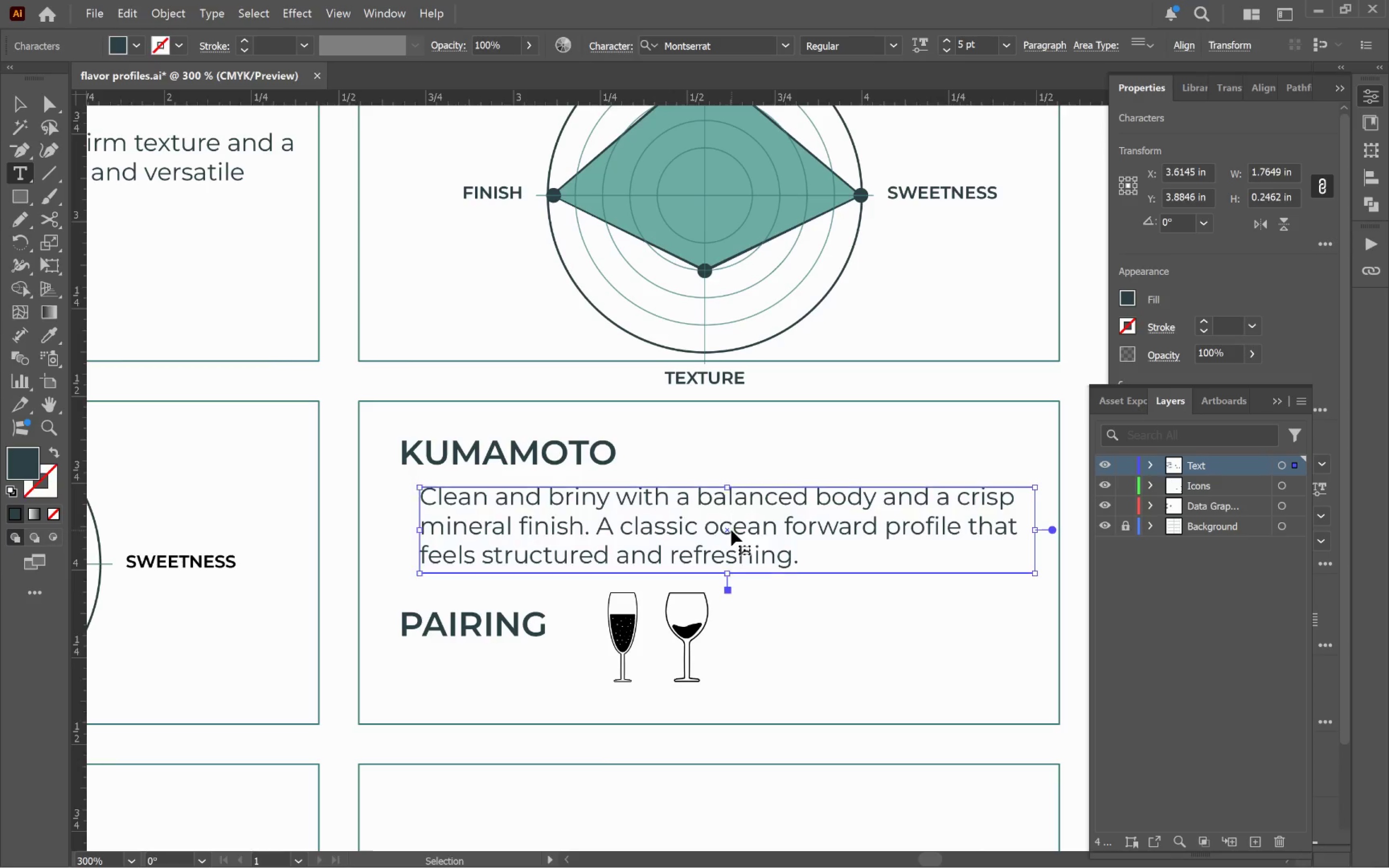 
key(Control+A)
 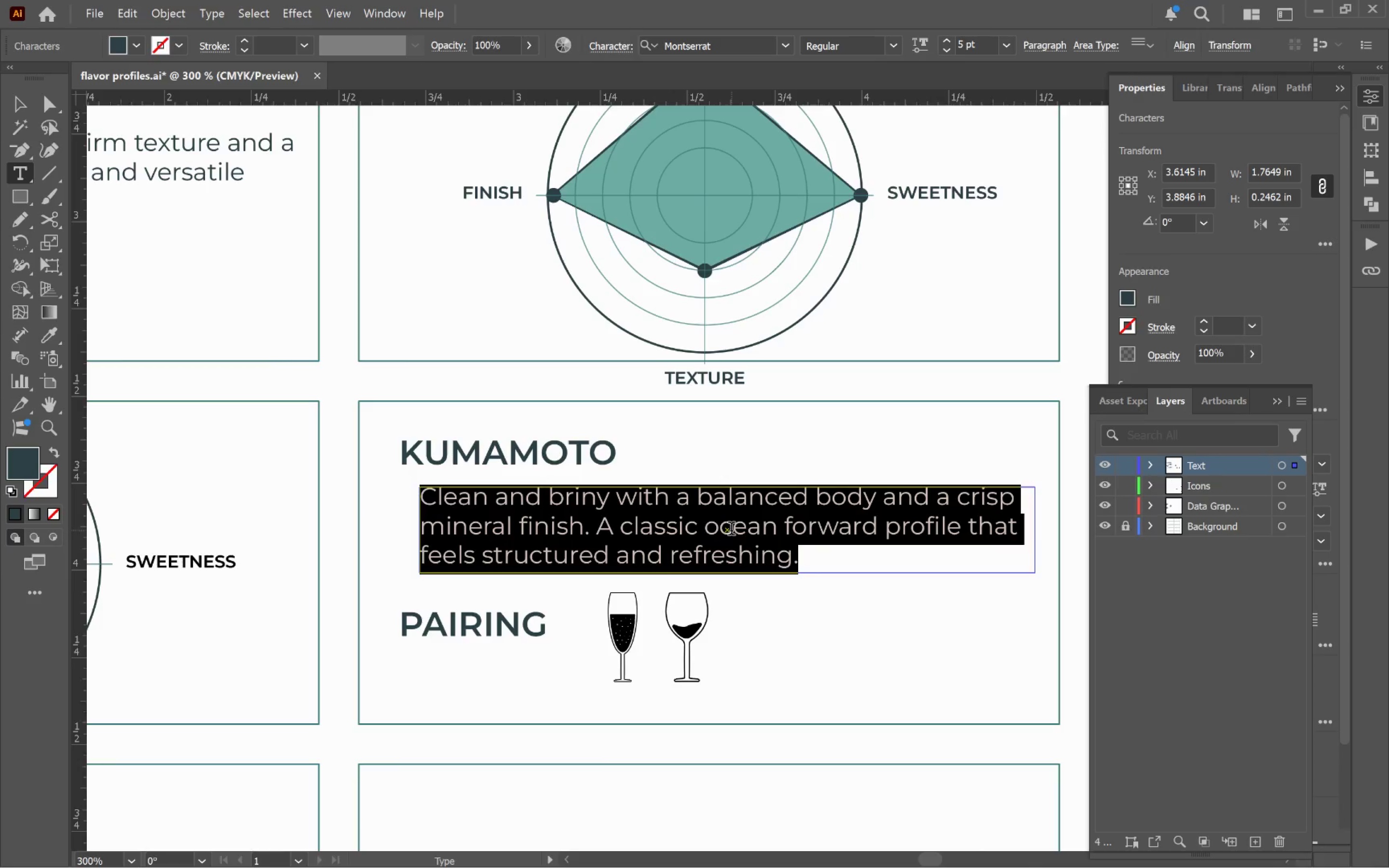 
type(Dl)
key(Backspace)
type(elicate and sweet with a rich, creamy texture and a soft rounded finish. Smooth and approachable with a refined elegance.)
 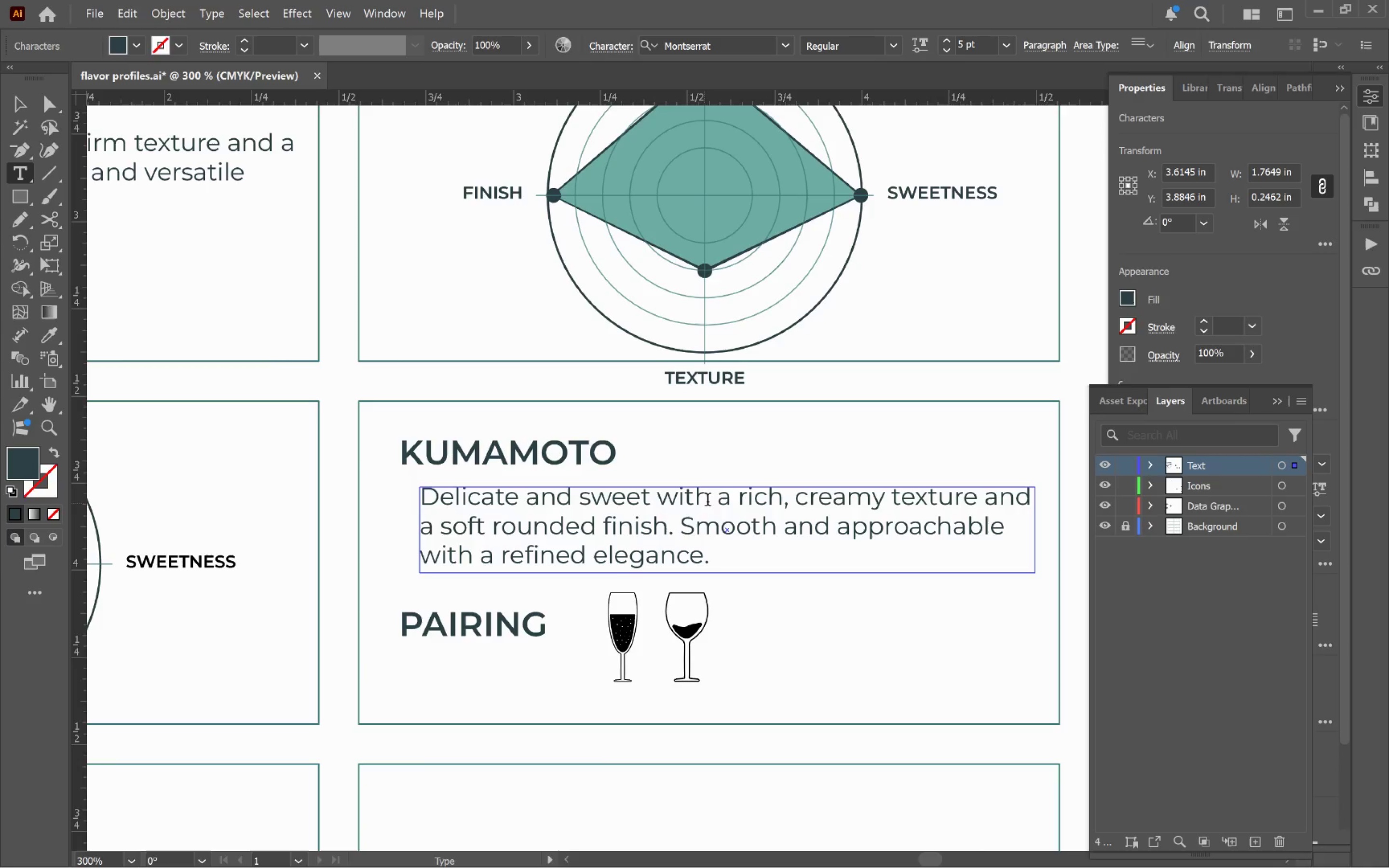 
hold_key(key=ControlLeft, duration=0.56)
left_click([843, 630])
 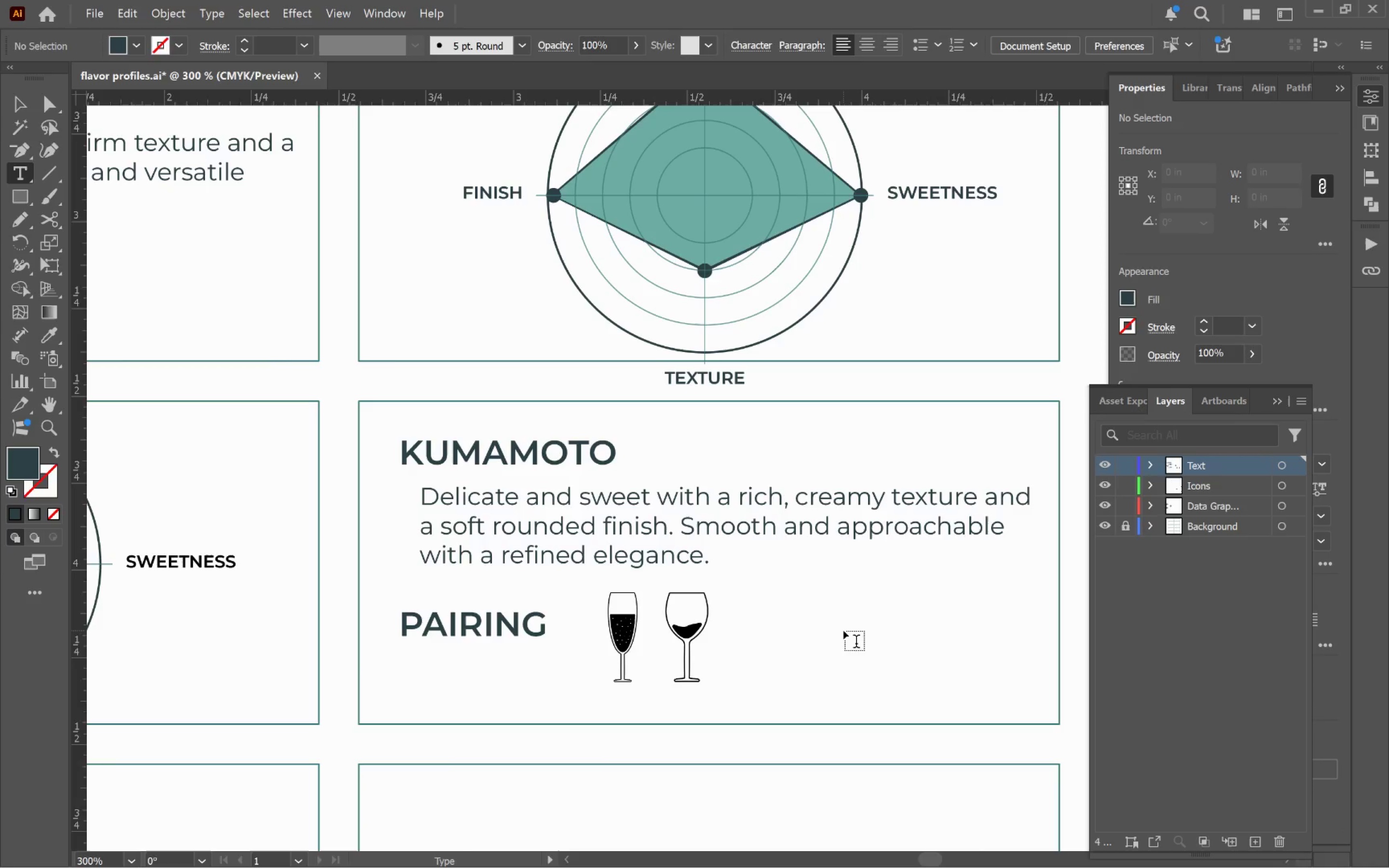 
key(V)
 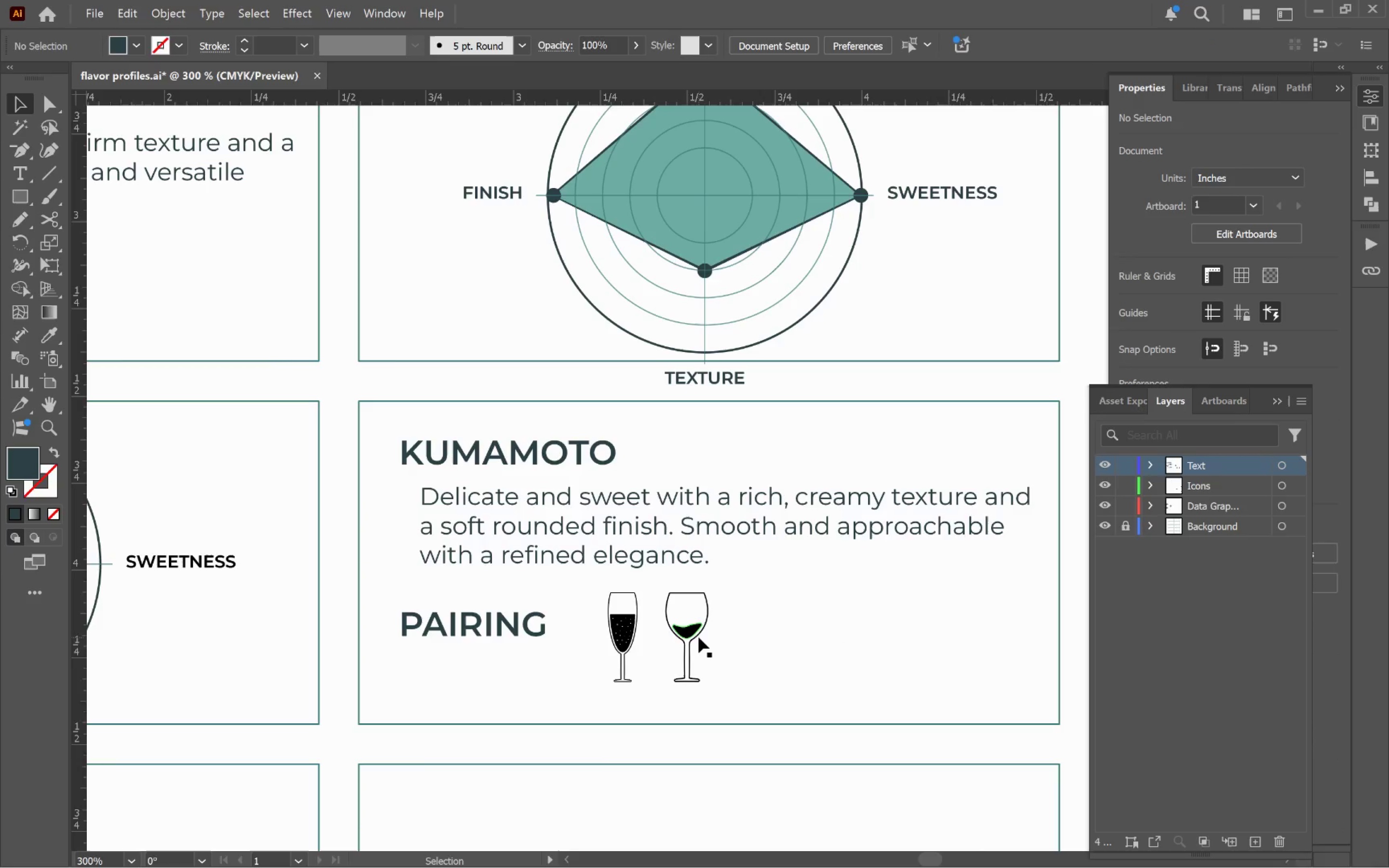 
left_click([698, 637])
 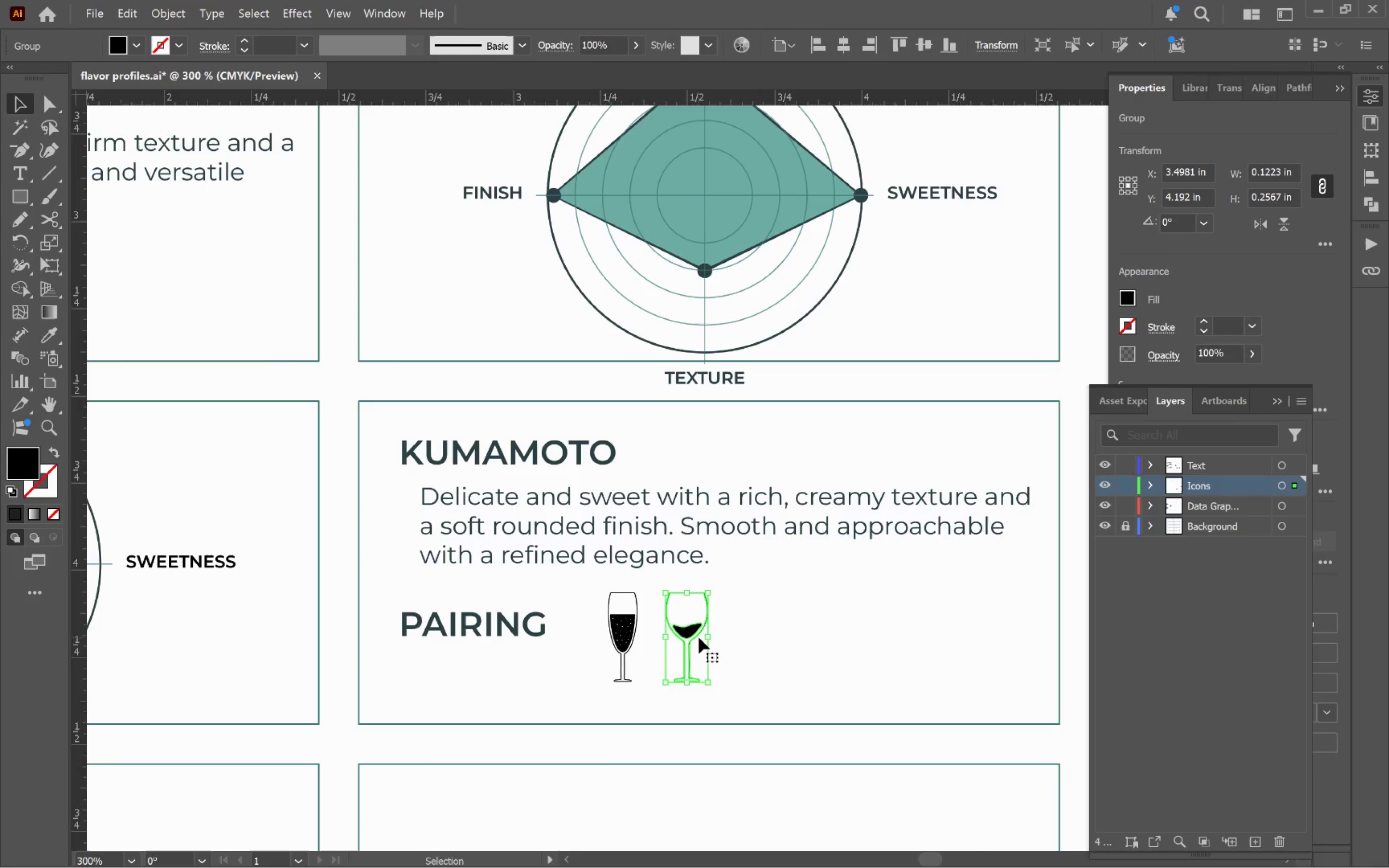 
key(Backspace)
 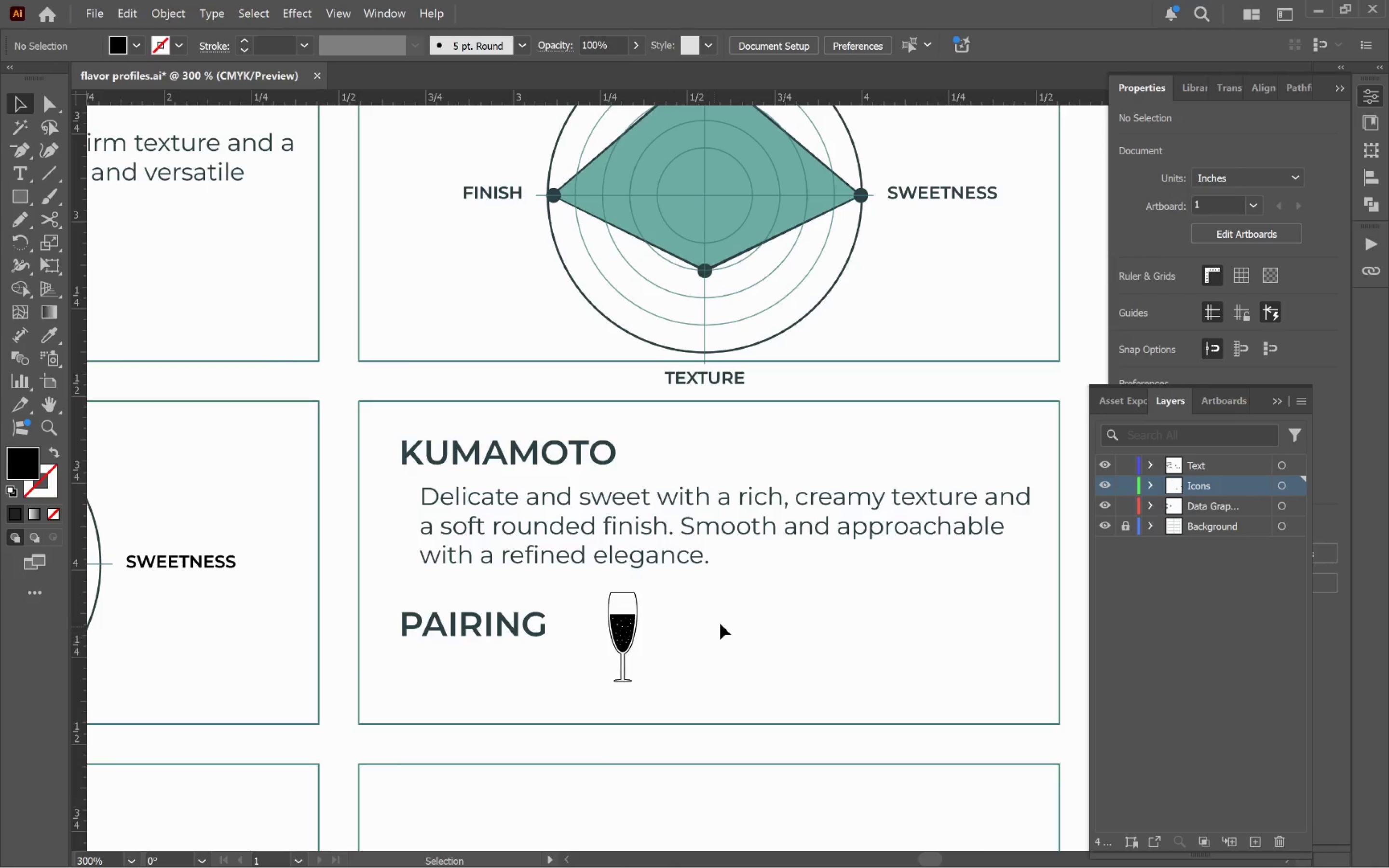 
hold_key(key=AltLeft, duration=0.63)
 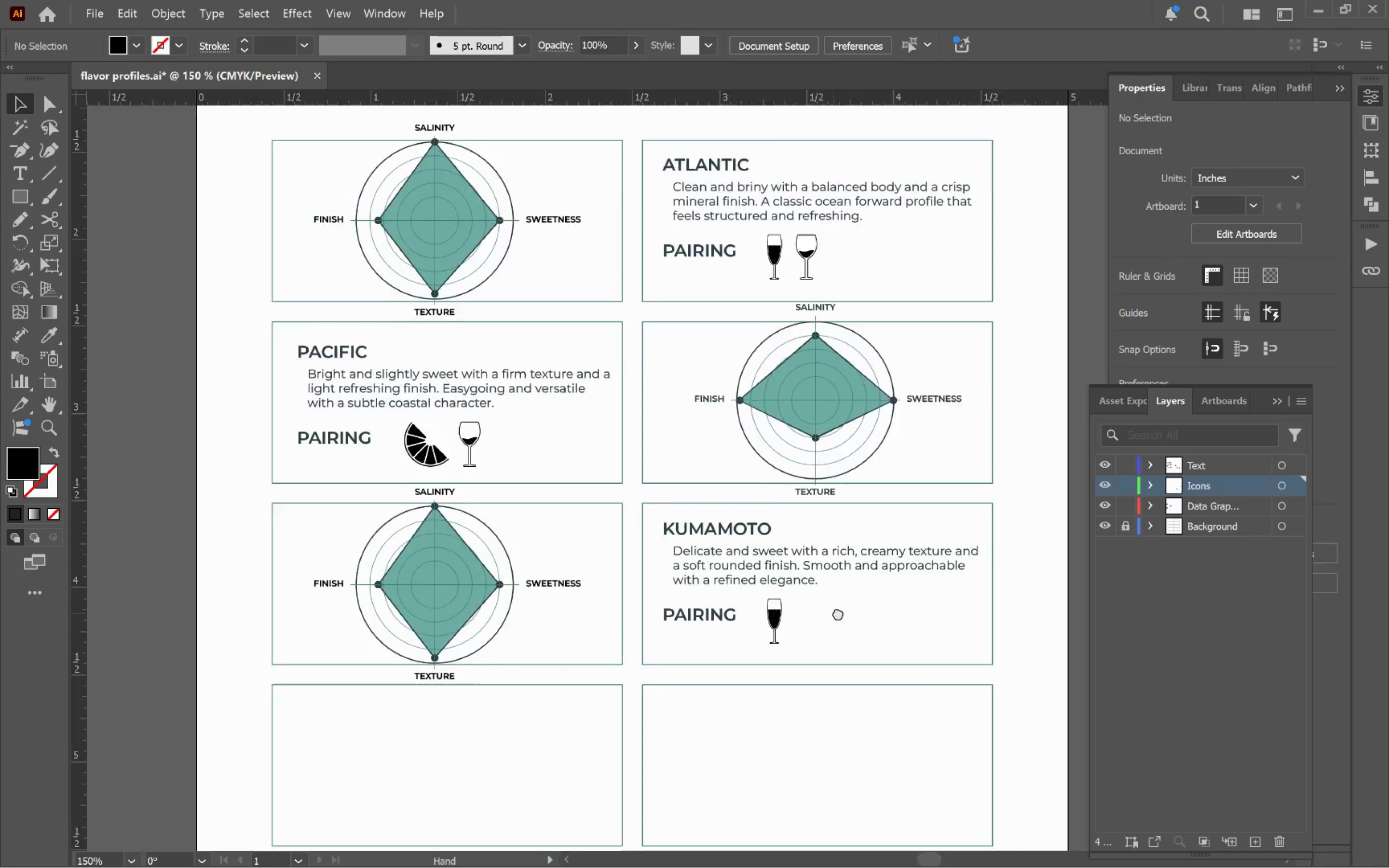 
hold_key(key=Space, duration=0.88)
 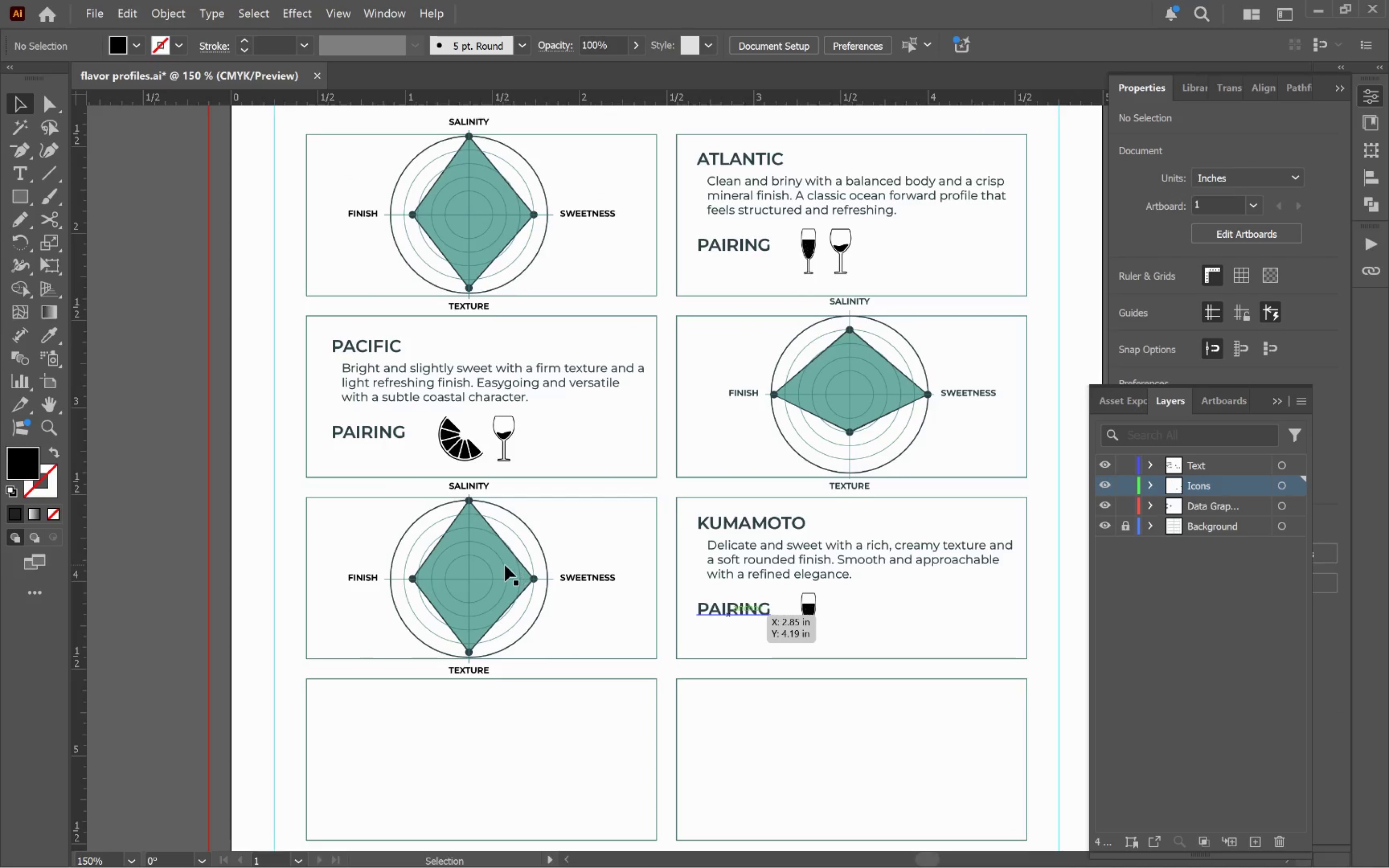 
scroll: coordinate [735, 616], scroll_direction: down, amount: 2.0
 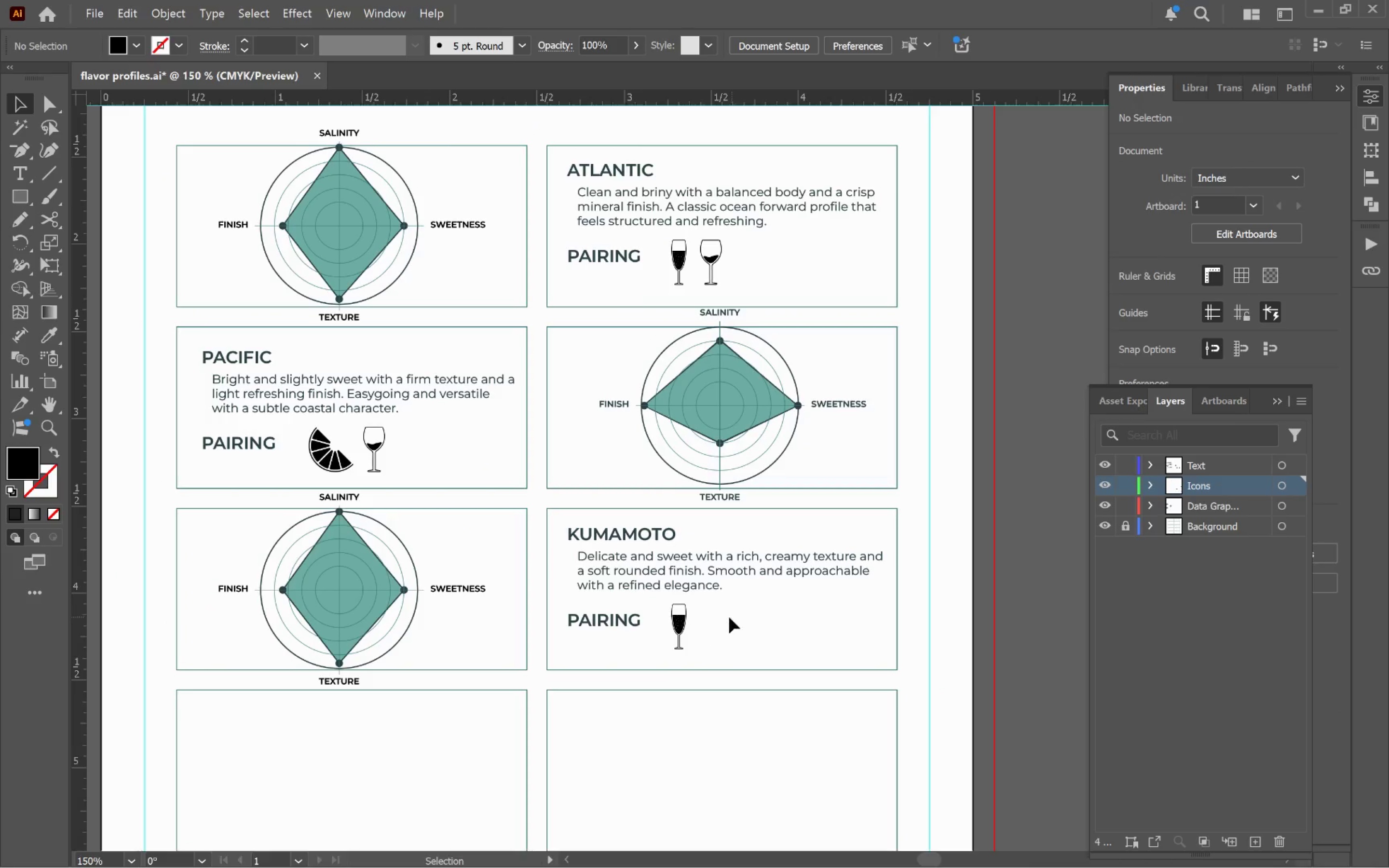 
left_click_drag(start_coordinate=[738, 619], to_coordinate=[868, 607])
 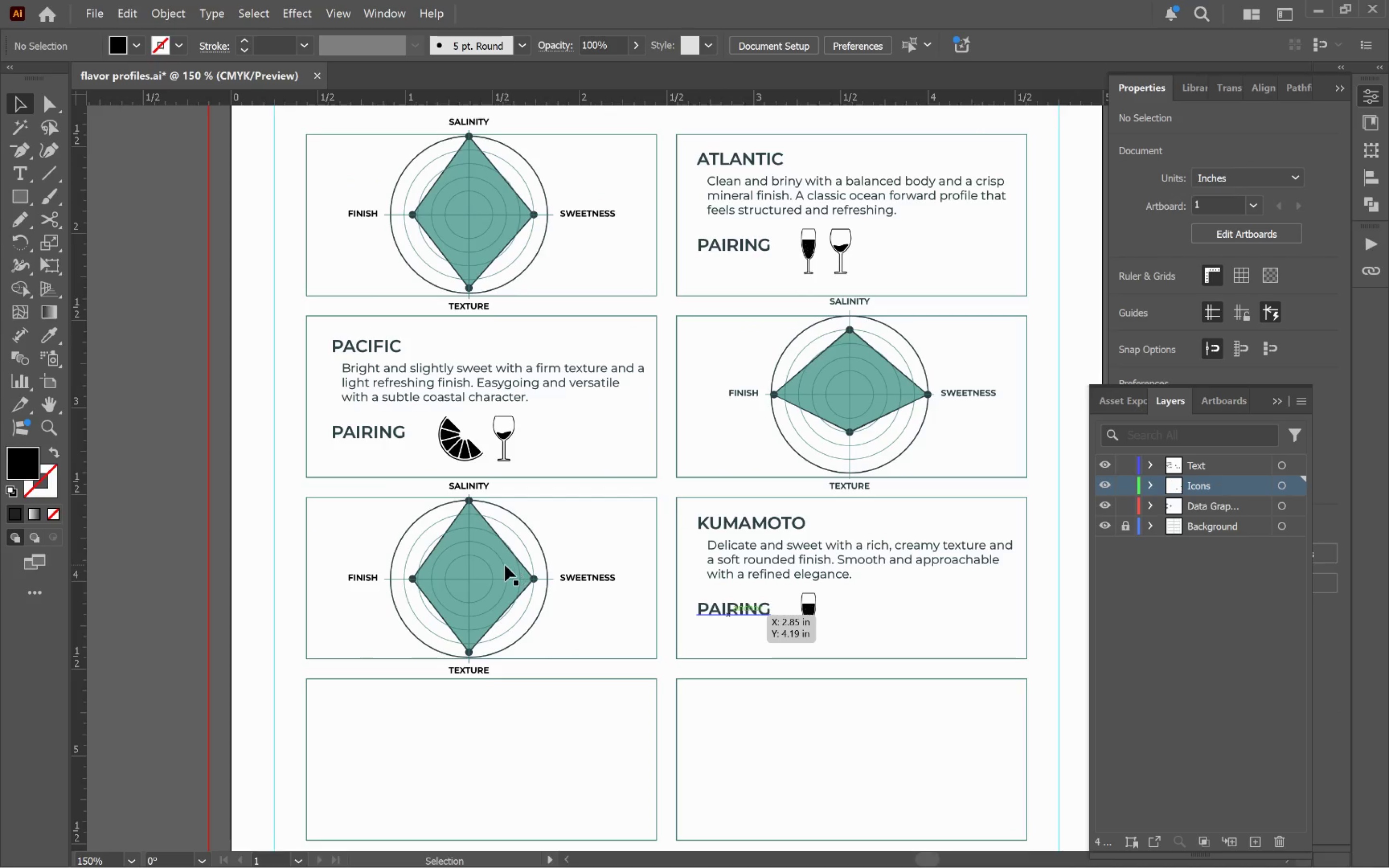 
left_click([501, 566])
 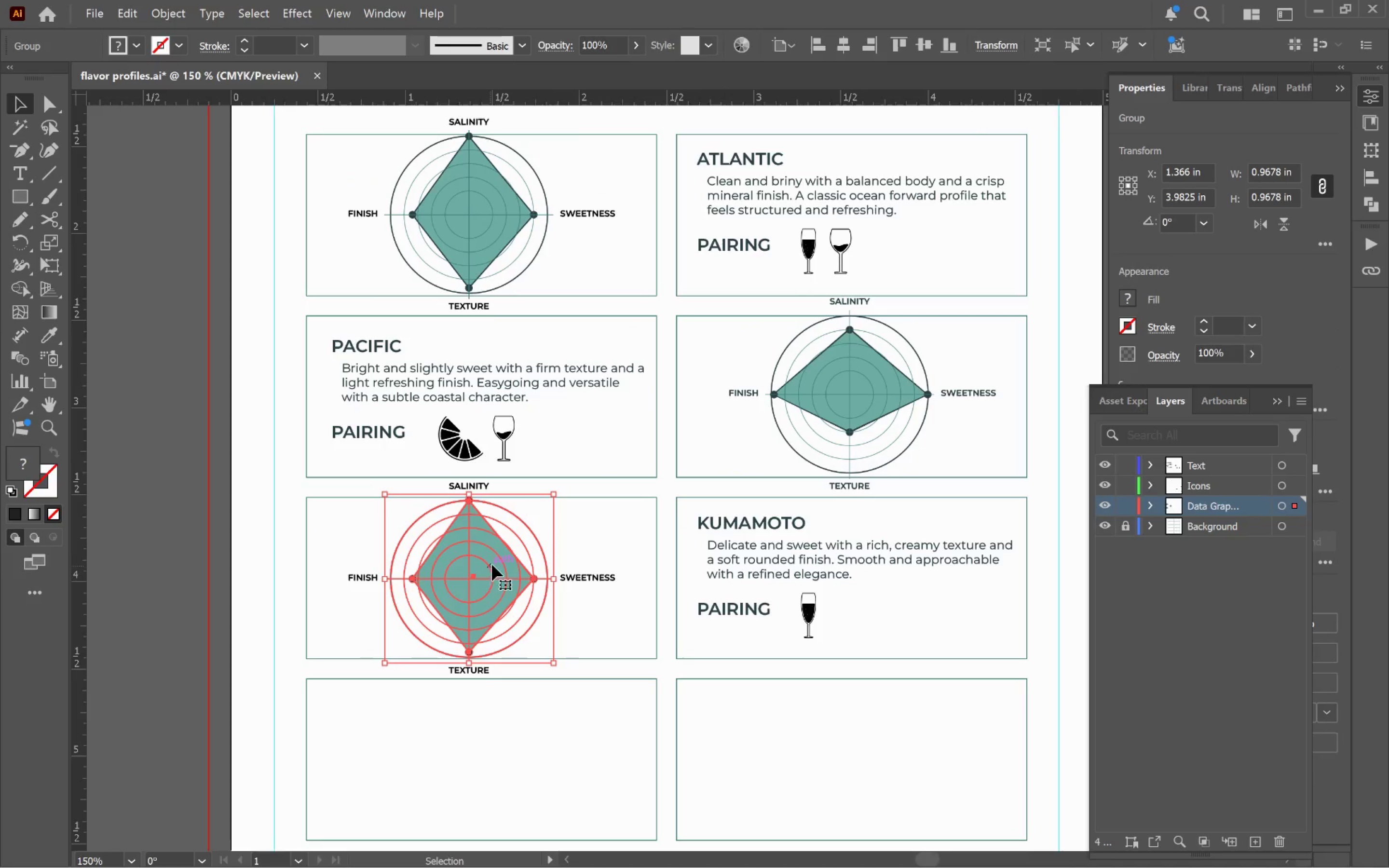 
double_click([492, 565])
 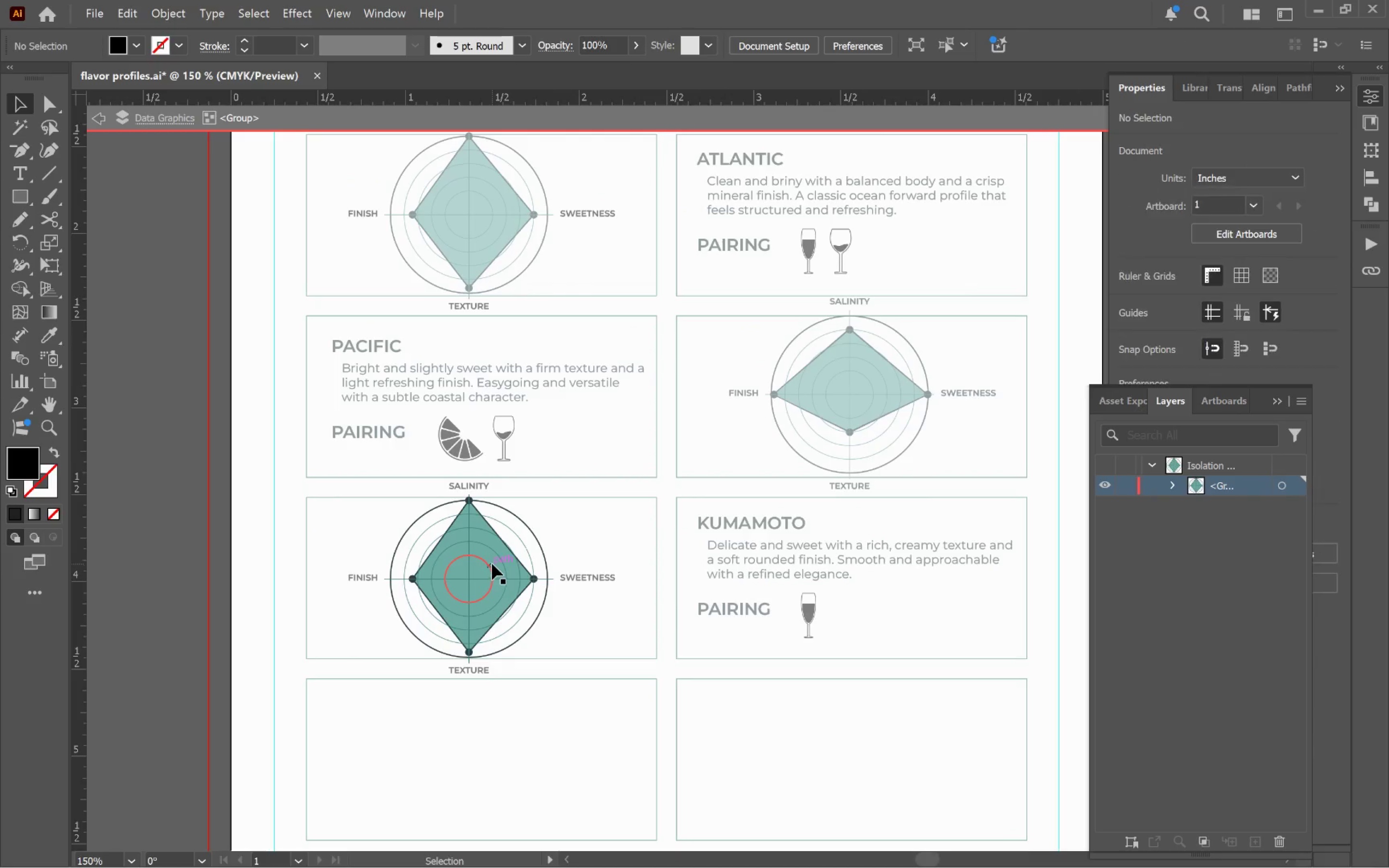 
triple_click([492, 563])
 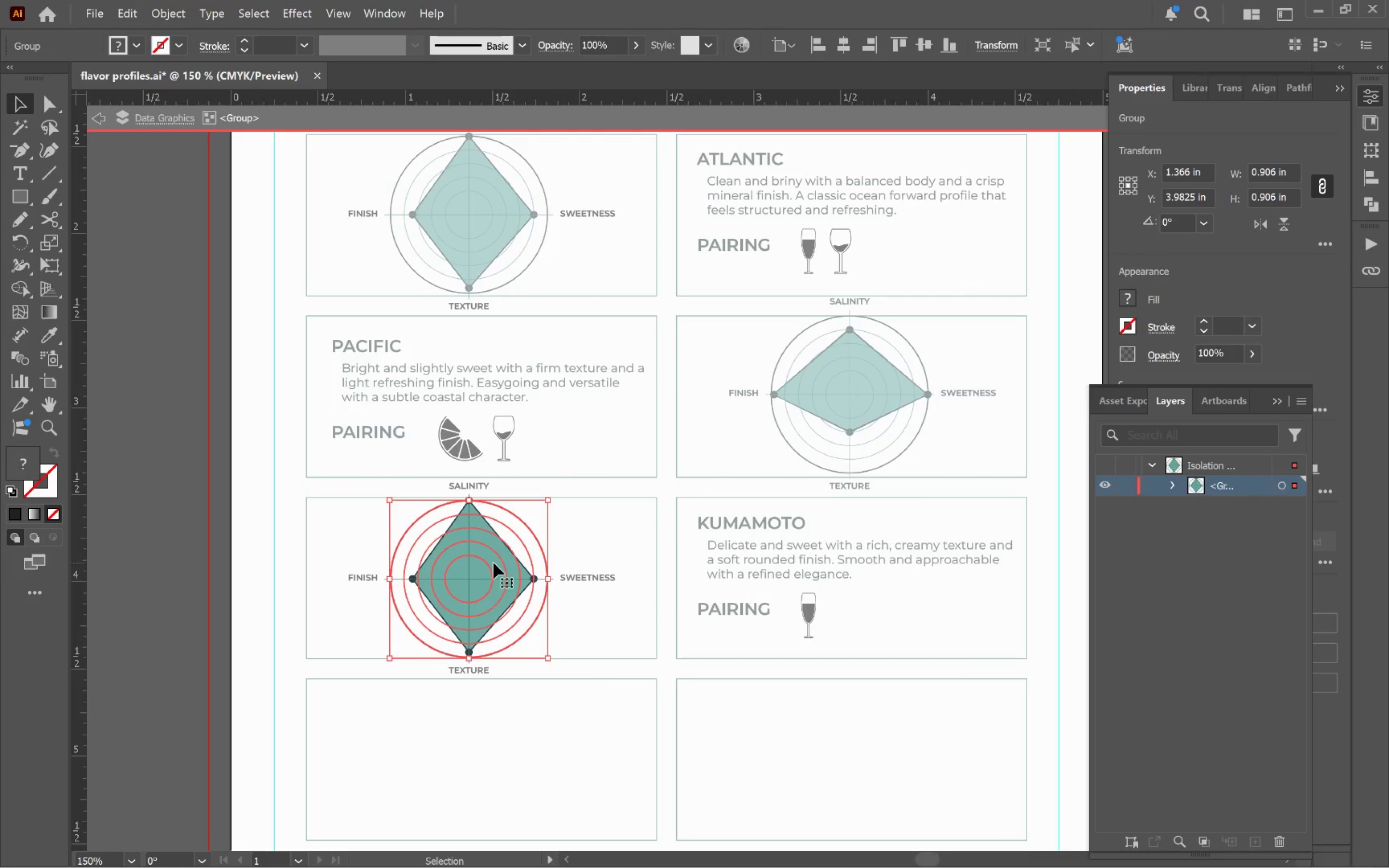 
hold_key(key=AltLeft, duration=0.44)
scroll: coordinate [496, 561], scroll_direction: up, amount: 4.0
 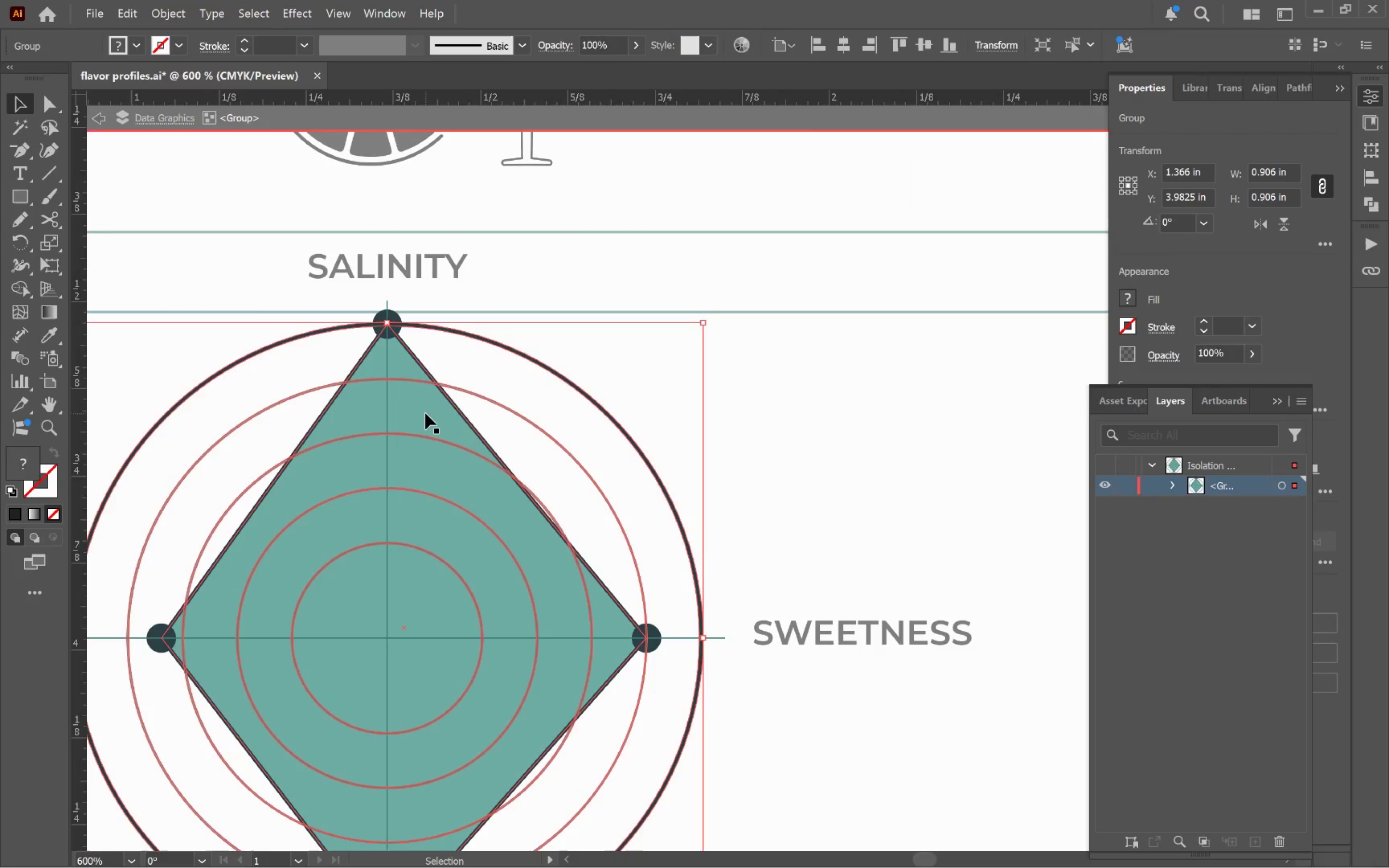 
left_click([425, 415])
 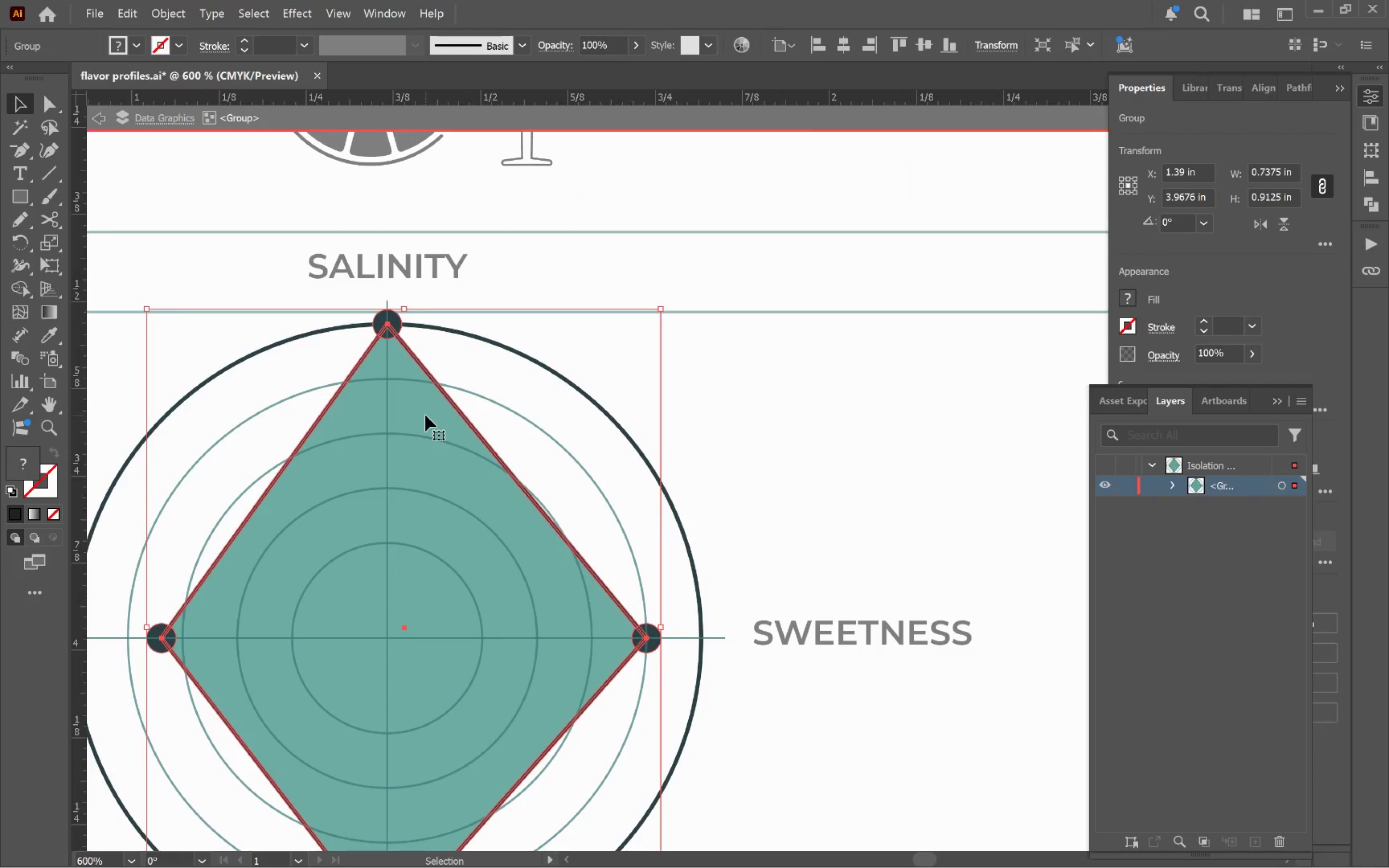 
left_click_drag(start_coordinate=[425, 415], to_coordinate=[440, 424])
 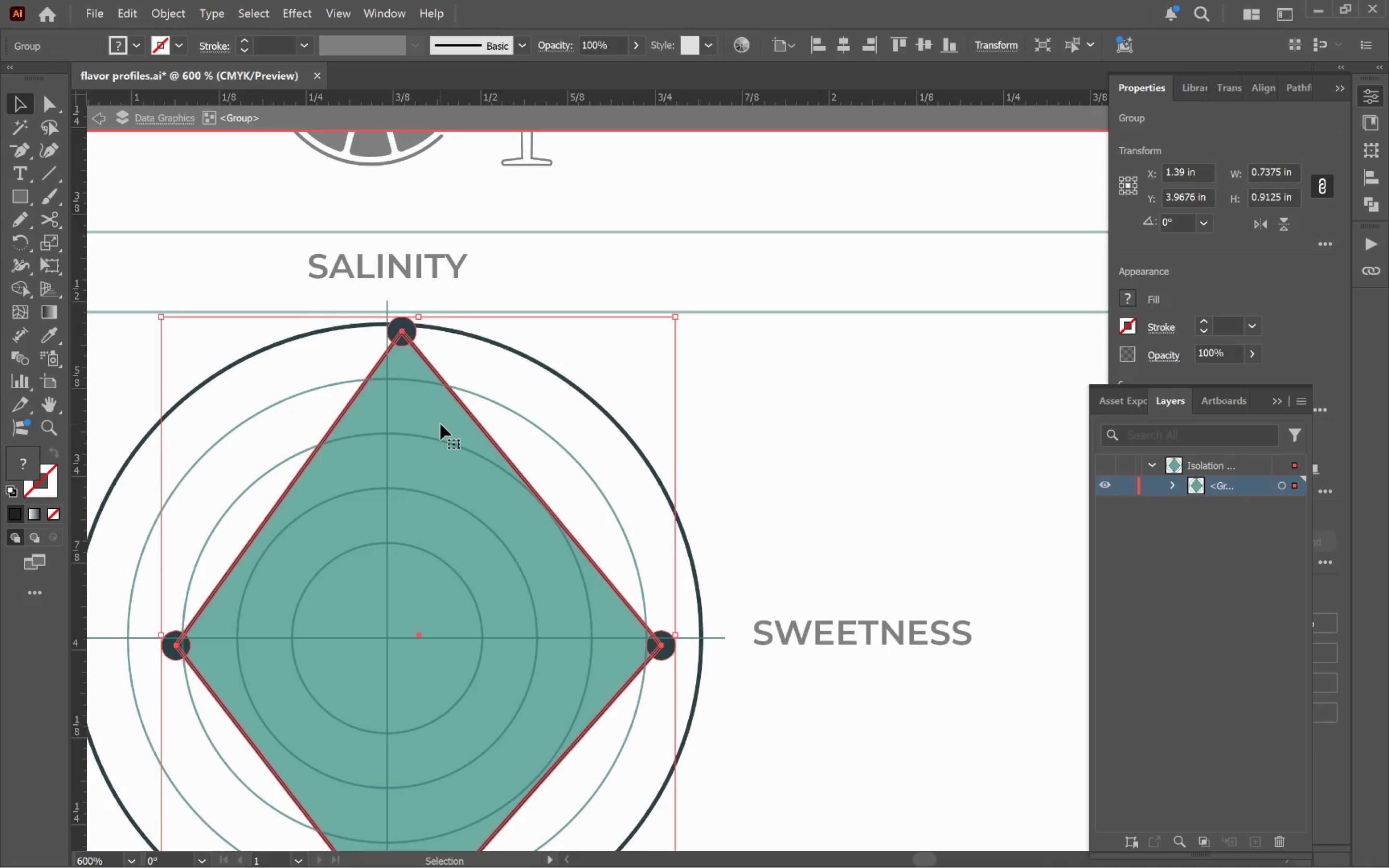 
key(Control+Z)
 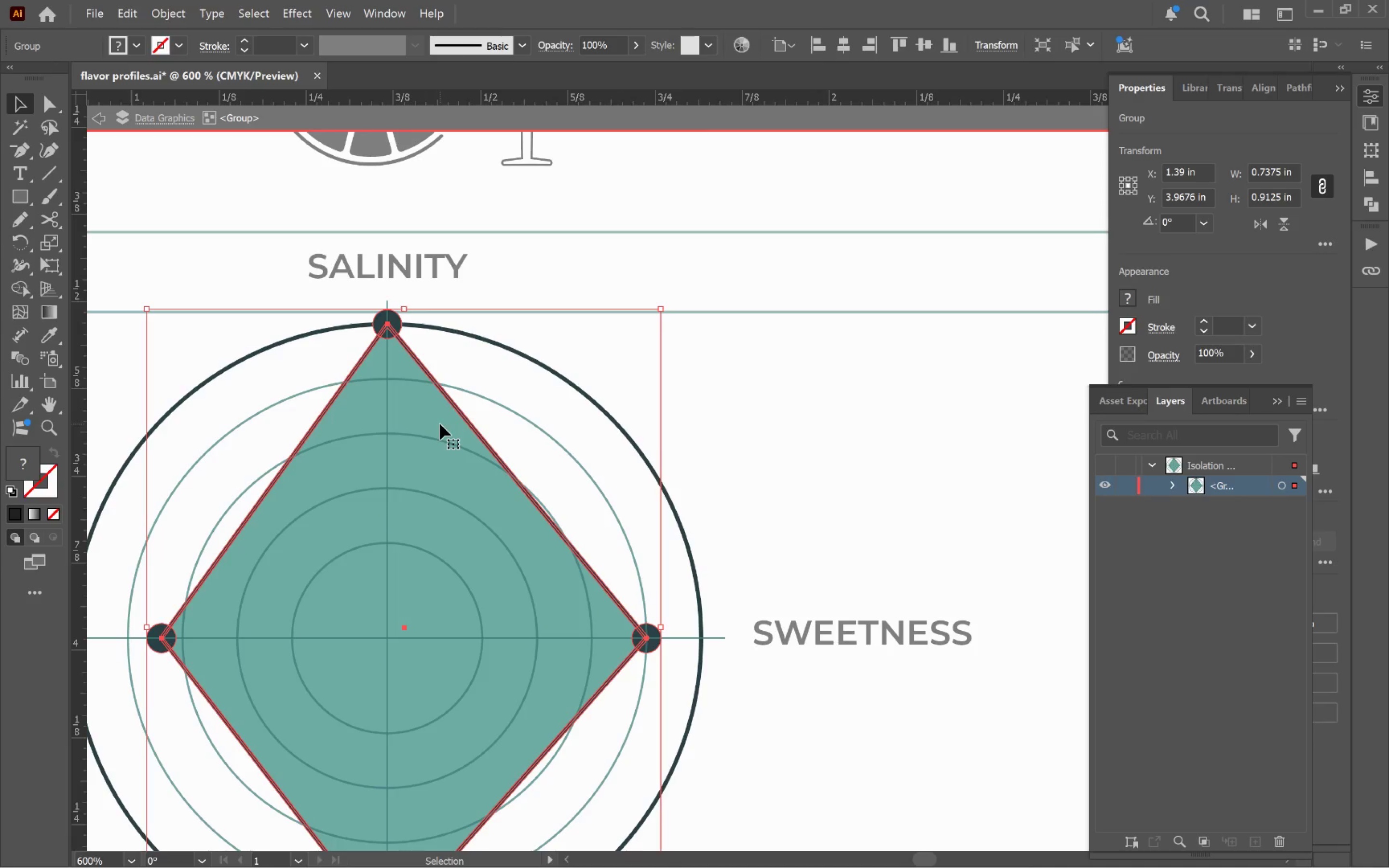 
key(Alt+AltLeft)
 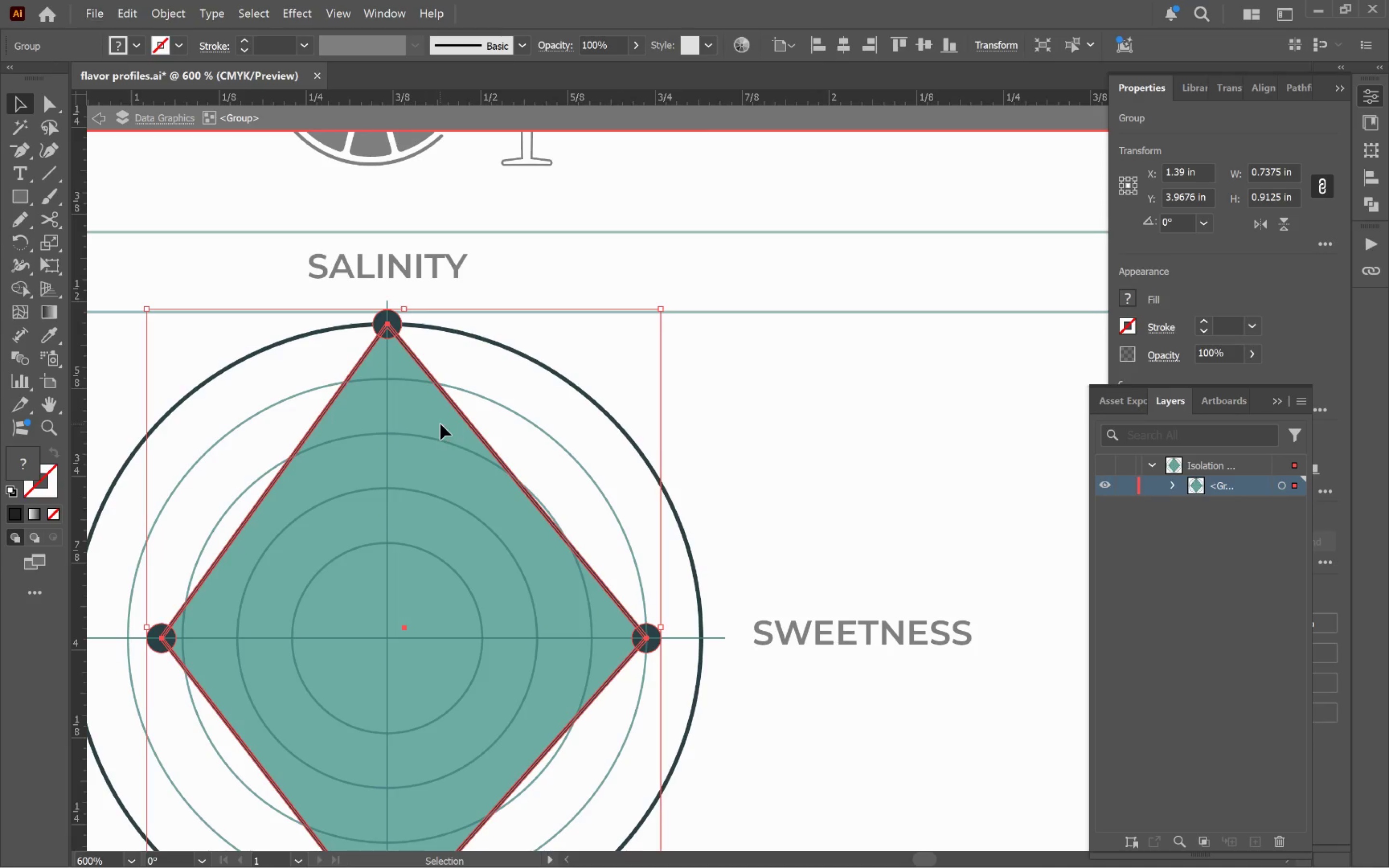 
double_click([440, 424])
 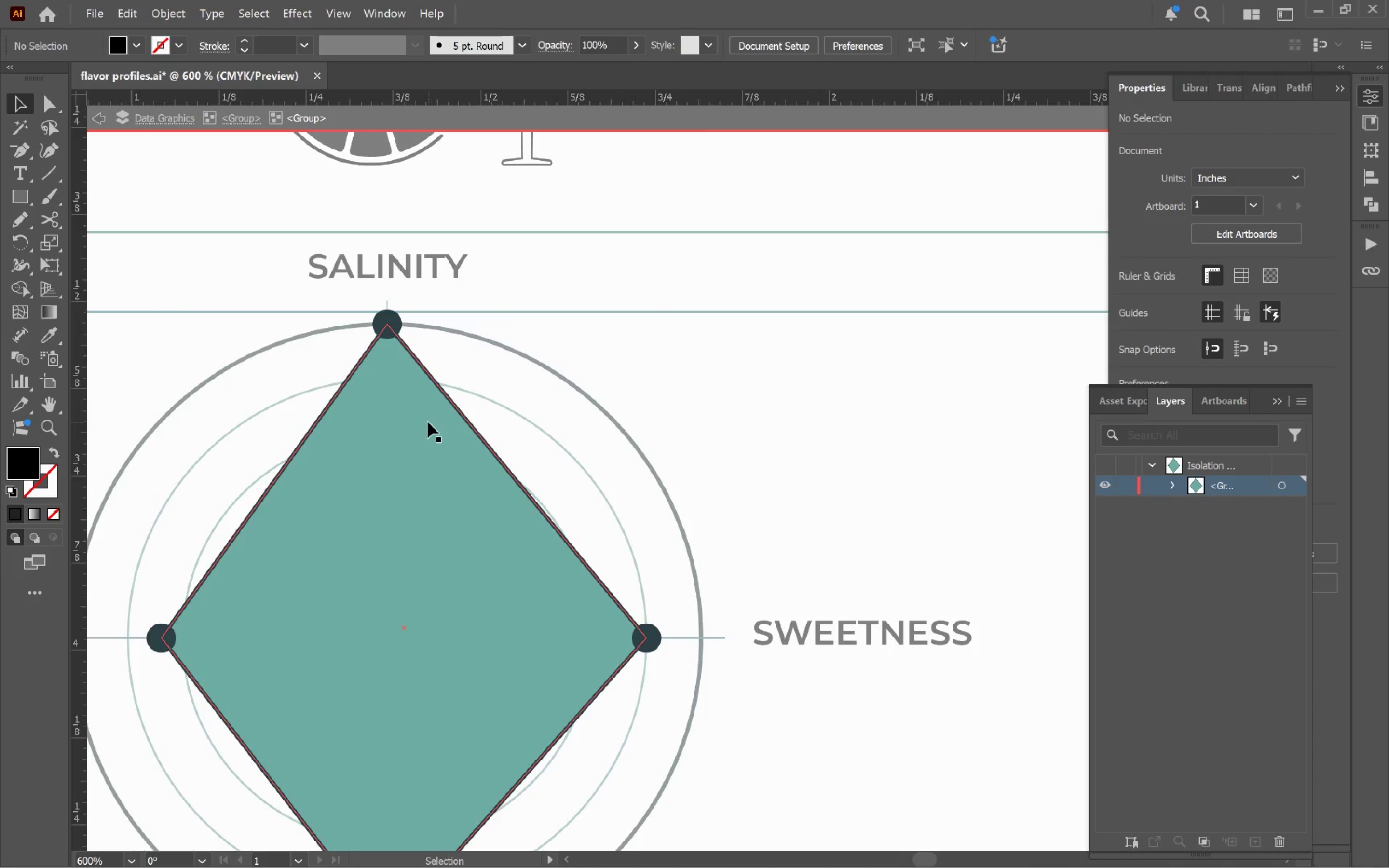 
left_click([428, 422])
 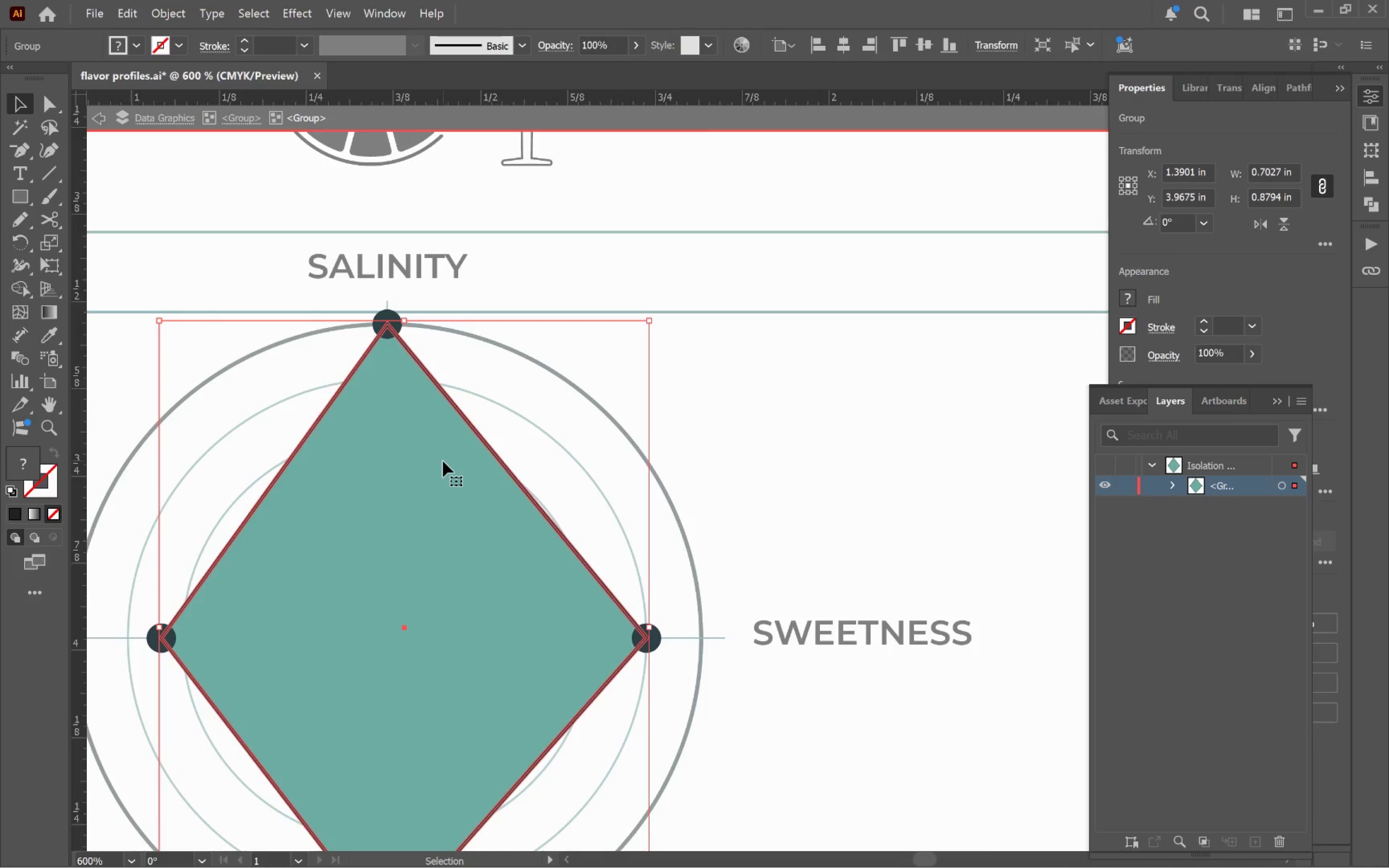 
left_click_drag(start_coordinate=[438, 462], to_coordinate=[464, 495])
 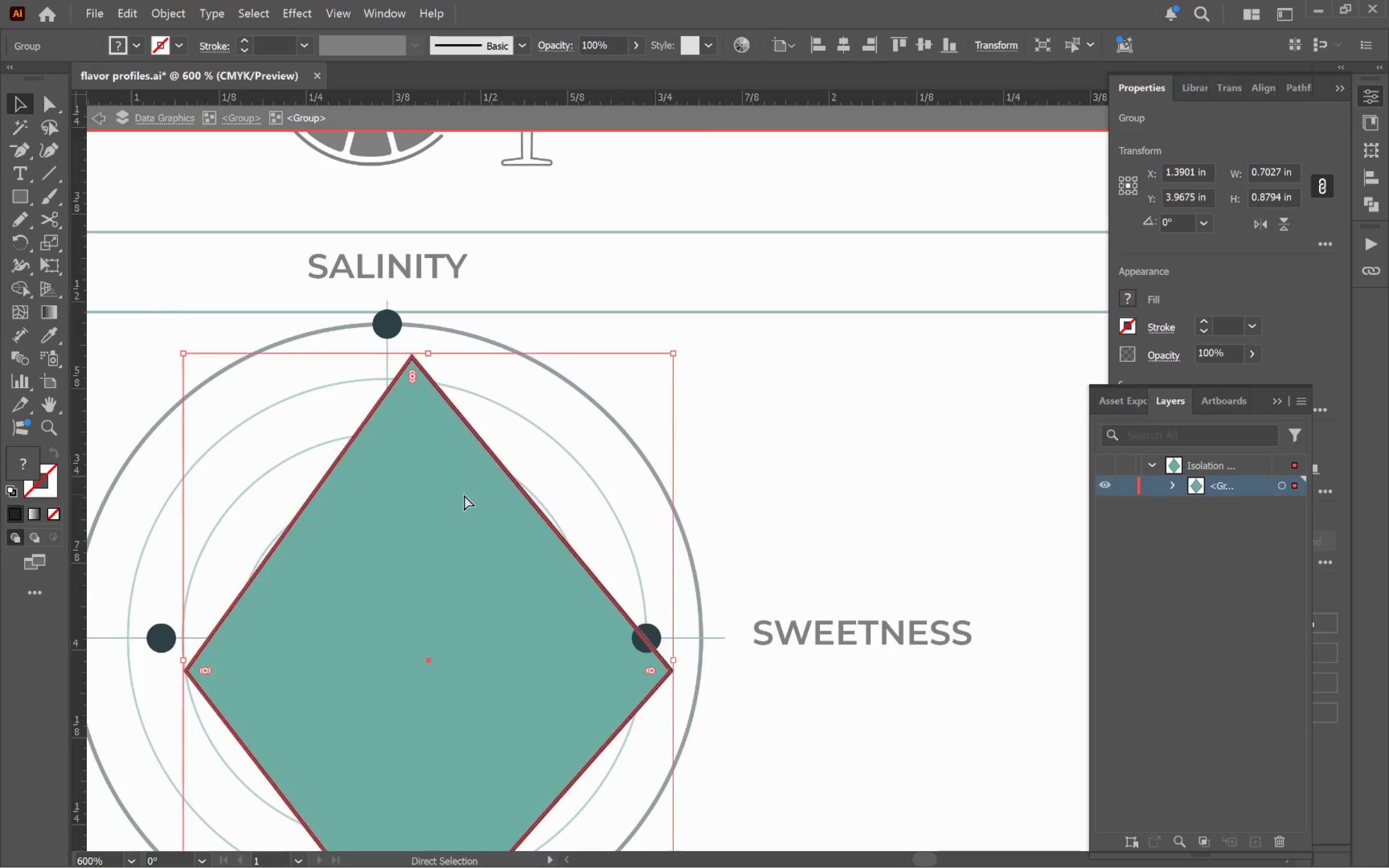 
key(Control+Z)
 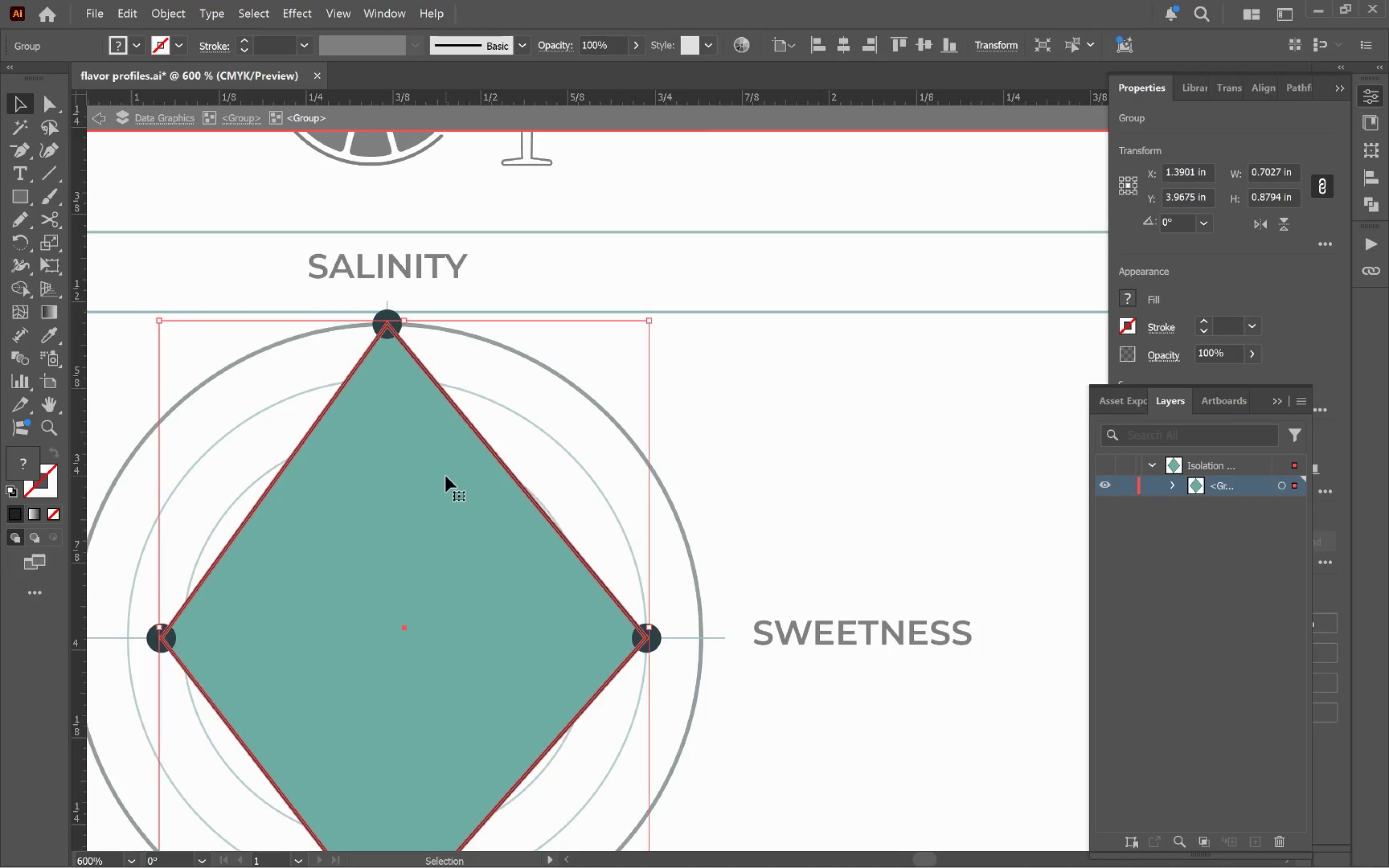 
double_click([446, 476])
 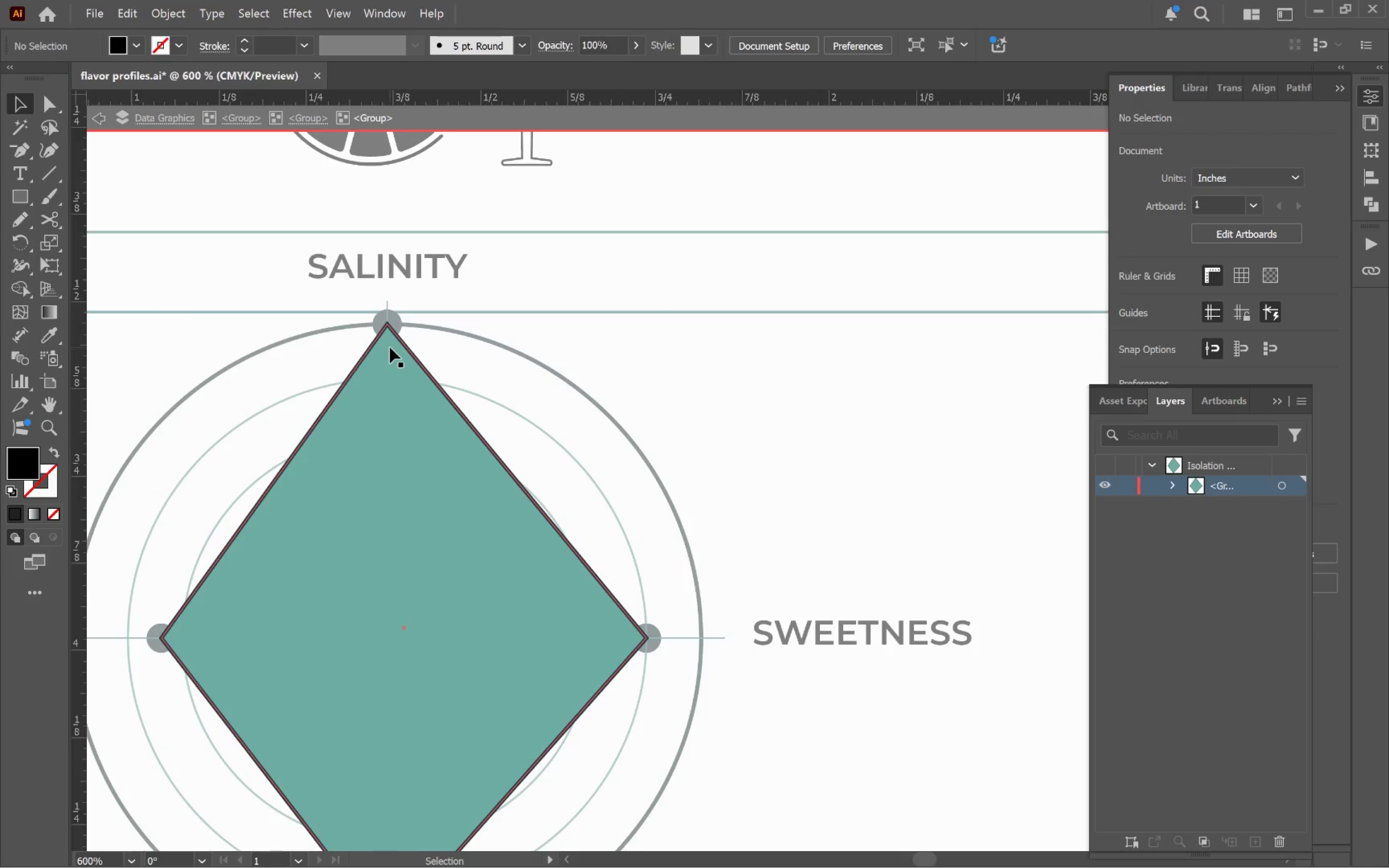 
key(A)
 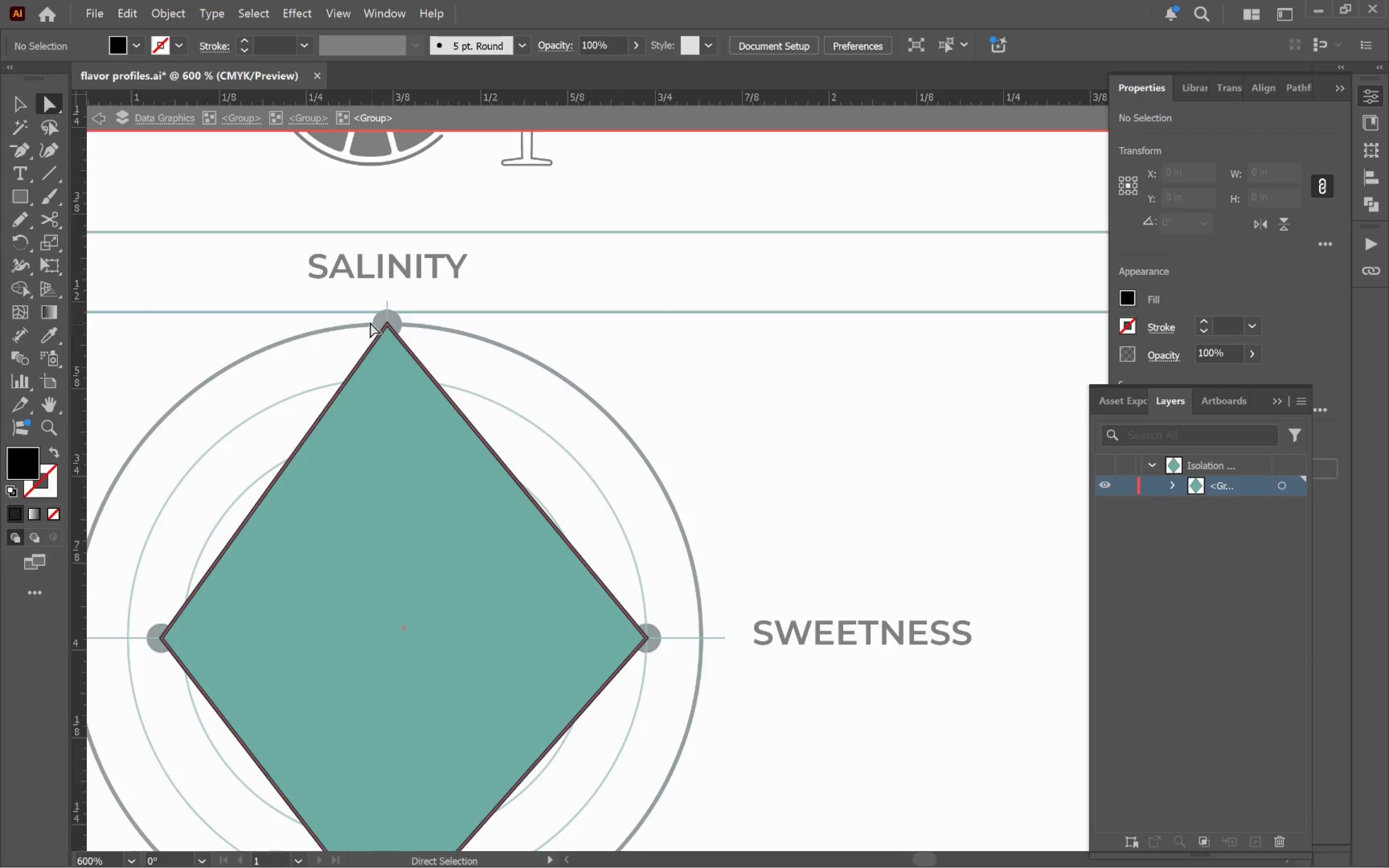 
left_click_drag(start_coordinate=[369, 305], to_coordinate=[410, 348])
 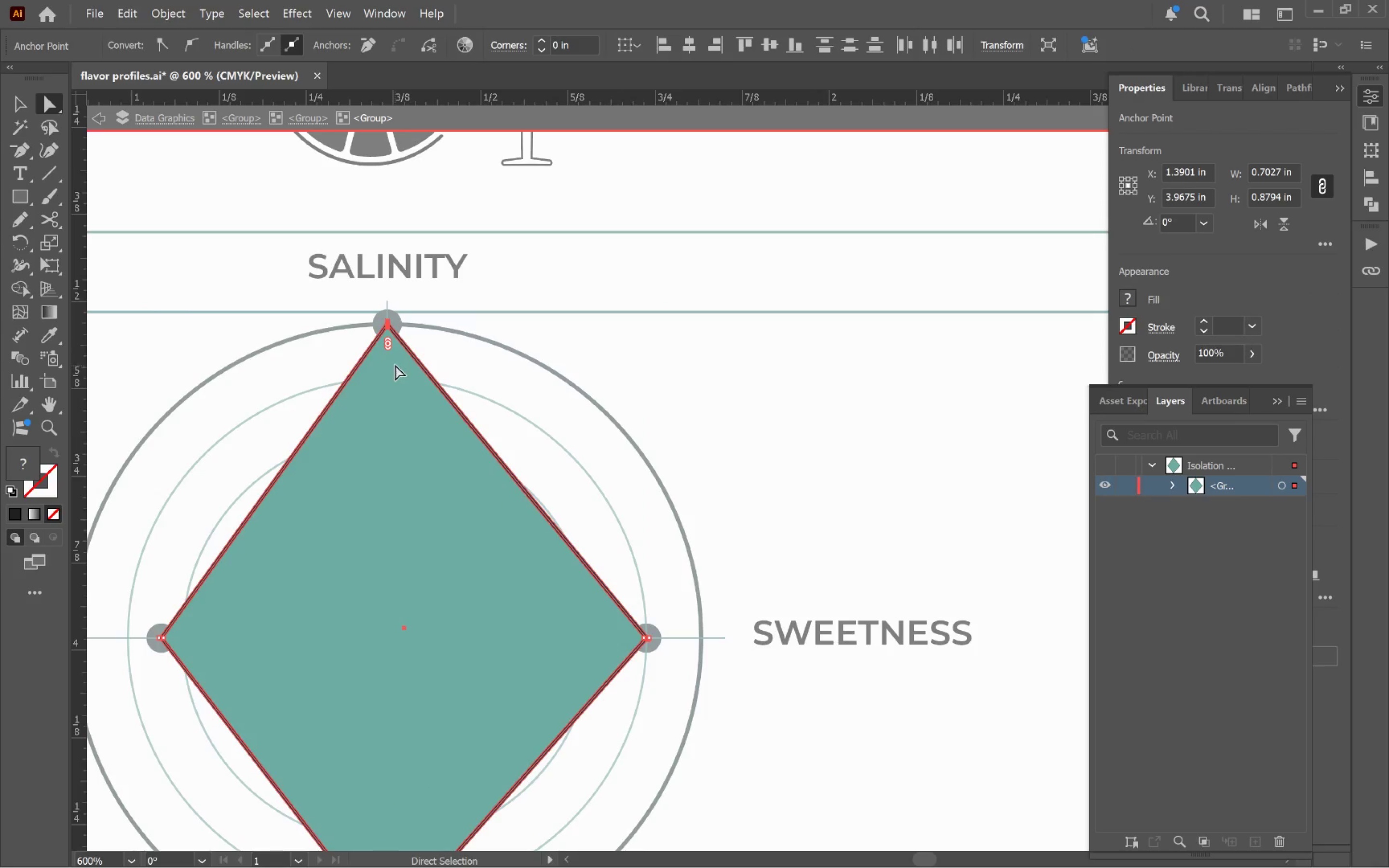 
hold_key(key=AltLeft, duration=0.73)
scroll: coordinate [398, 362], scroll_direction: down, amount: 1.0
 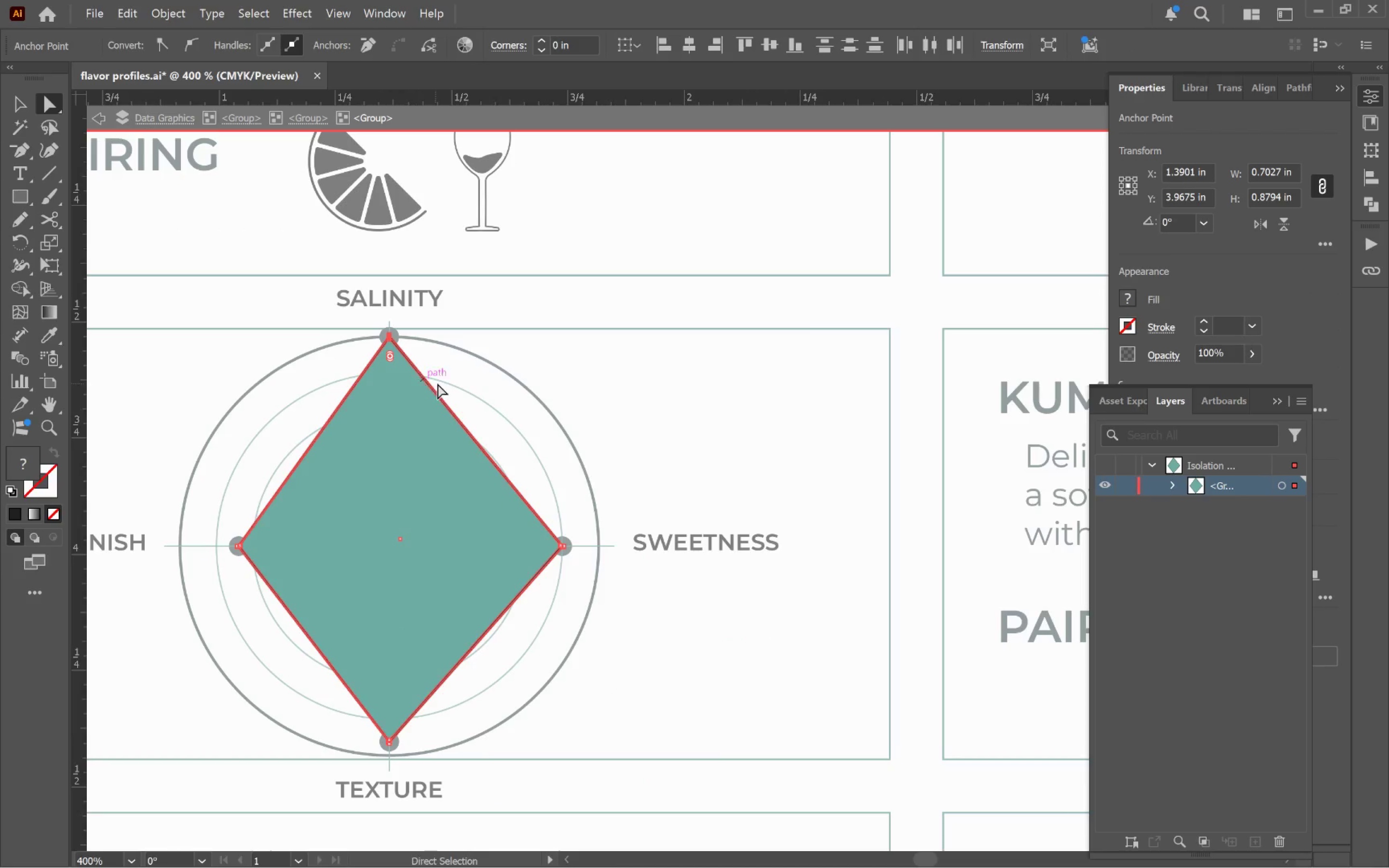 
hold_key(key=AltLeft, duration=0.45)
scroll: coordinate [437, 383], scroll_direction: down, amount: 2.0
 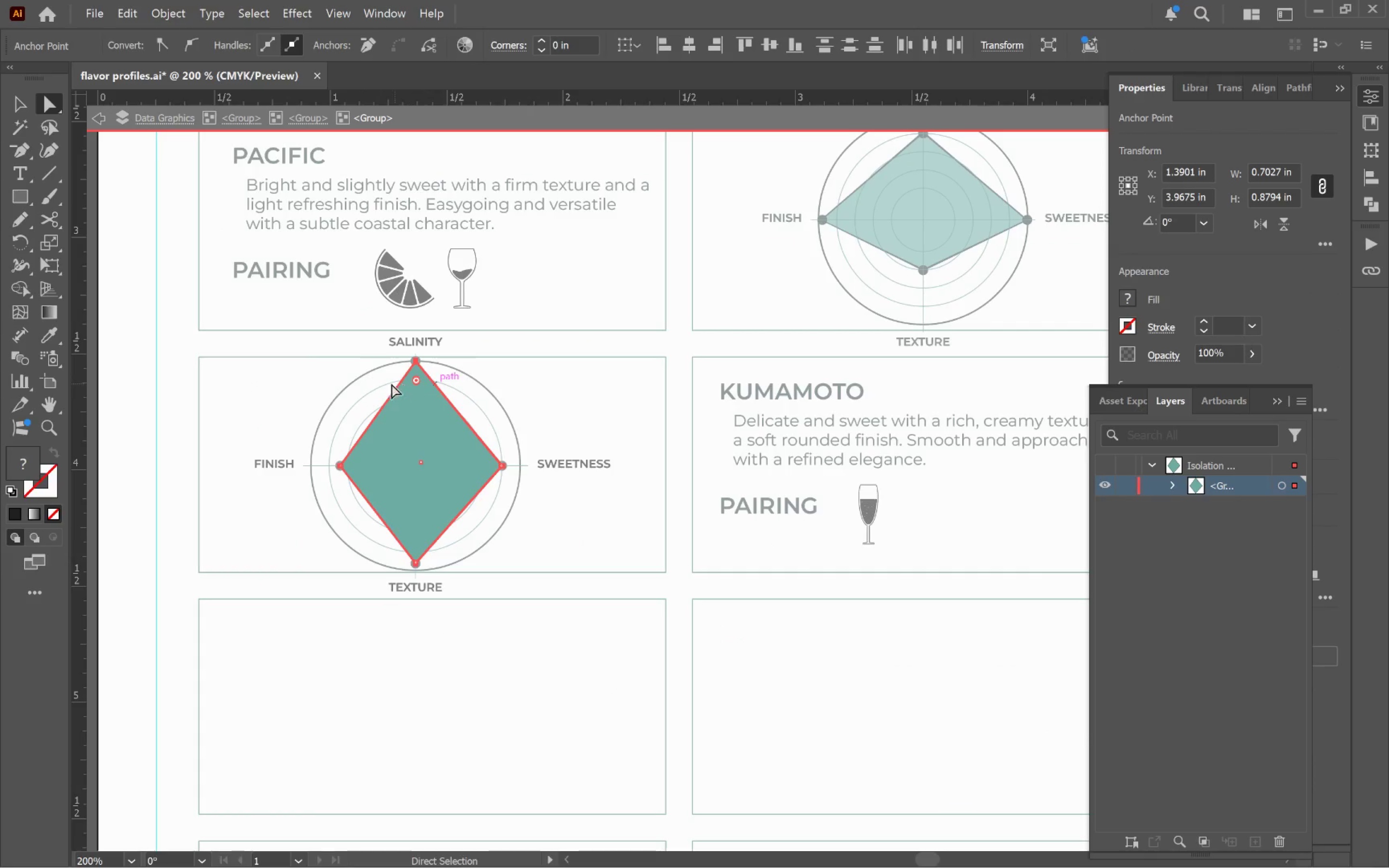 
hold_key(key=Space, duration=1.53)
 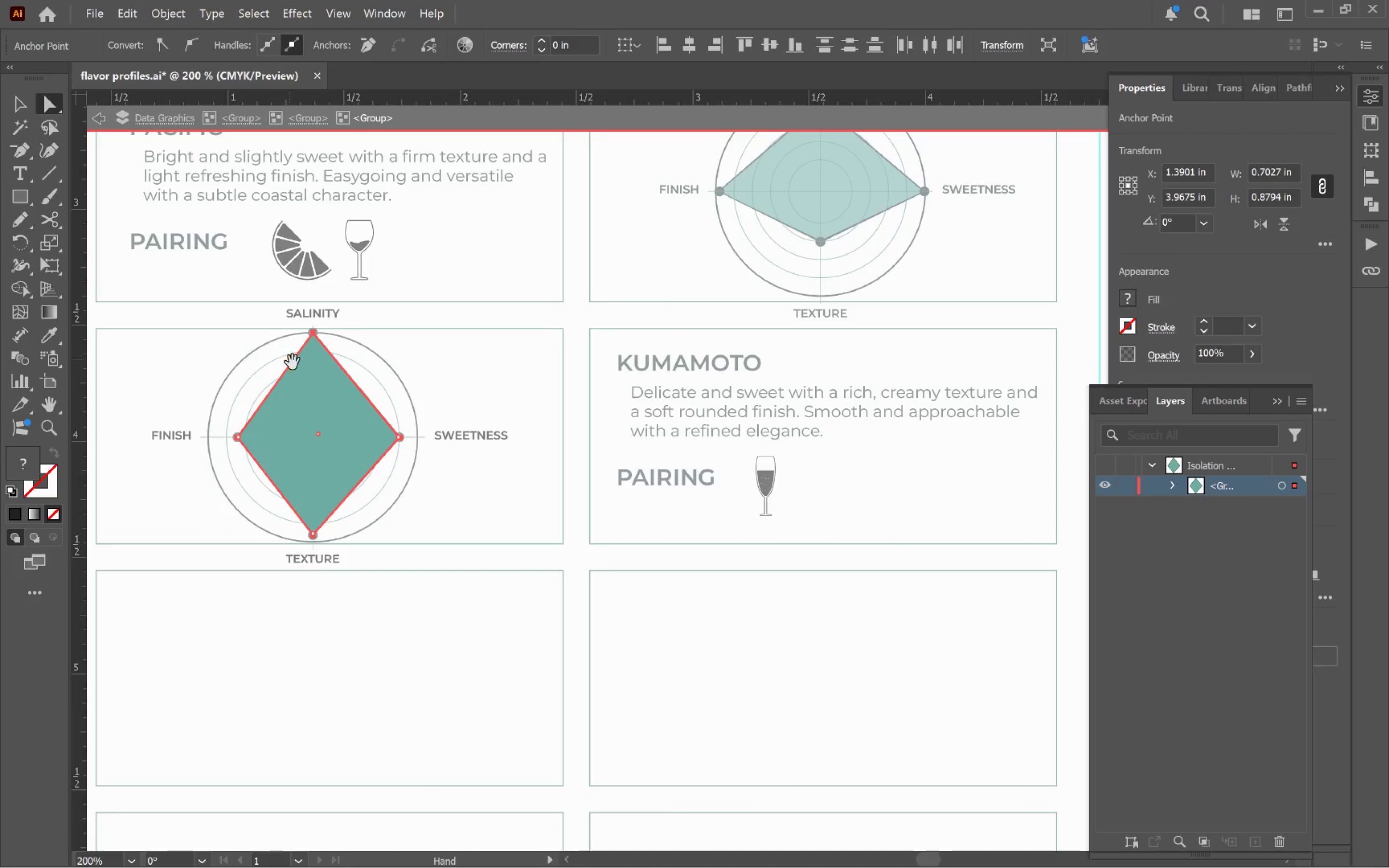 
left_click_drag(start_coordinate=[386, 383], to_coordinate=[283, 354])
 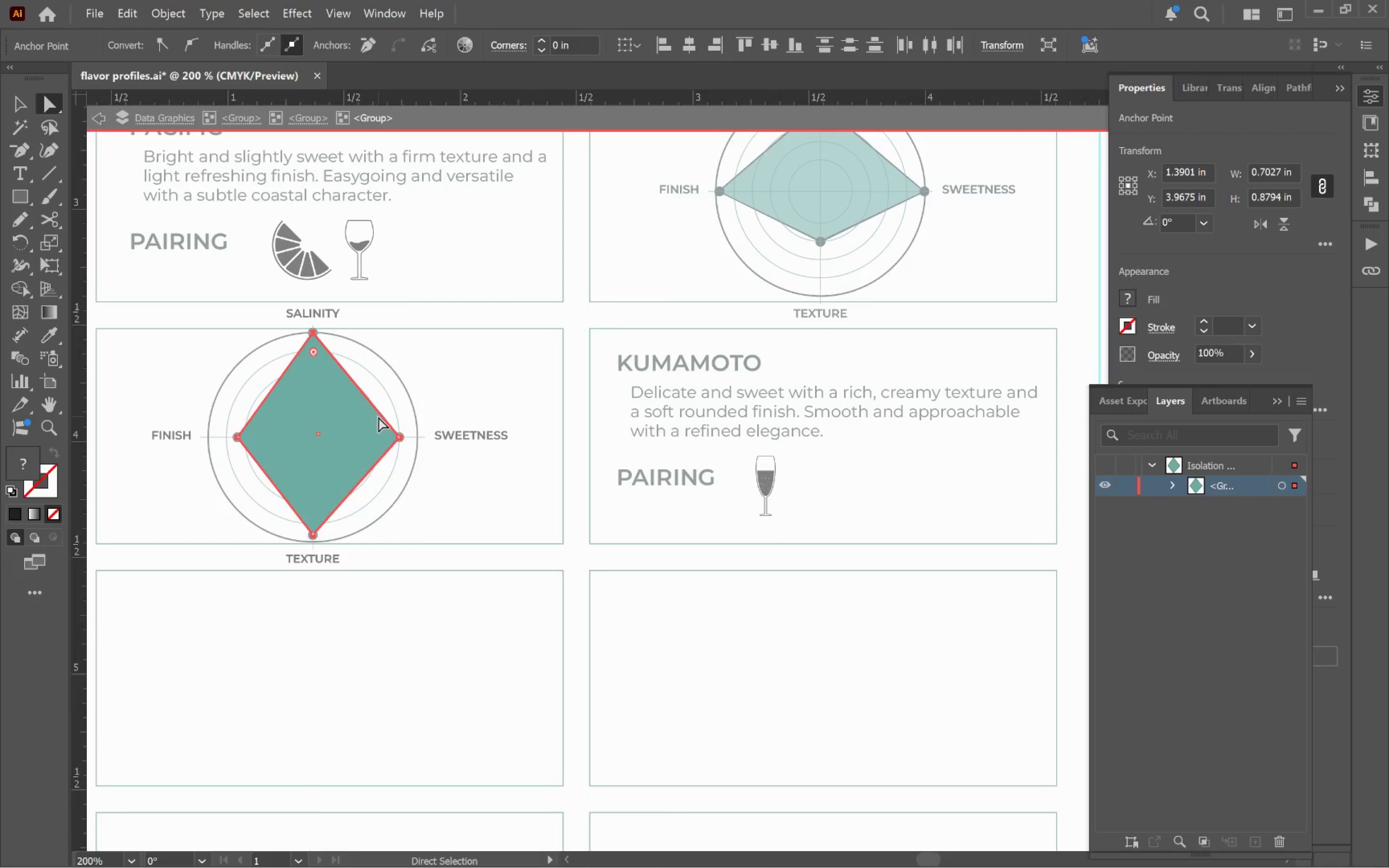 
hold_key(key=Space, duration=0.59)
 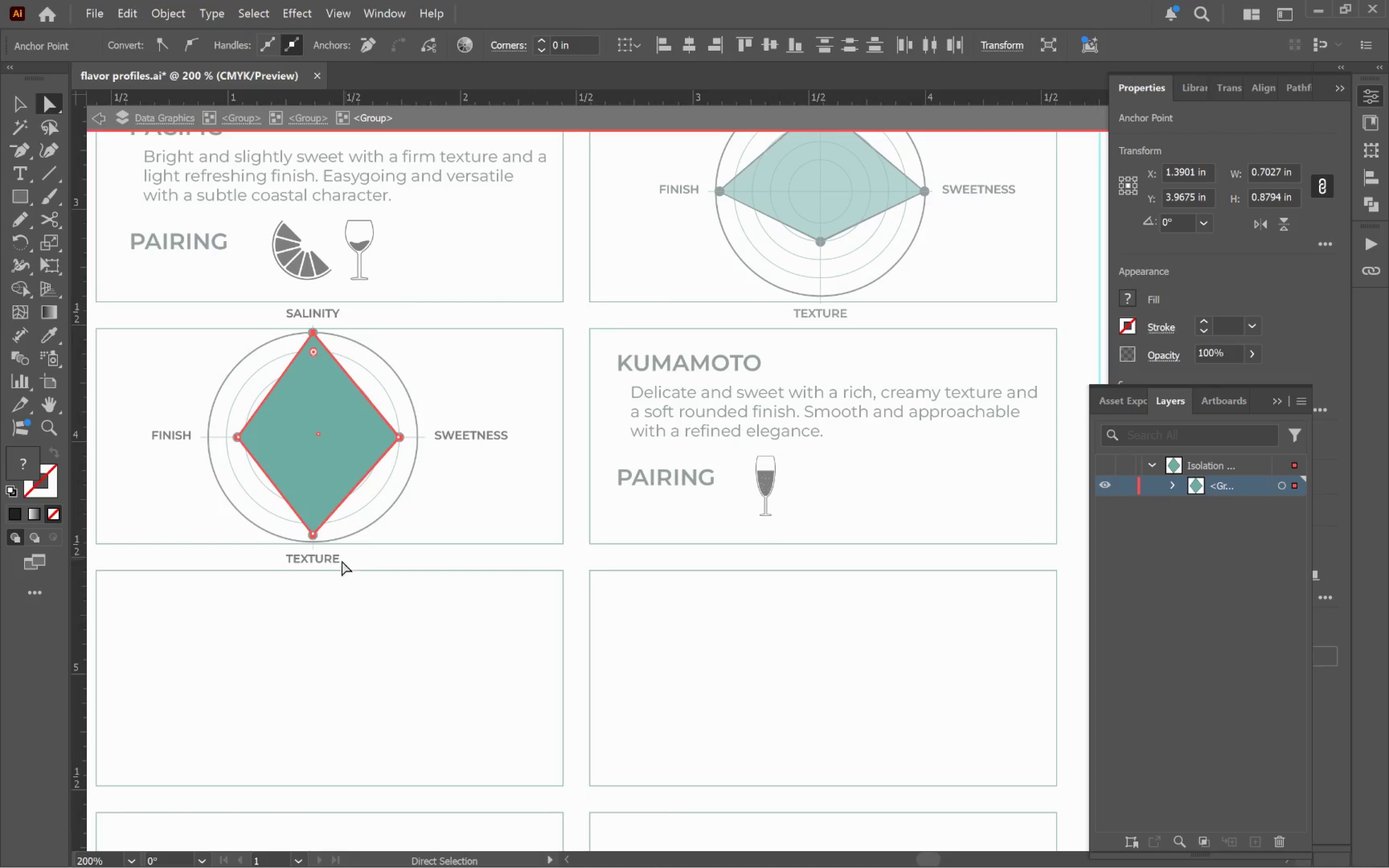 
left_click_drag(start_coordinate=[330, 549], to_coordinate=[296, 524])
 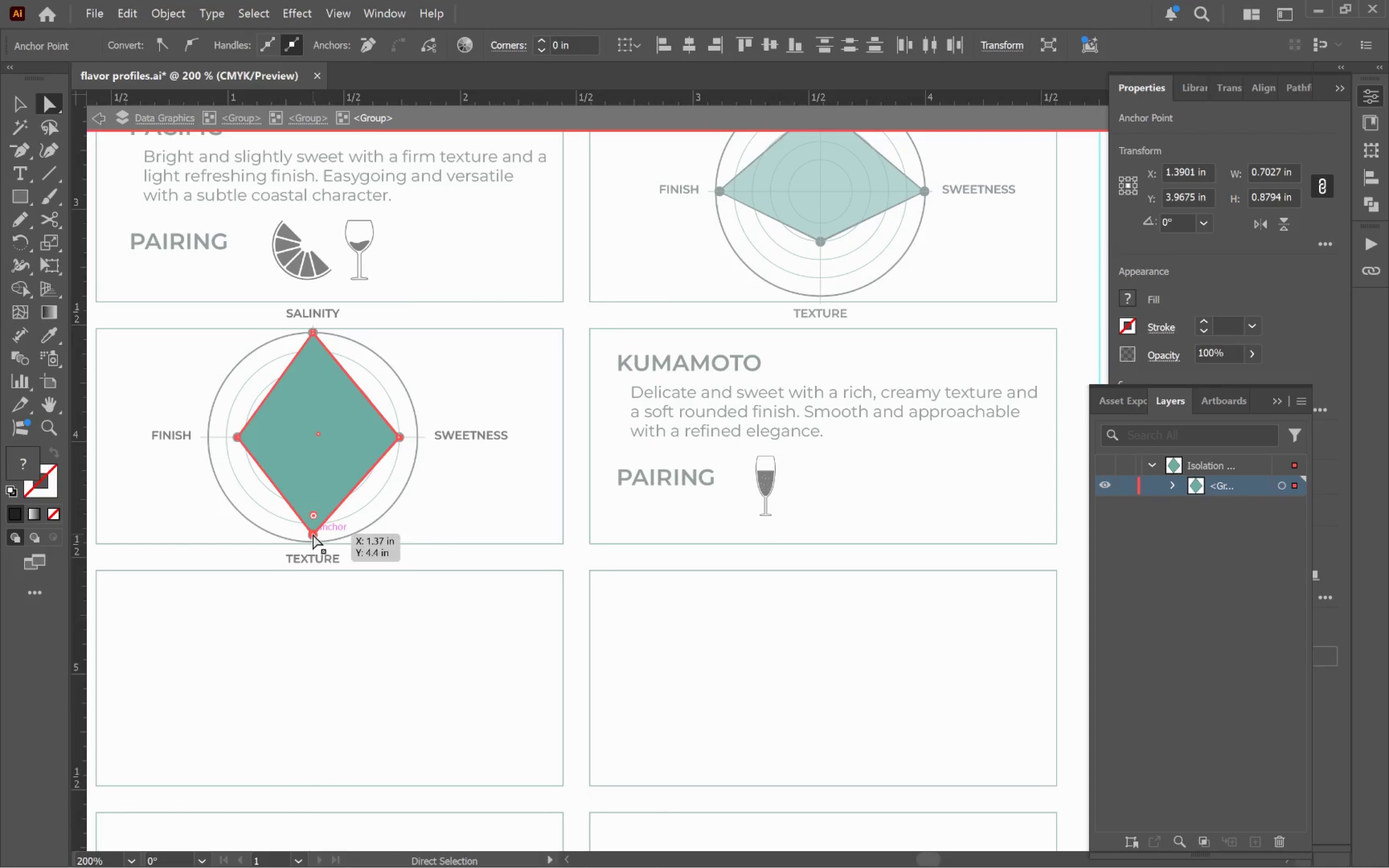 
hold_key(key=AltLeft, duration=0.47)
 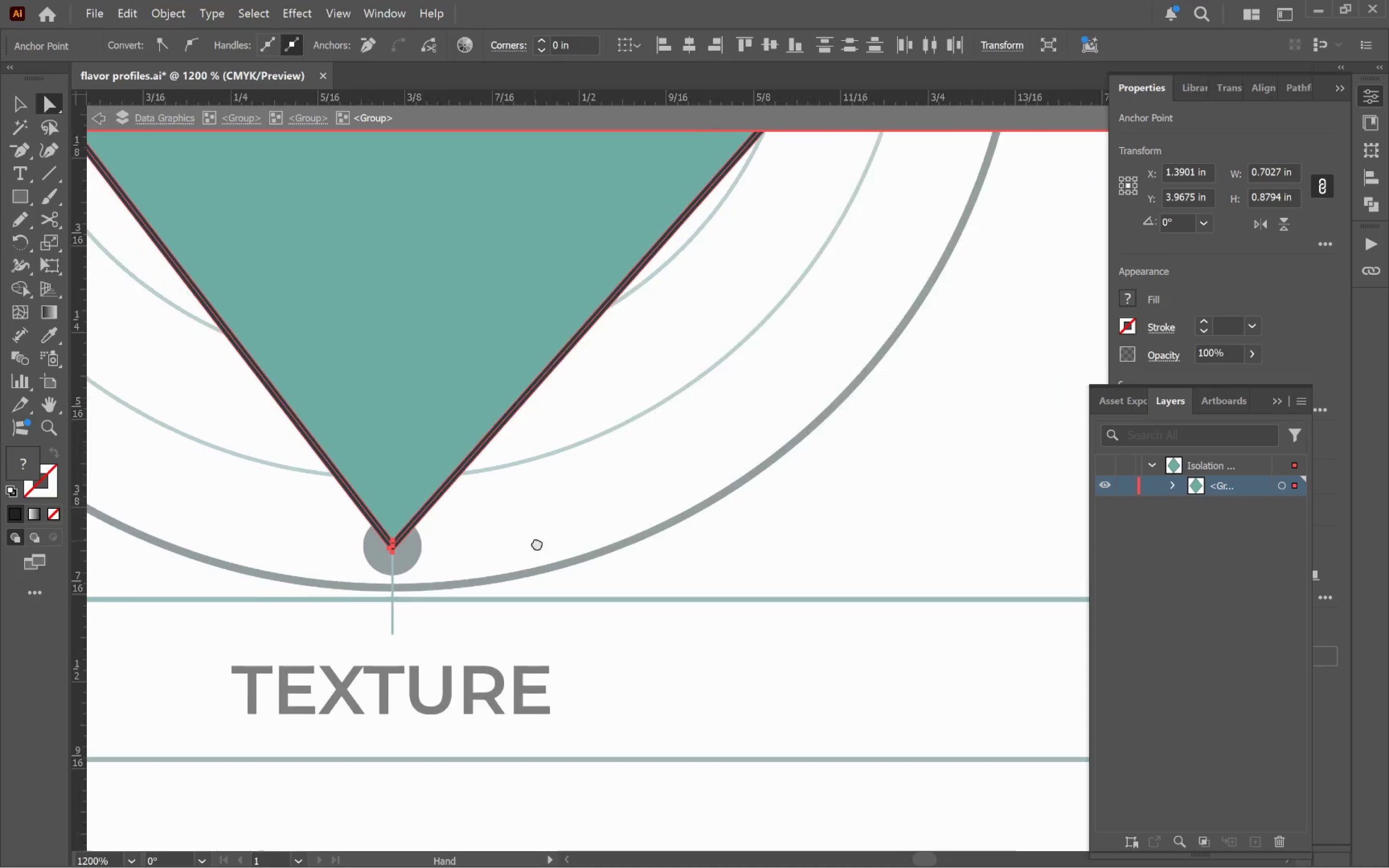 
hold_key(key=Space, duration=0.62)
 